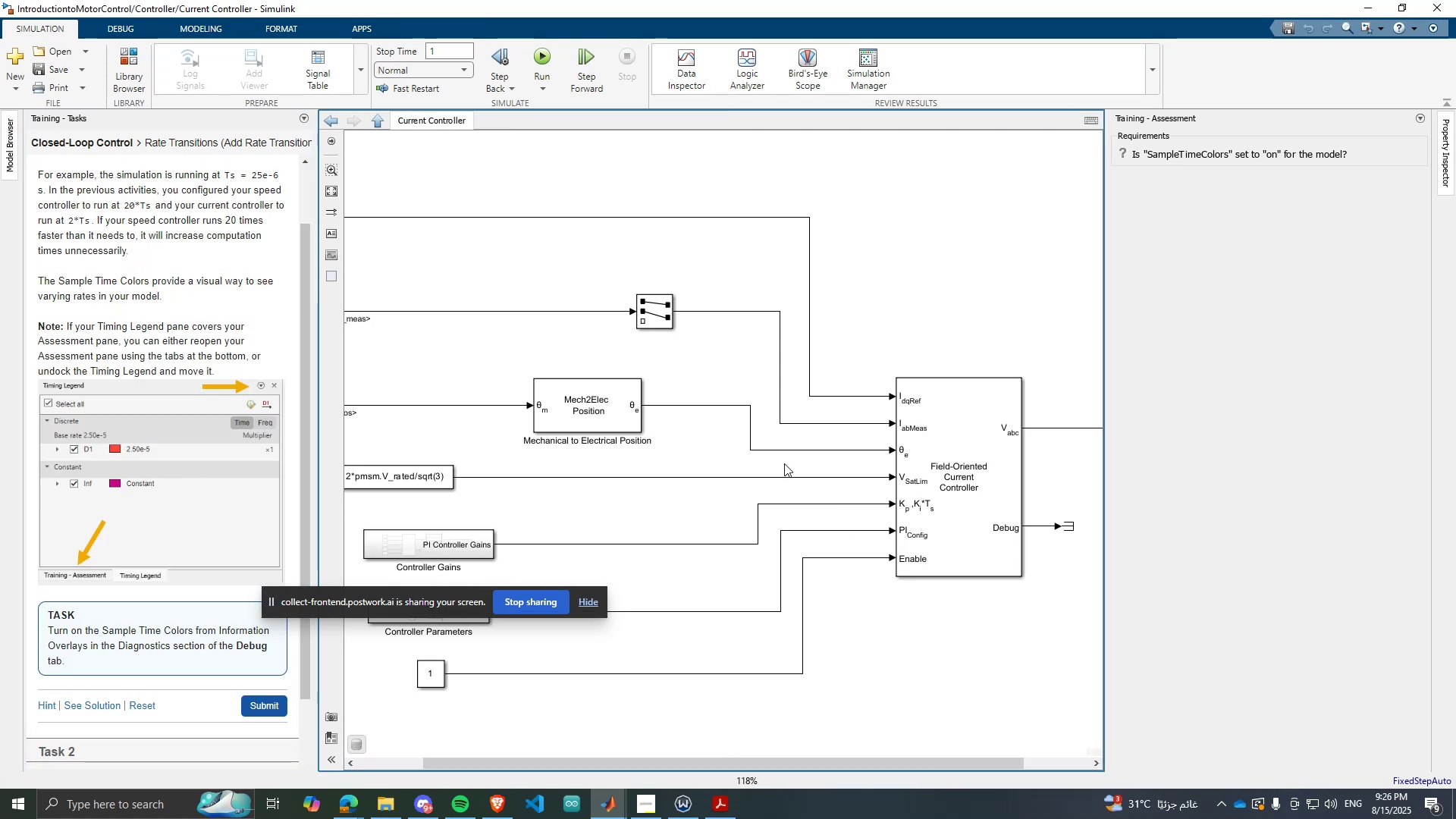 
scroll: coordinate [786, 459], scroll_direction: down, amount: 3.0
 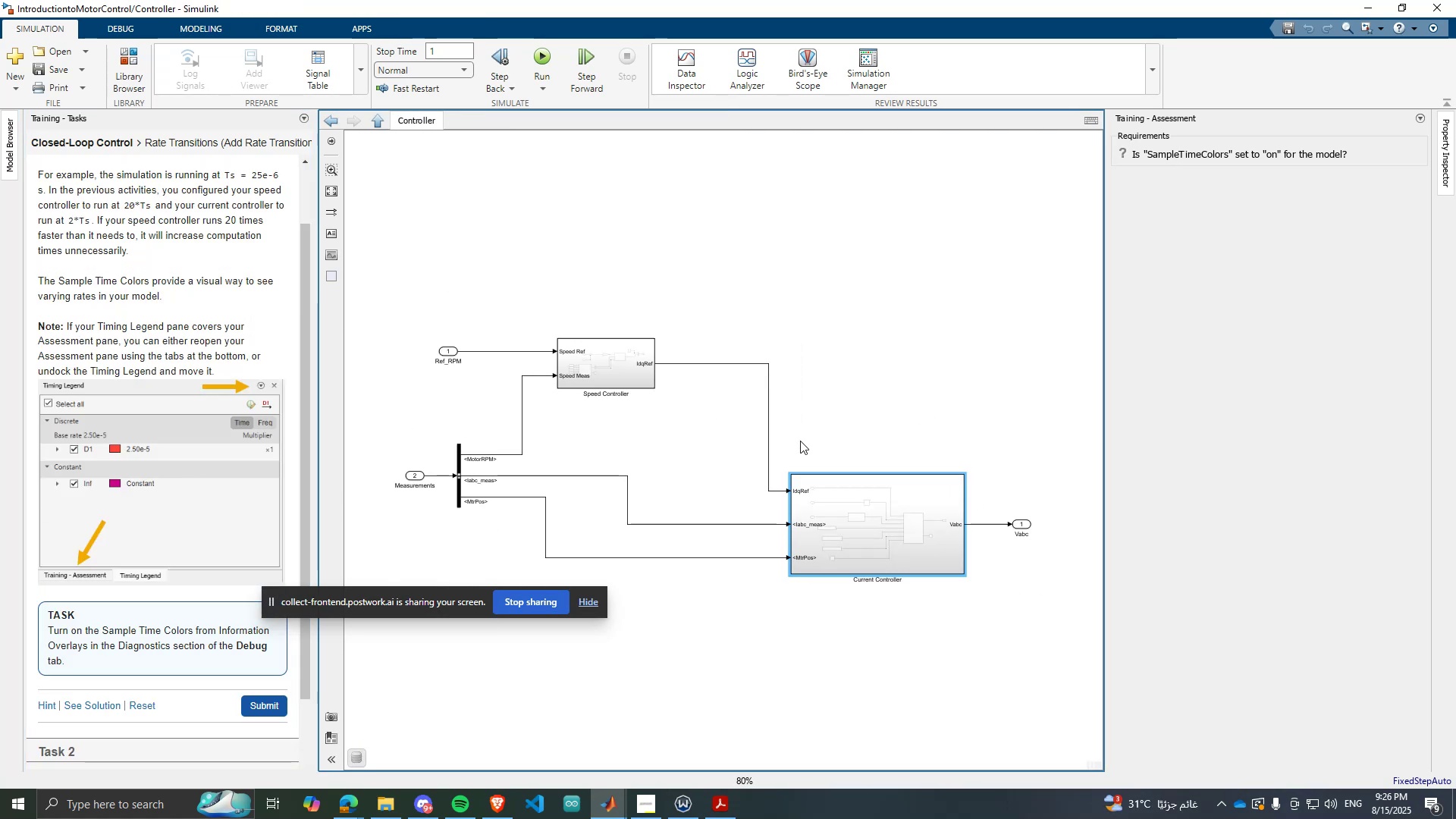 
double_click([800, 441])
 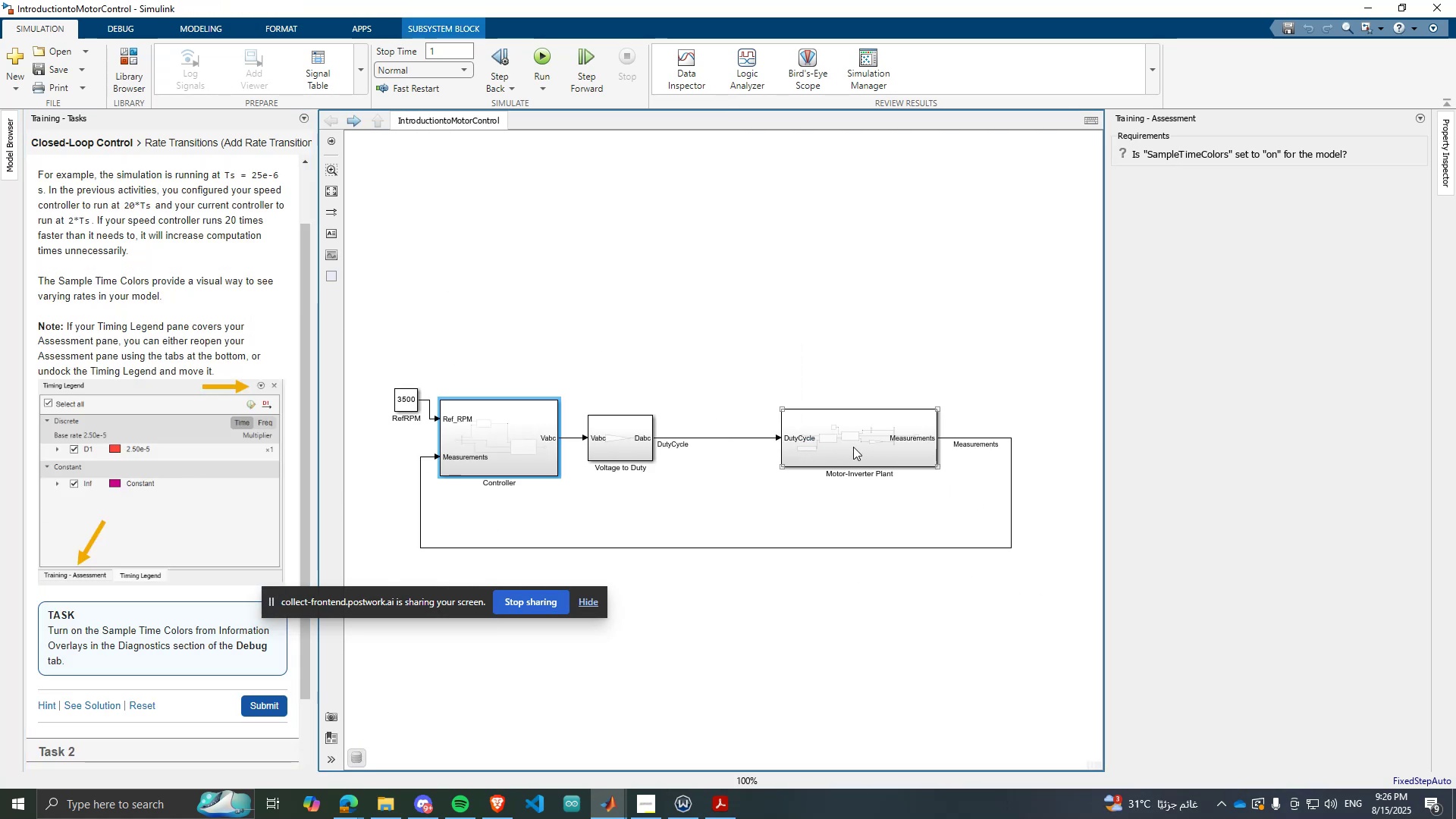 
double_click([853, 447])
 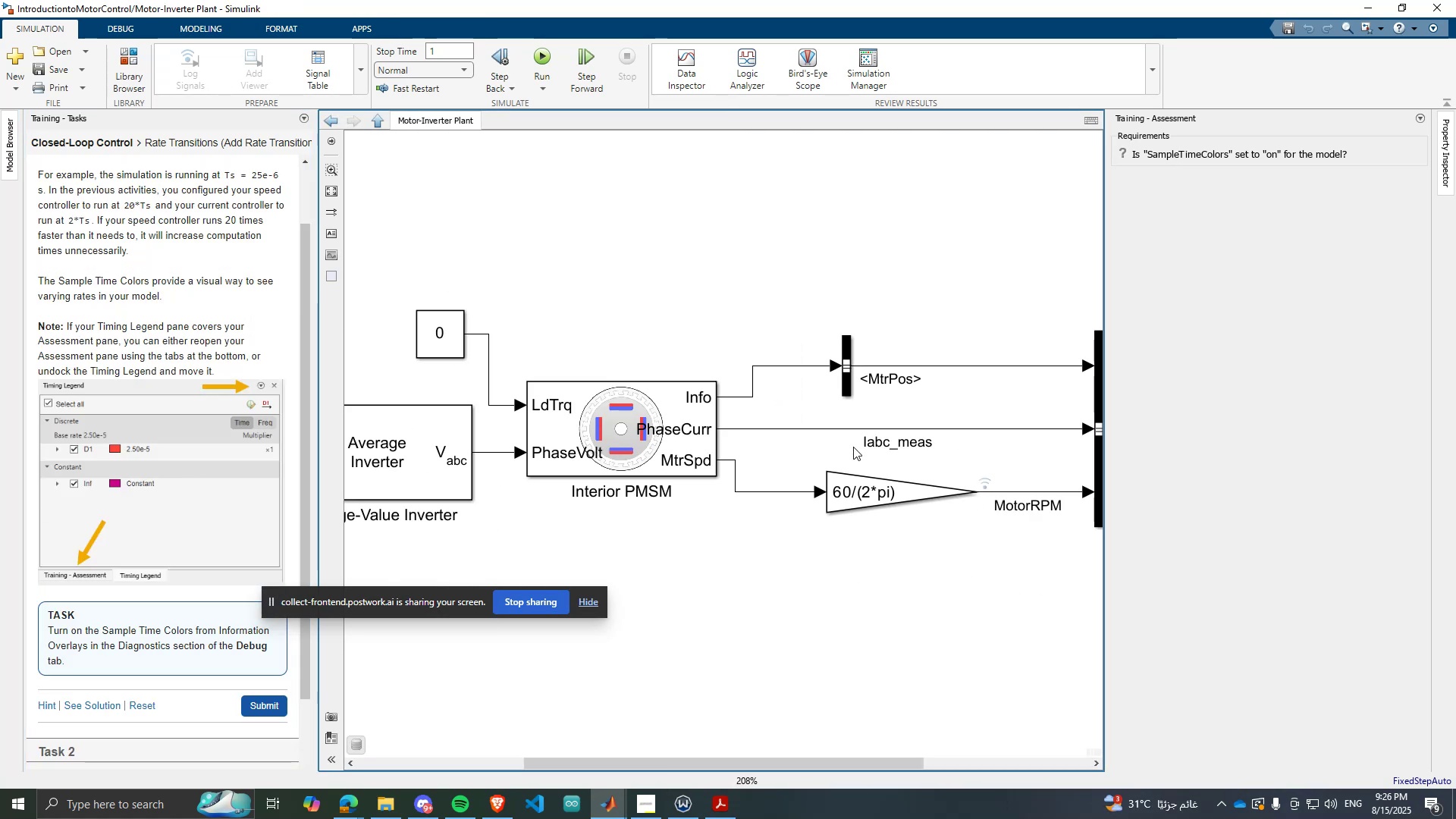 
scroll: coordinate [851, 456], scroll_direction: down, amount: 4.0
 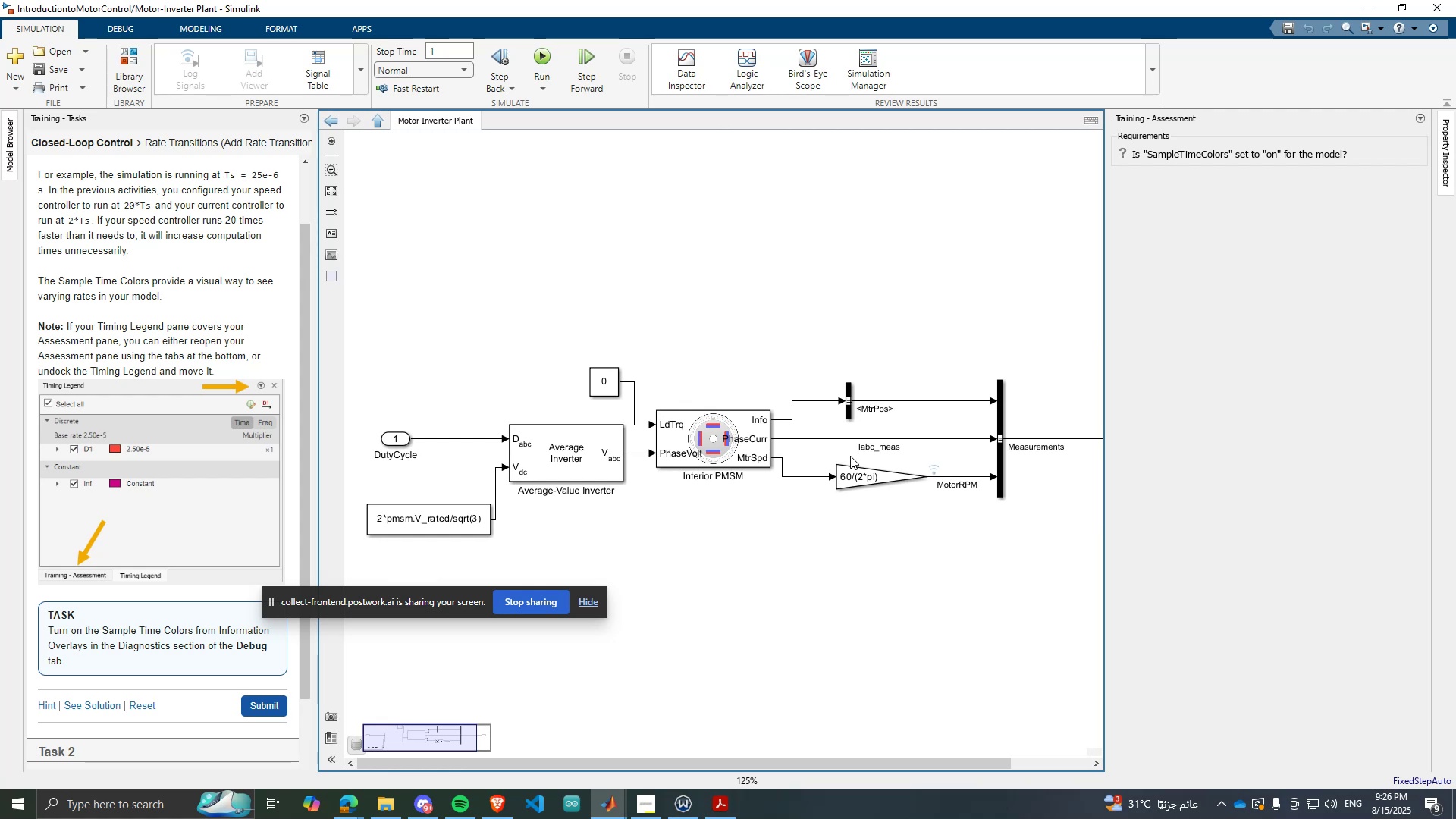 
scroll: coordinate [833, 460], scroll_direction: none, amount: 0.0
 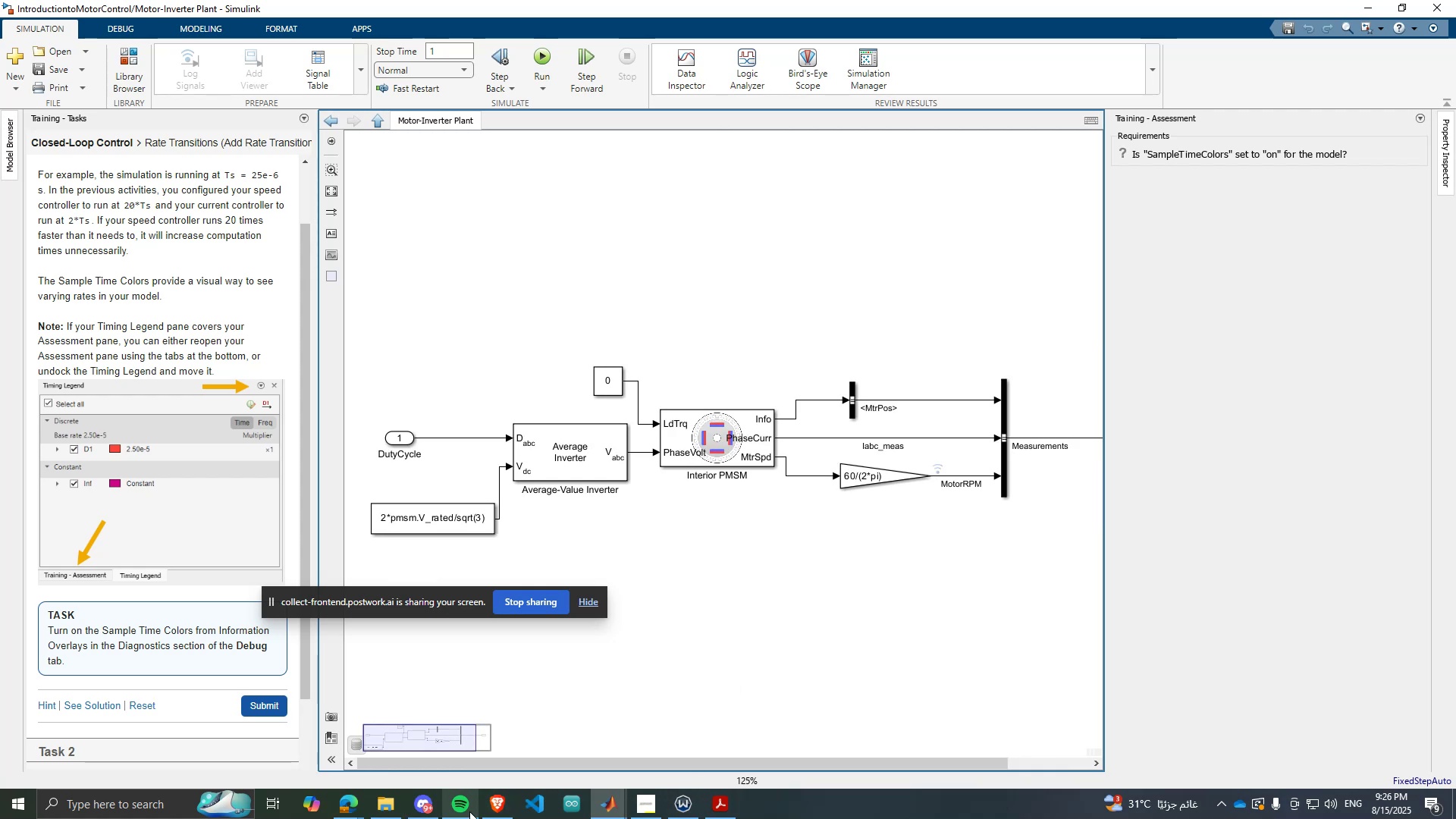 
left_click([457, 774])
 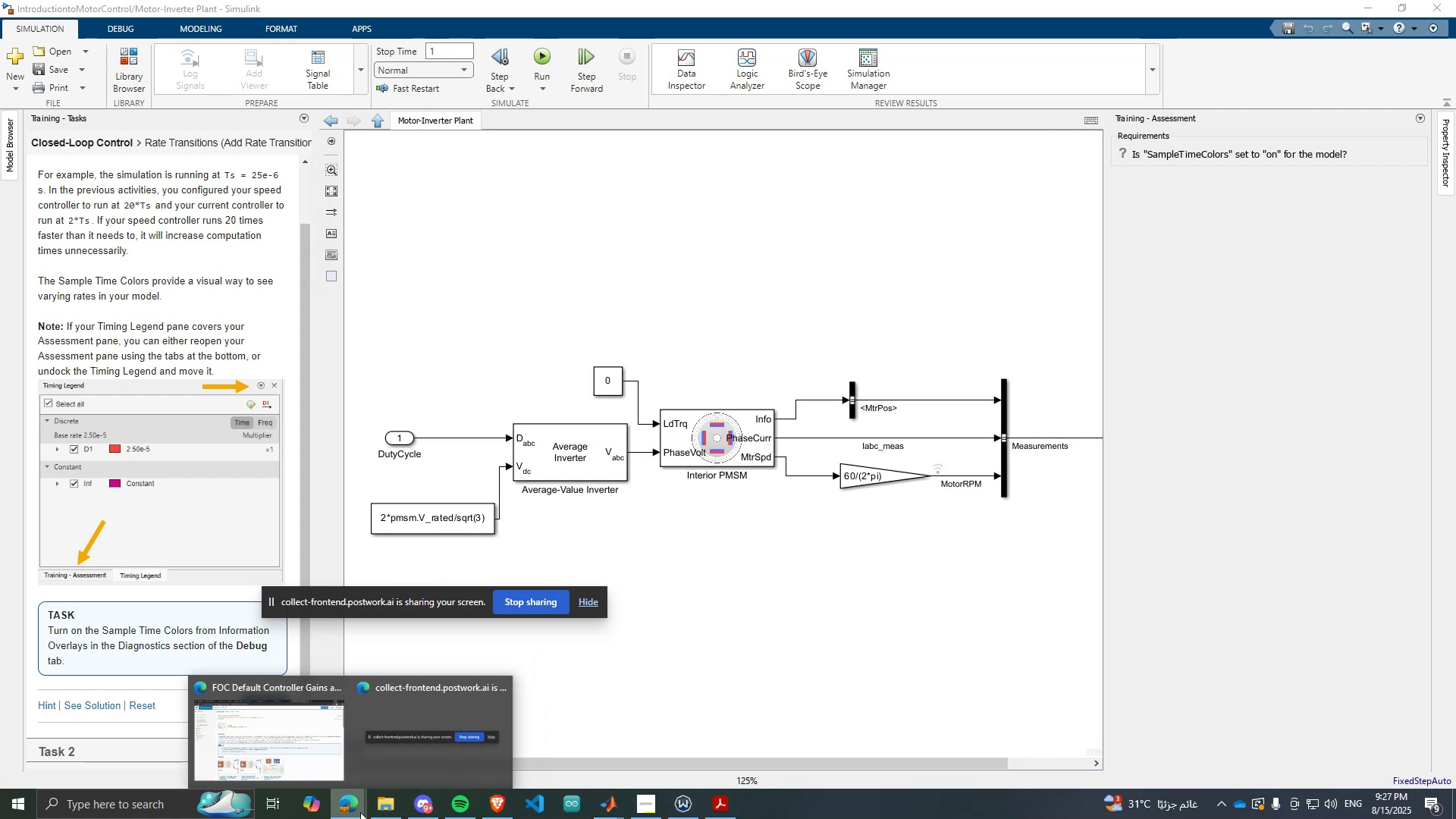 
double_click([286, 749])
 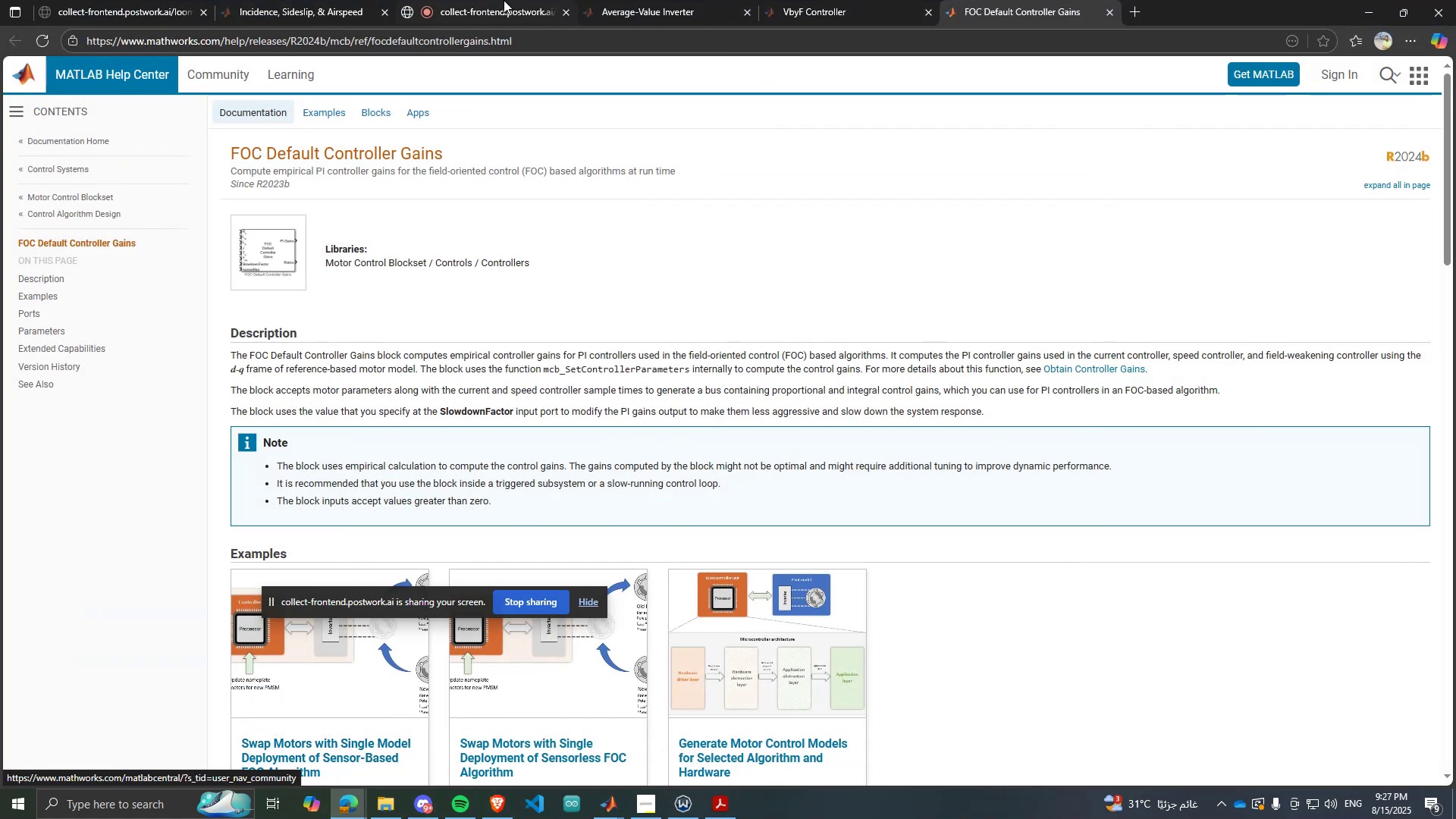 
left_click([516, 0])
 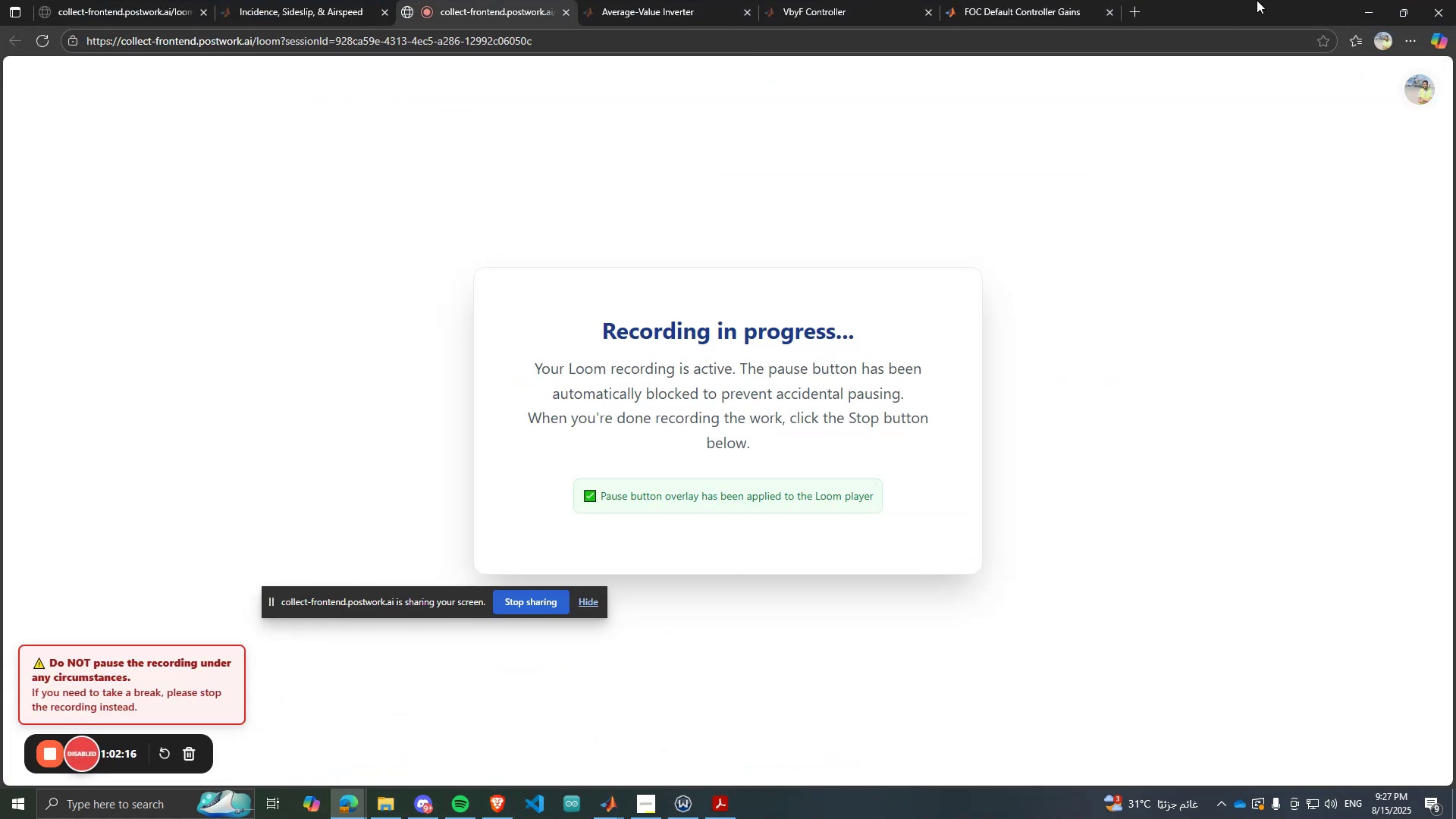 
left_click([1359, 2])
 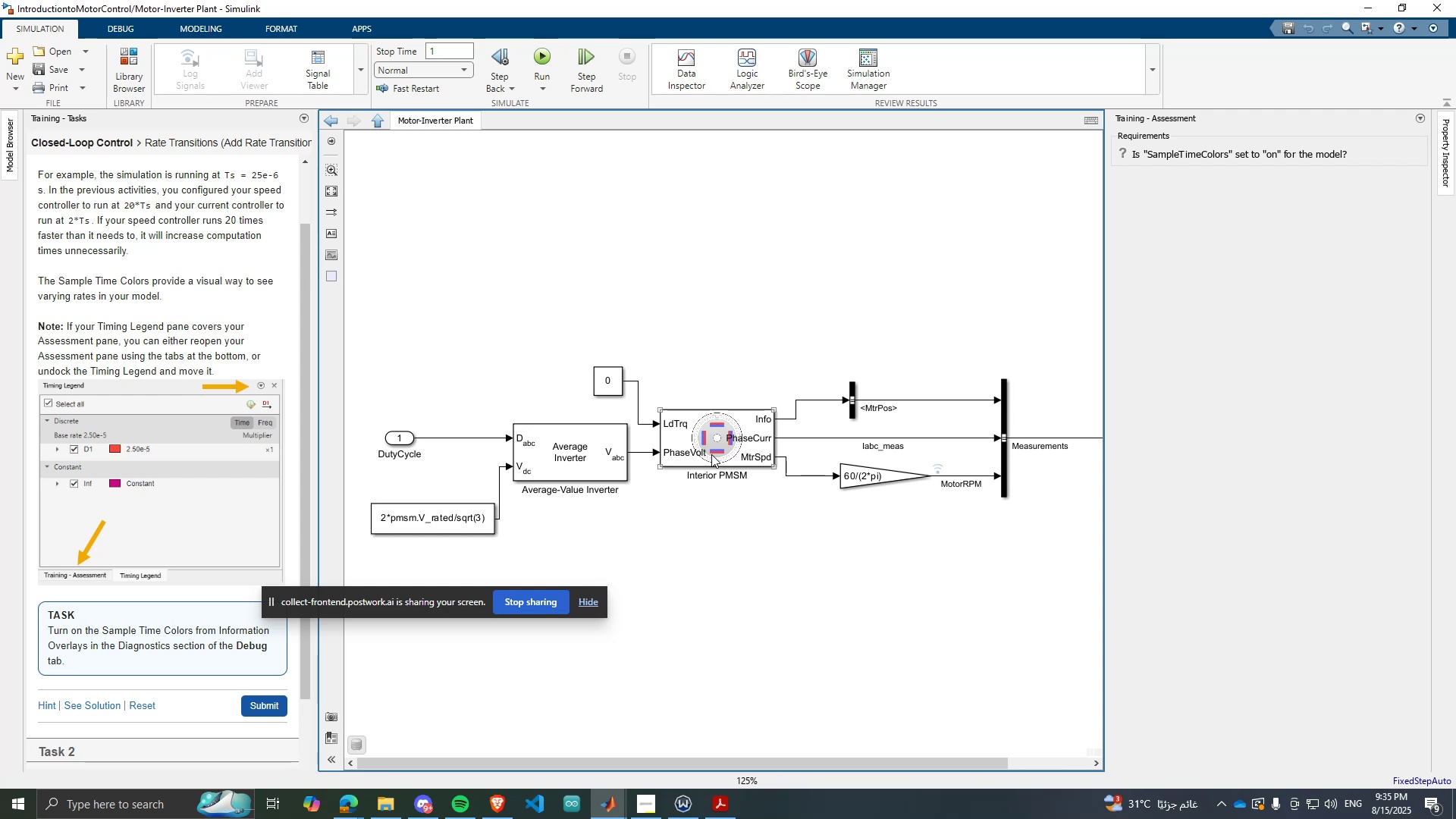 
wait(516.93)
 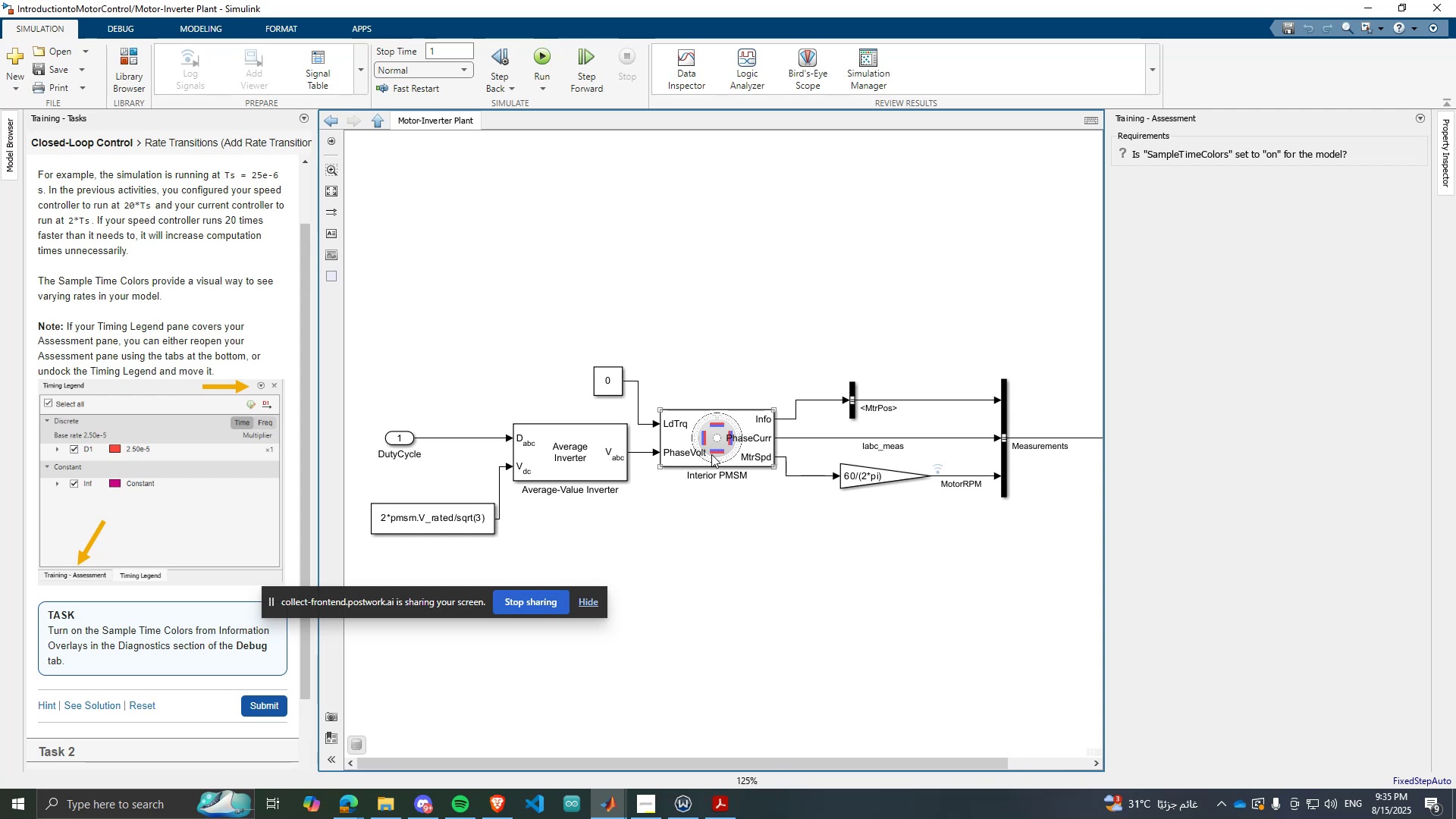 
left_click_drag(start_coordinate=[410, 606], to_coordinate=[574, 690])
 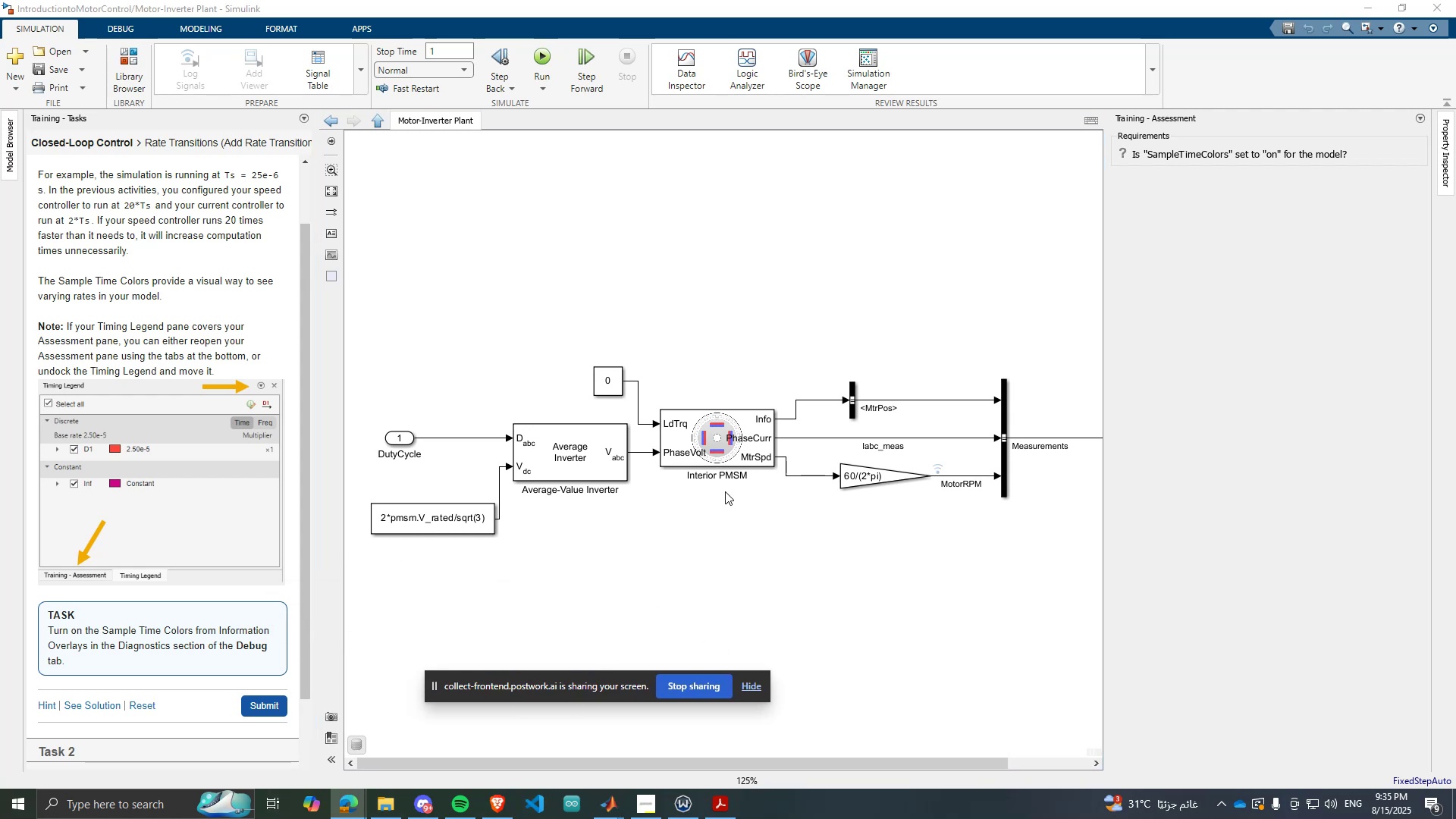 
scroll: coordinate [265, 457], scroll_direction: down, amount: 2.0
 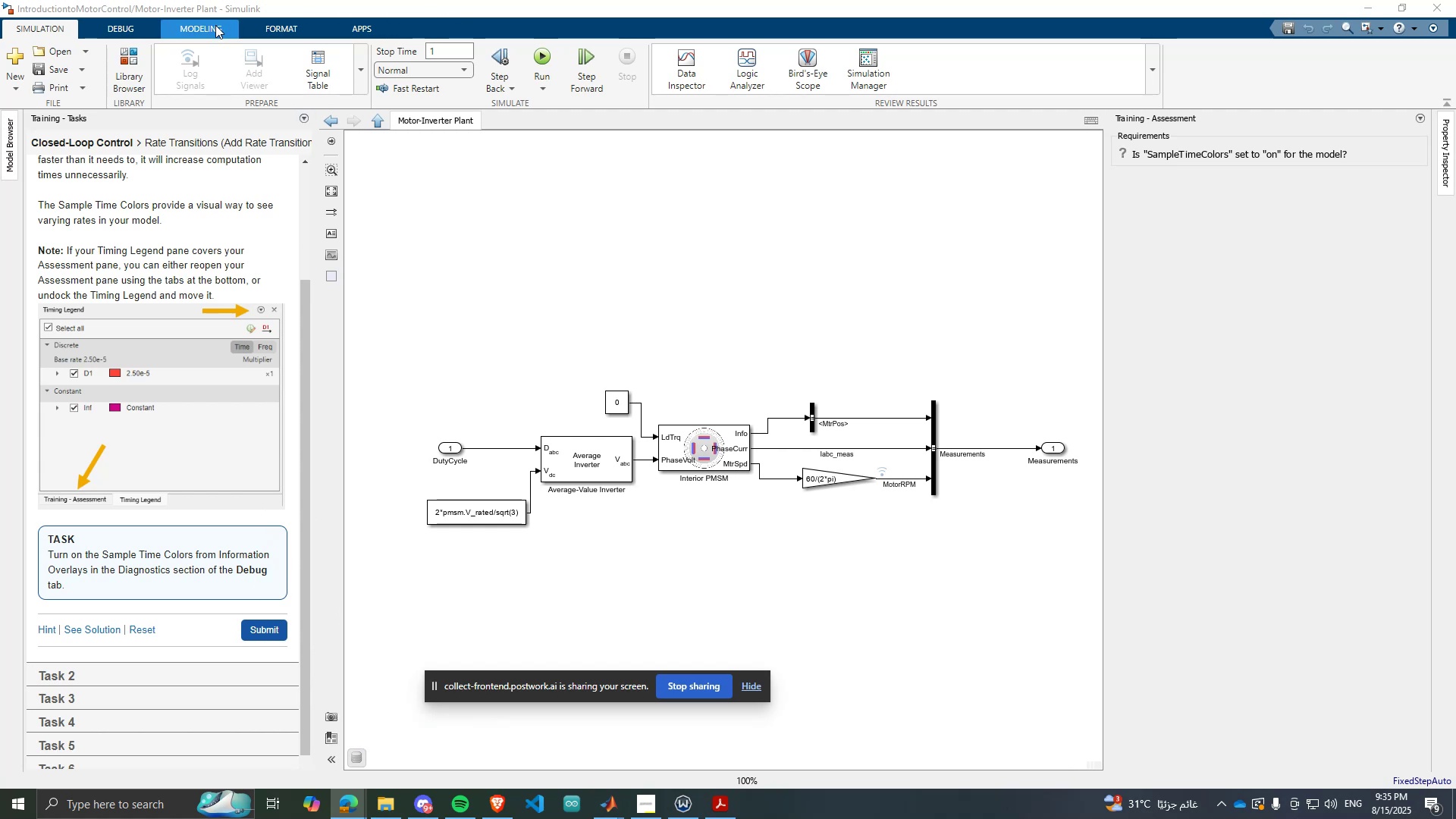 
wait(5.77)
 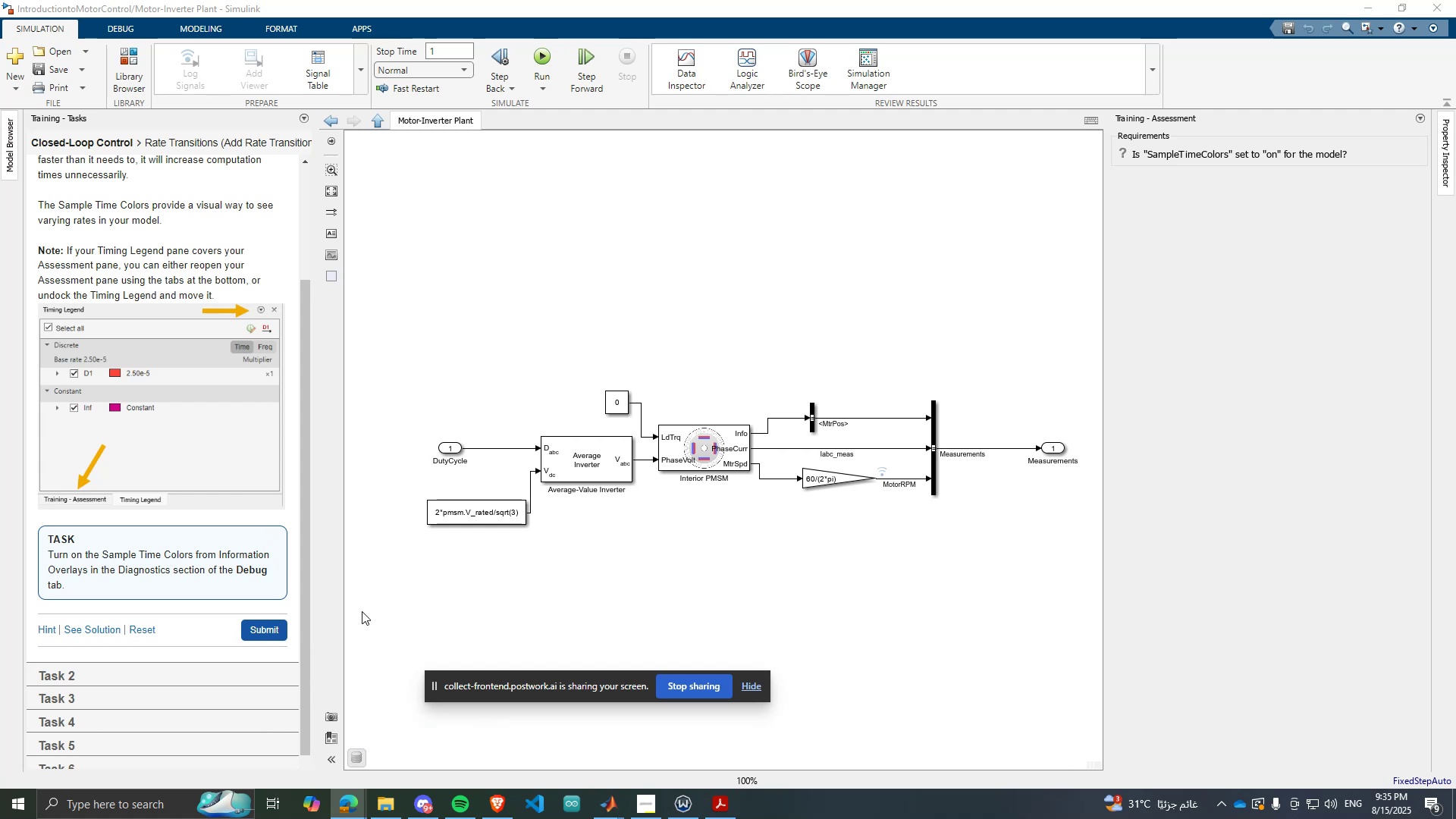 
left_click([135, 20])
 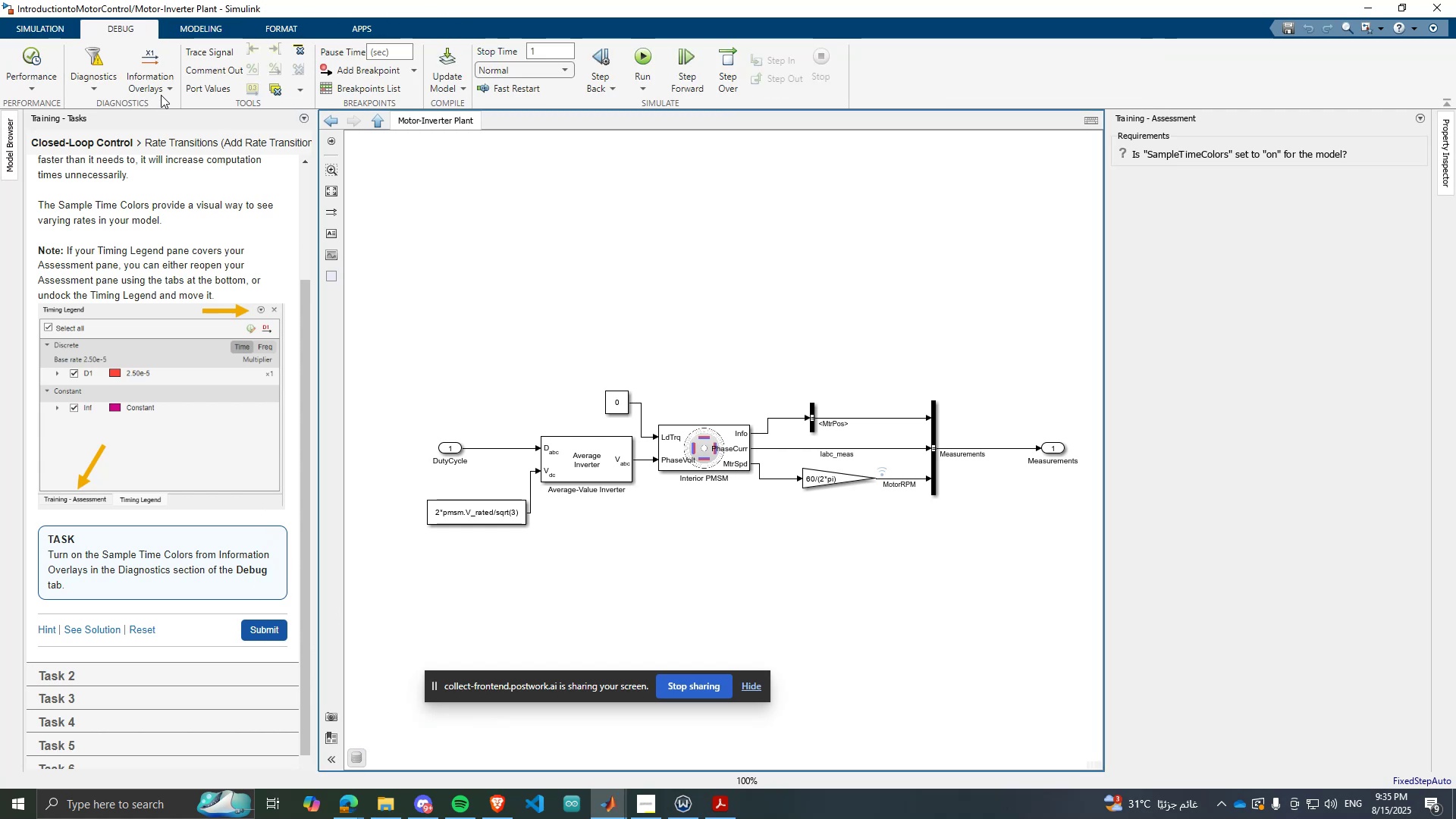 
wait(8.0)
 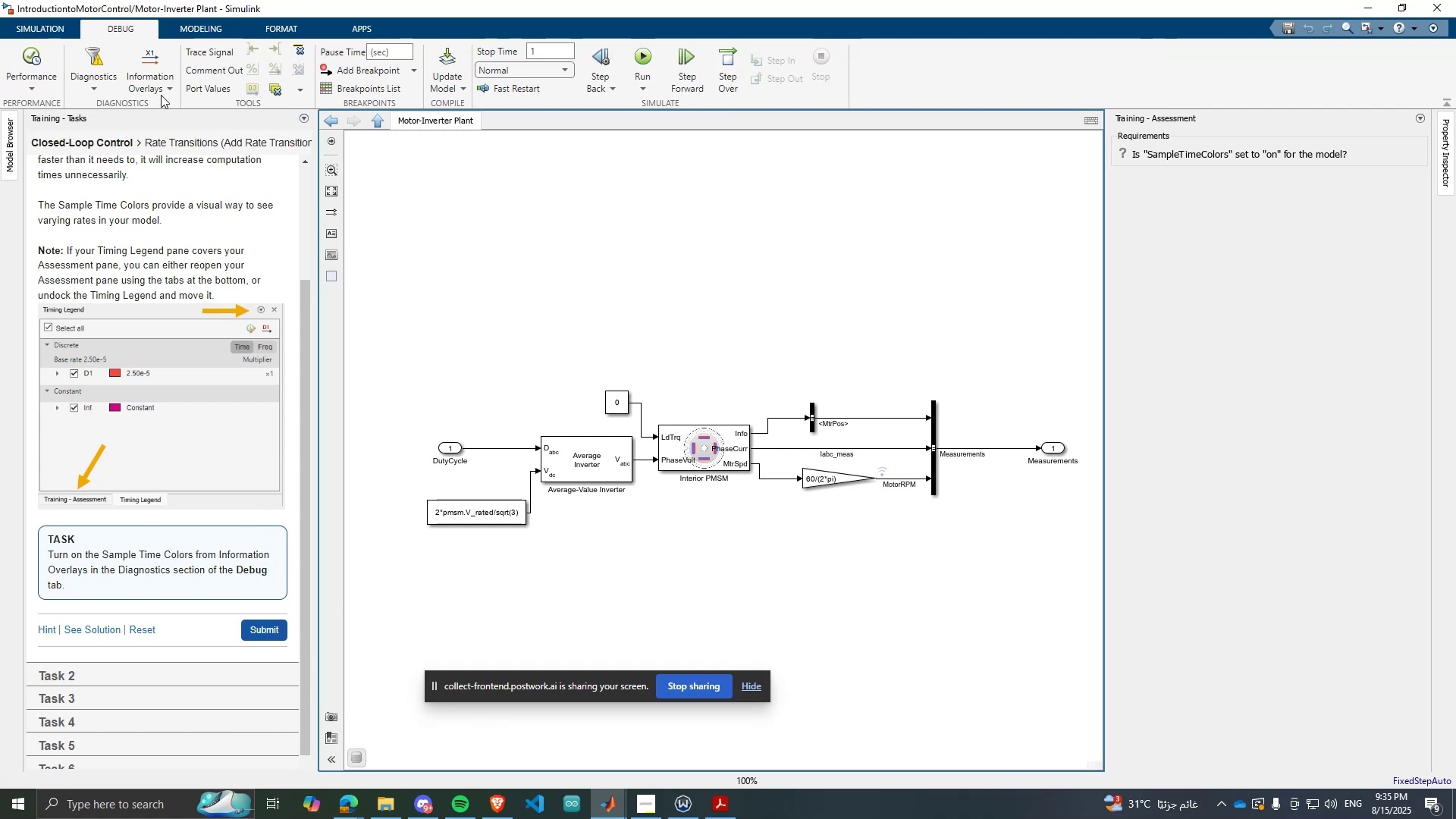 
left_click([132, 93])
 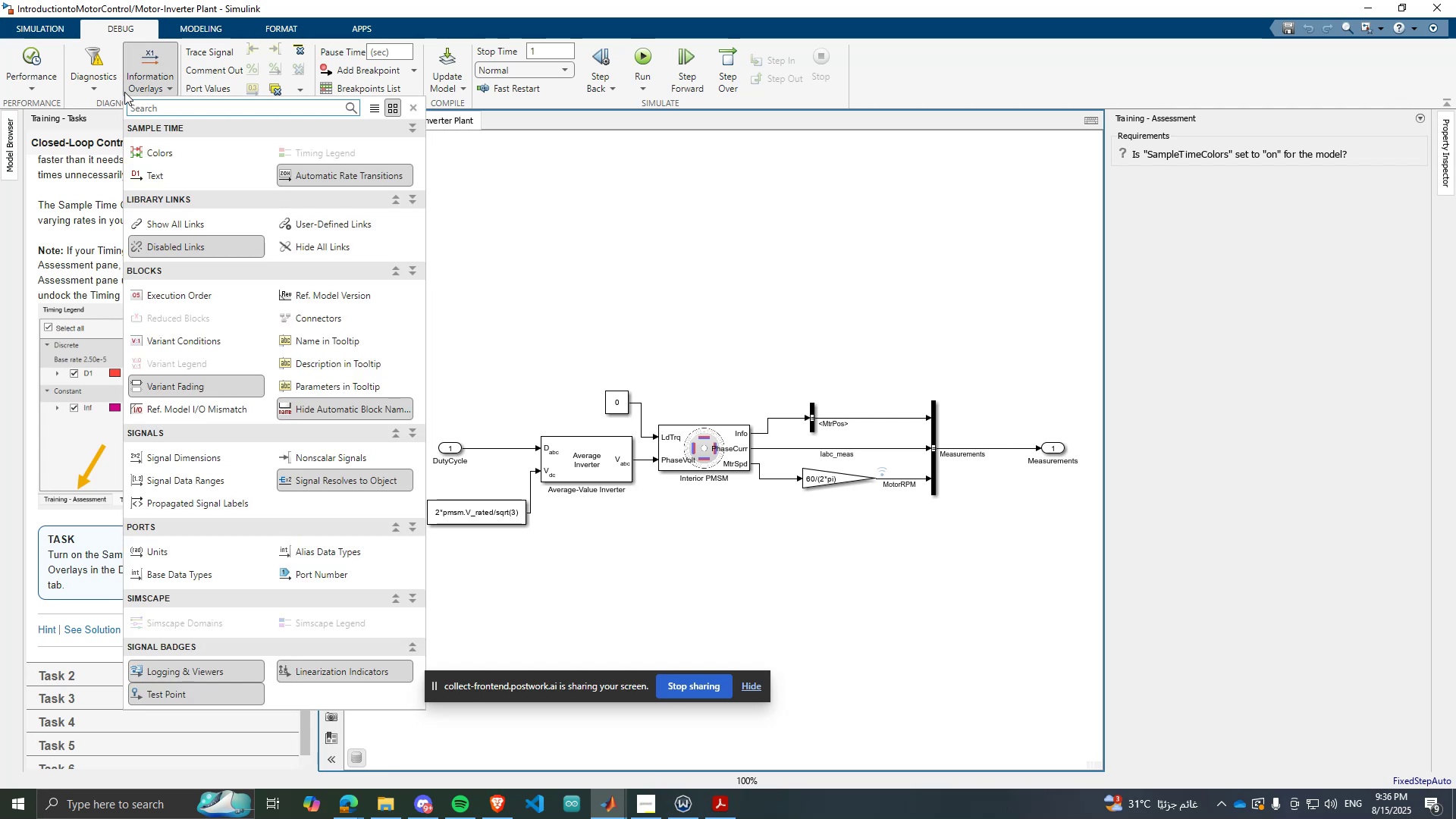 
left_click([124, 91])
 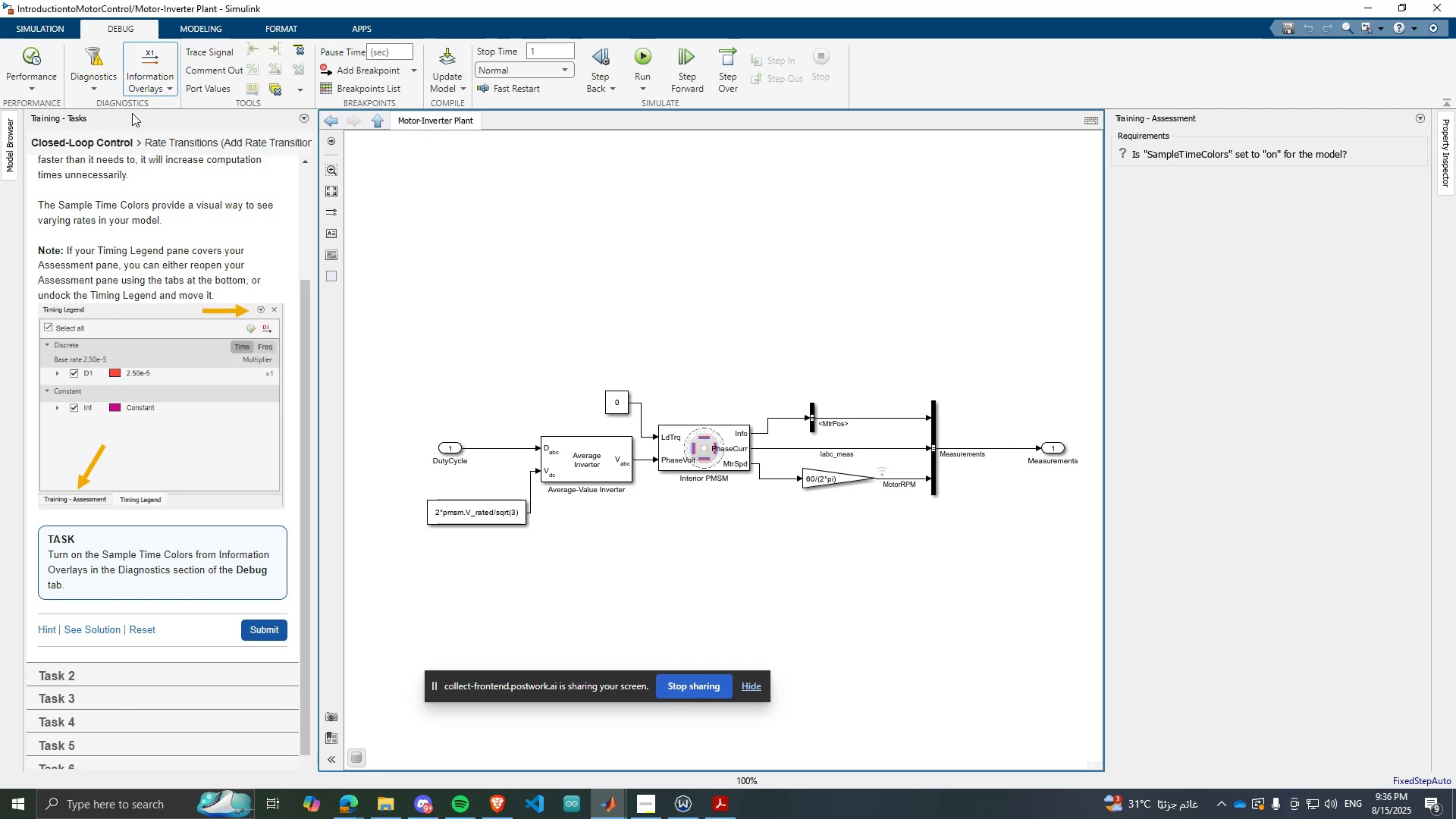 
scroll: coordinate [161, 204], scroll_direction: up, amount: 2.0
 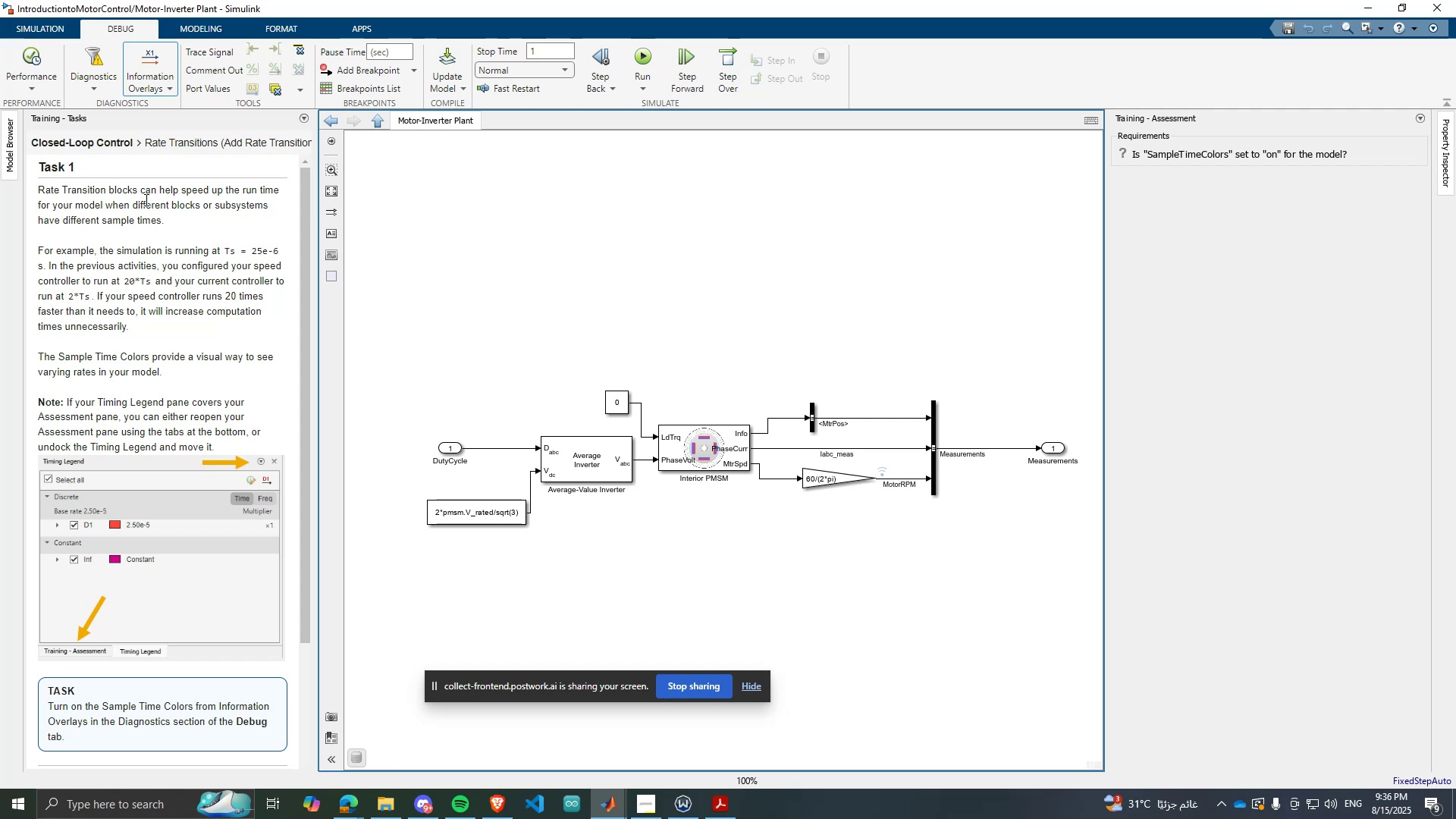 
wait(6.87)
 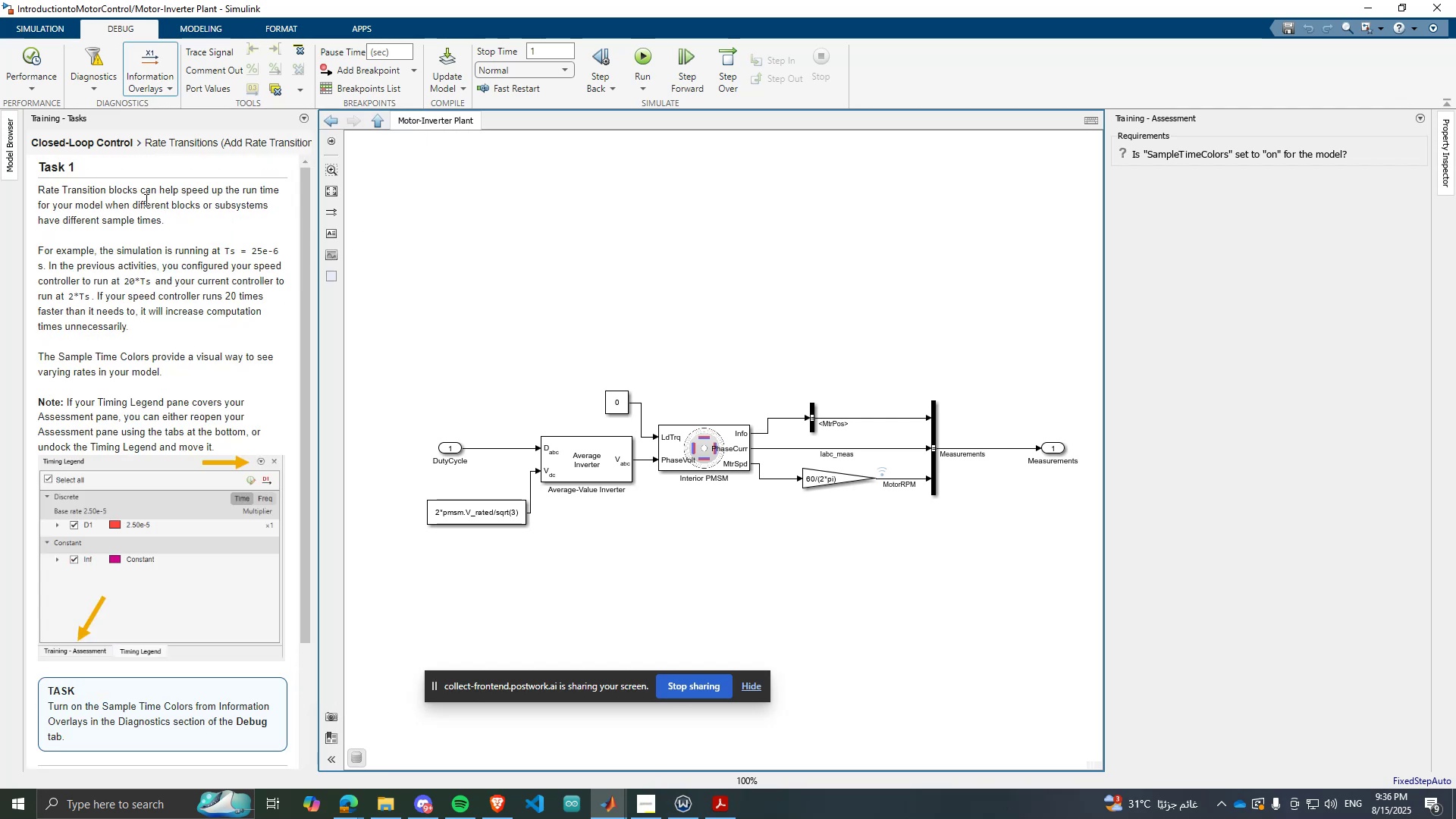 
scroll: coordinate [138, 228], scroll_direction: down, amount: 1.0
 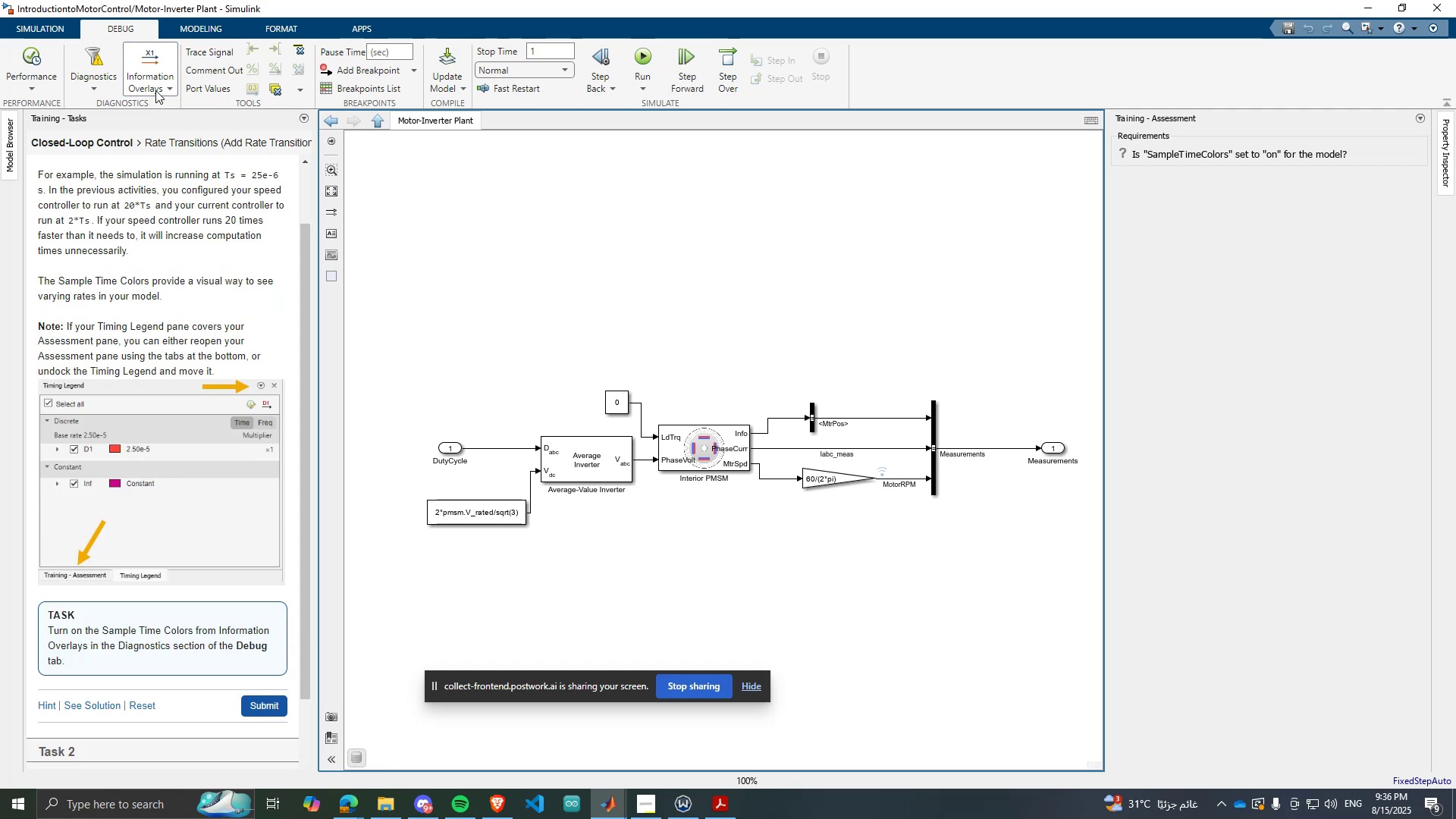 
left_click([155, 90])
 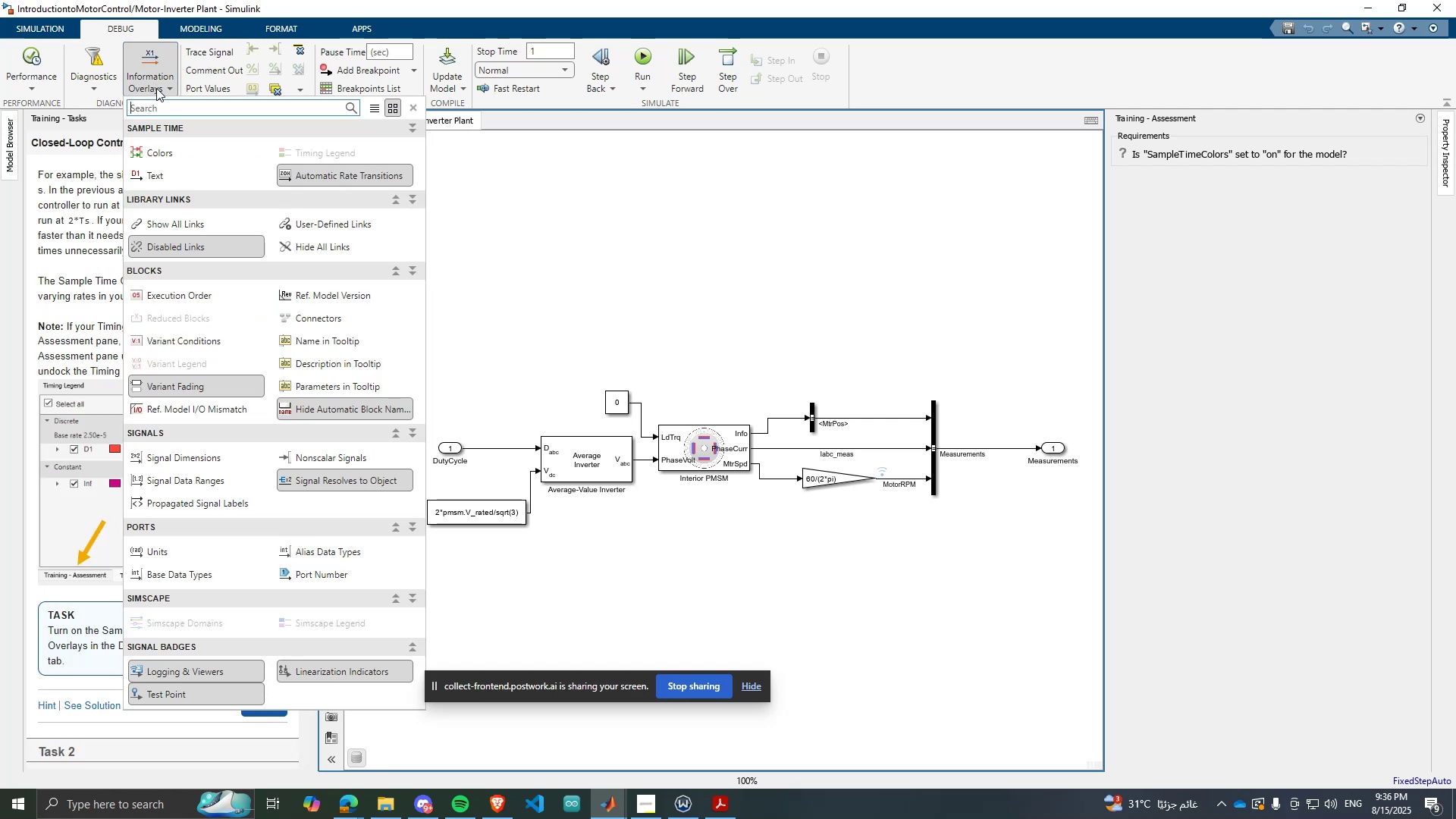 
left_click([156, 88])
 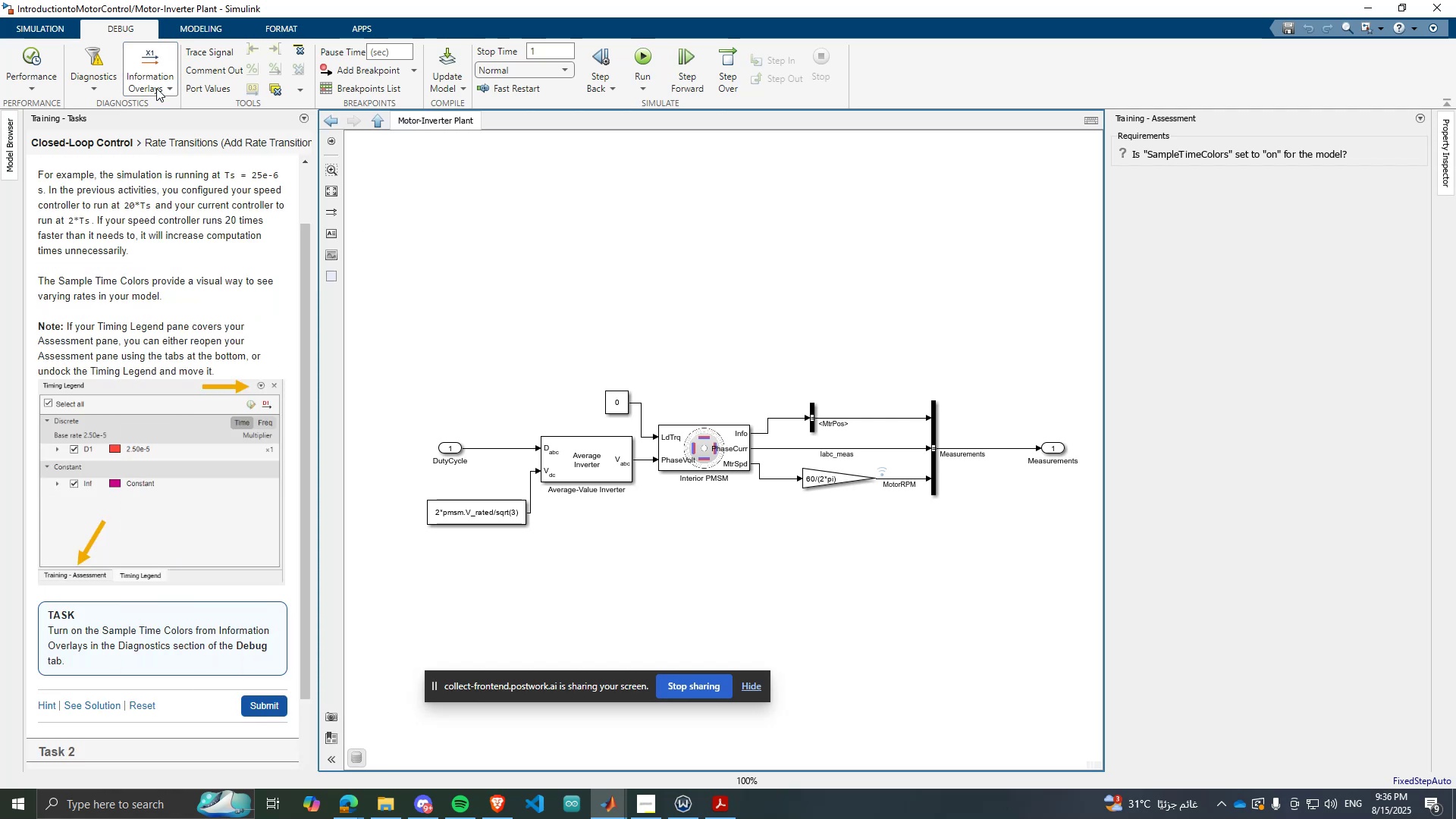 
left_click([156, 88])
 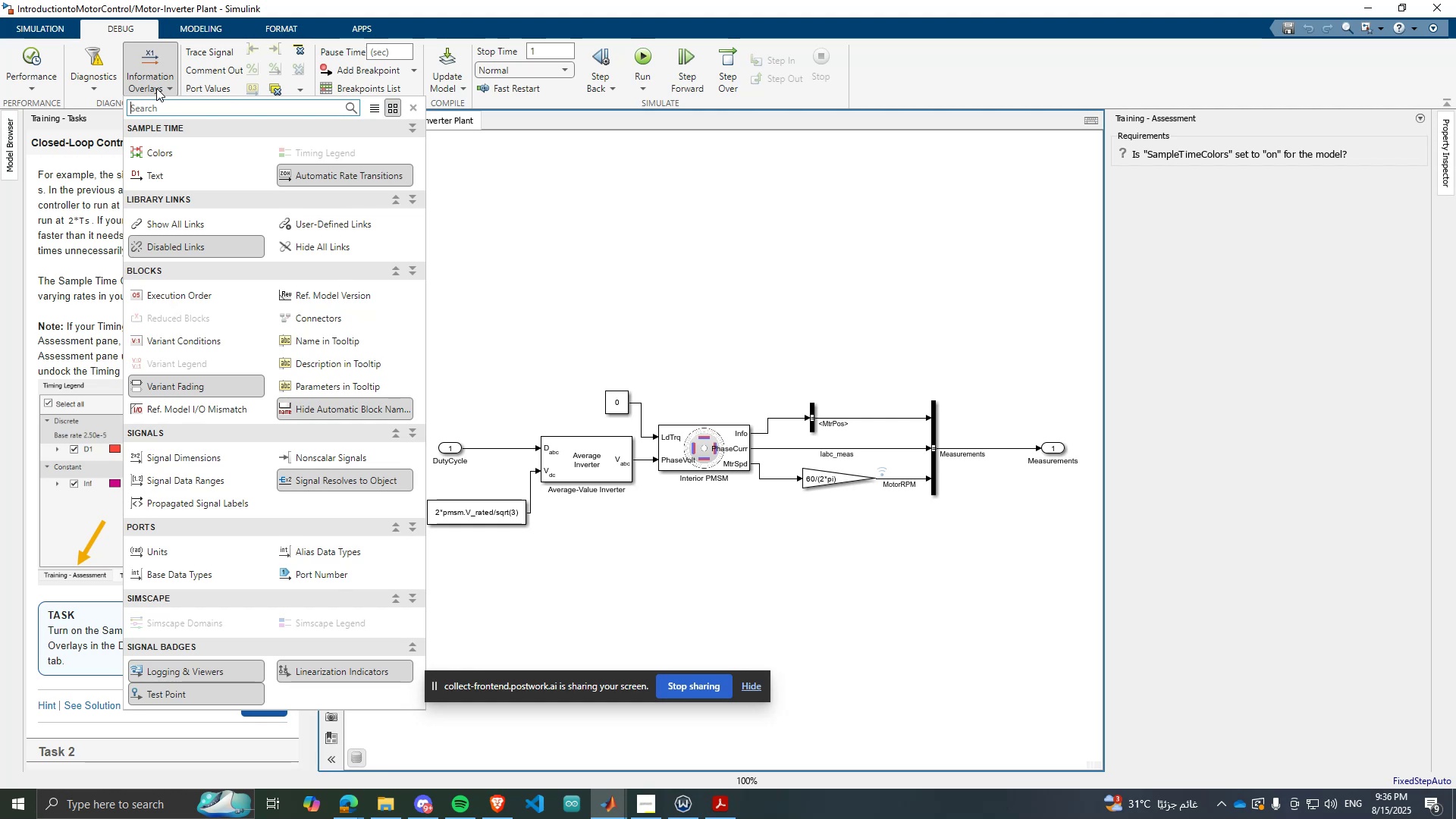 
left_click([156, 88])
 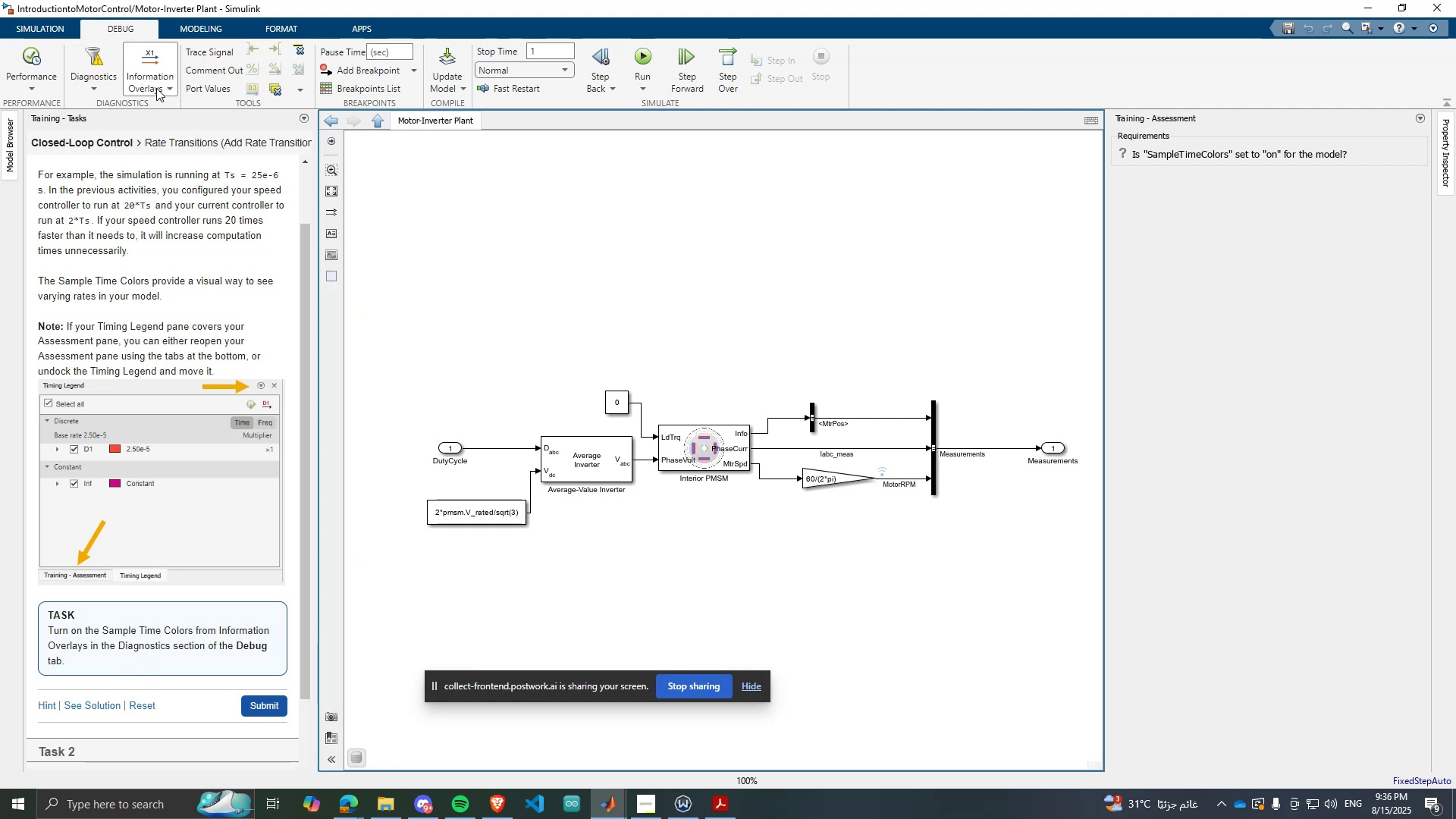 
wait(9.63)
 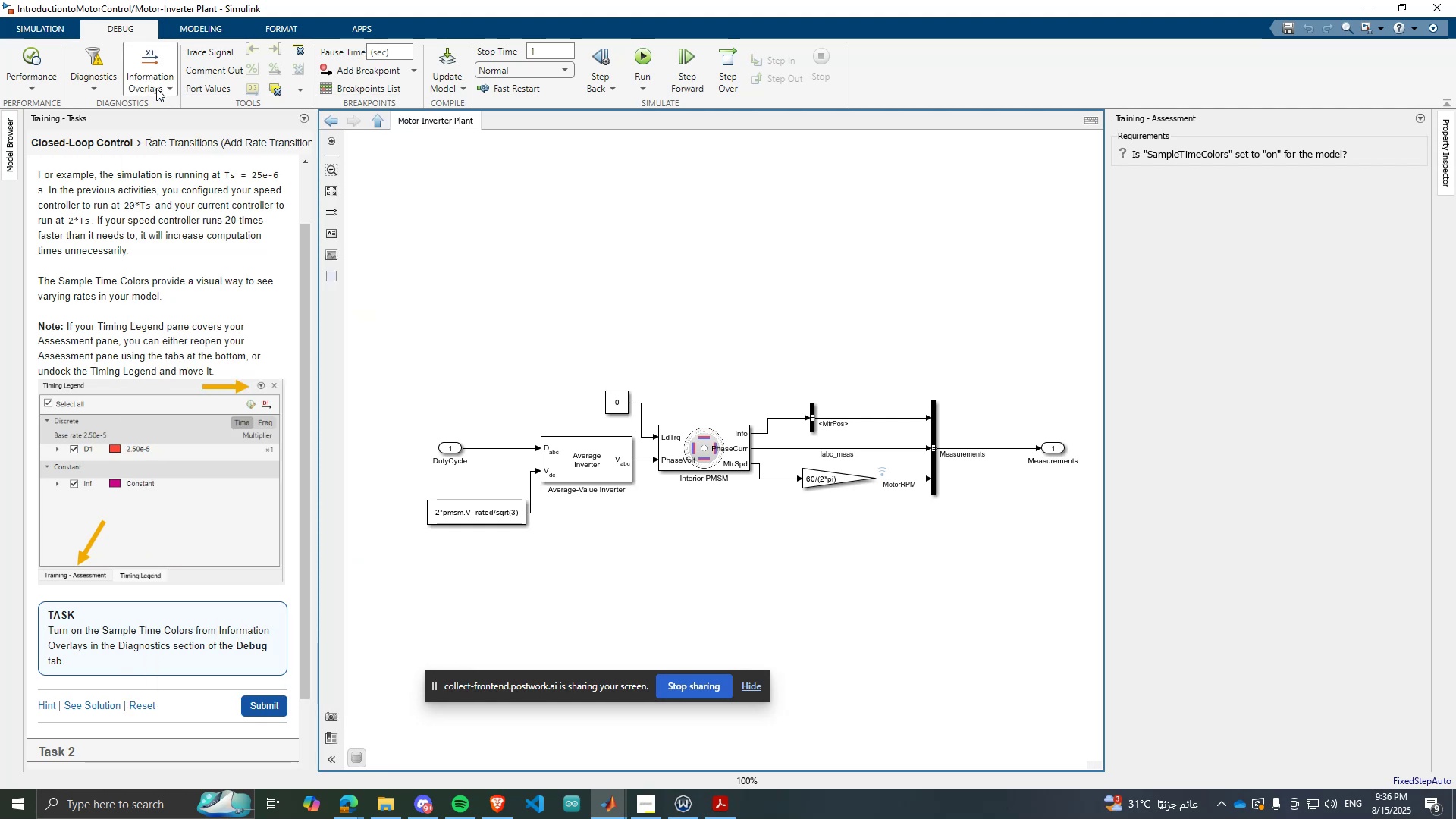 
left_click([156, 91])
 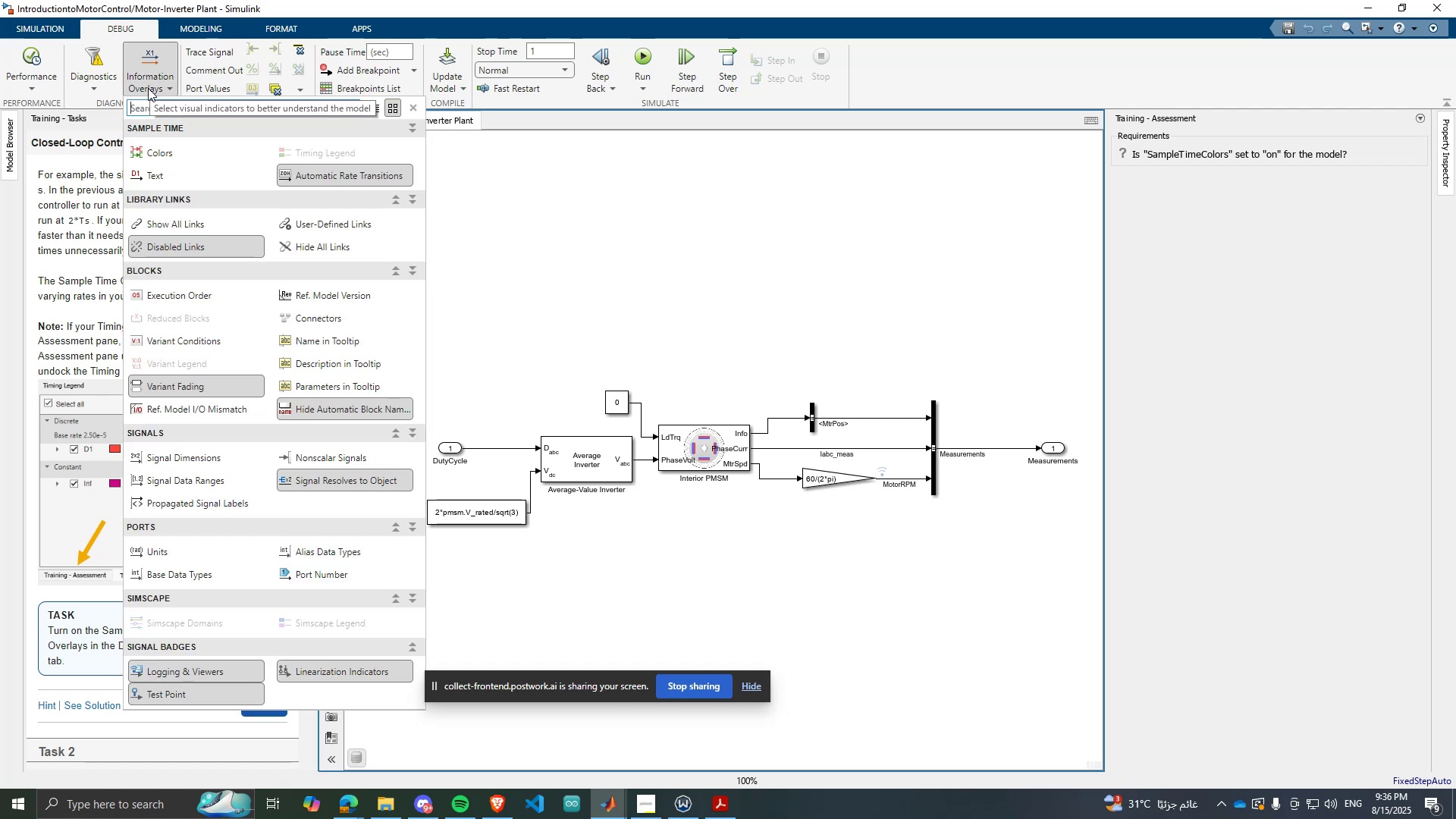 
left_click([148, 88])
 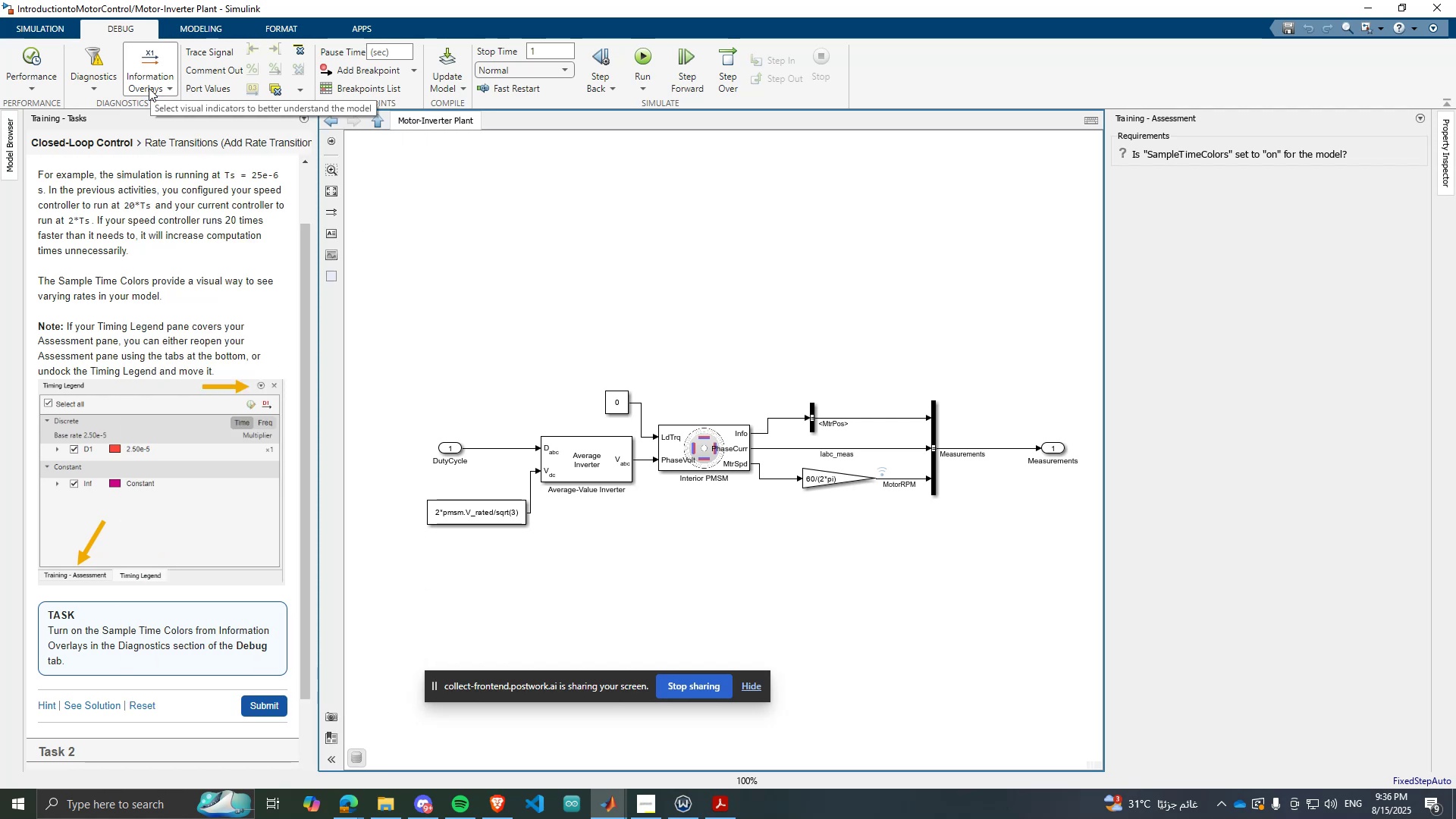 
left_click([149, 88])
 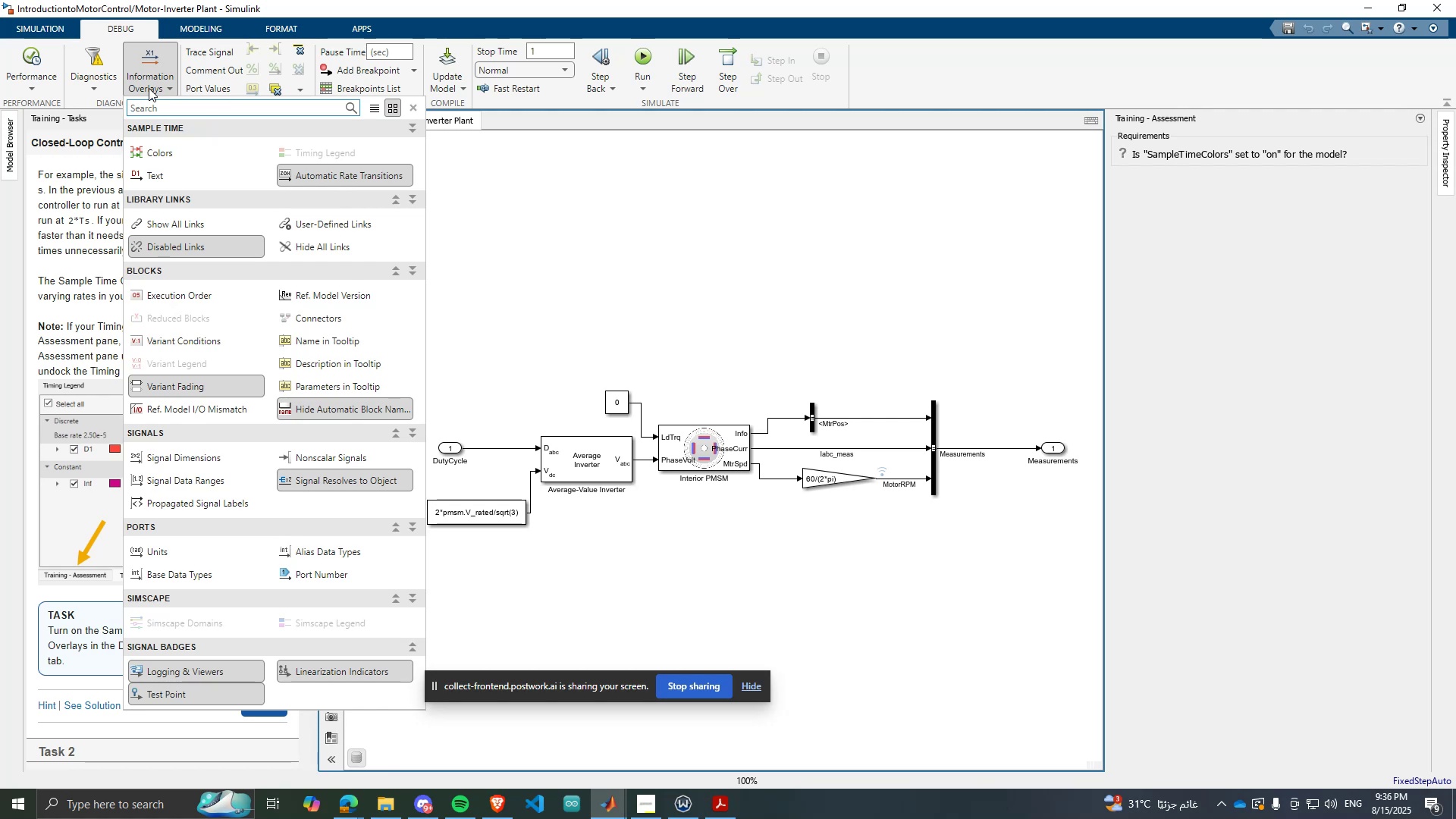 
wait(5.74)
 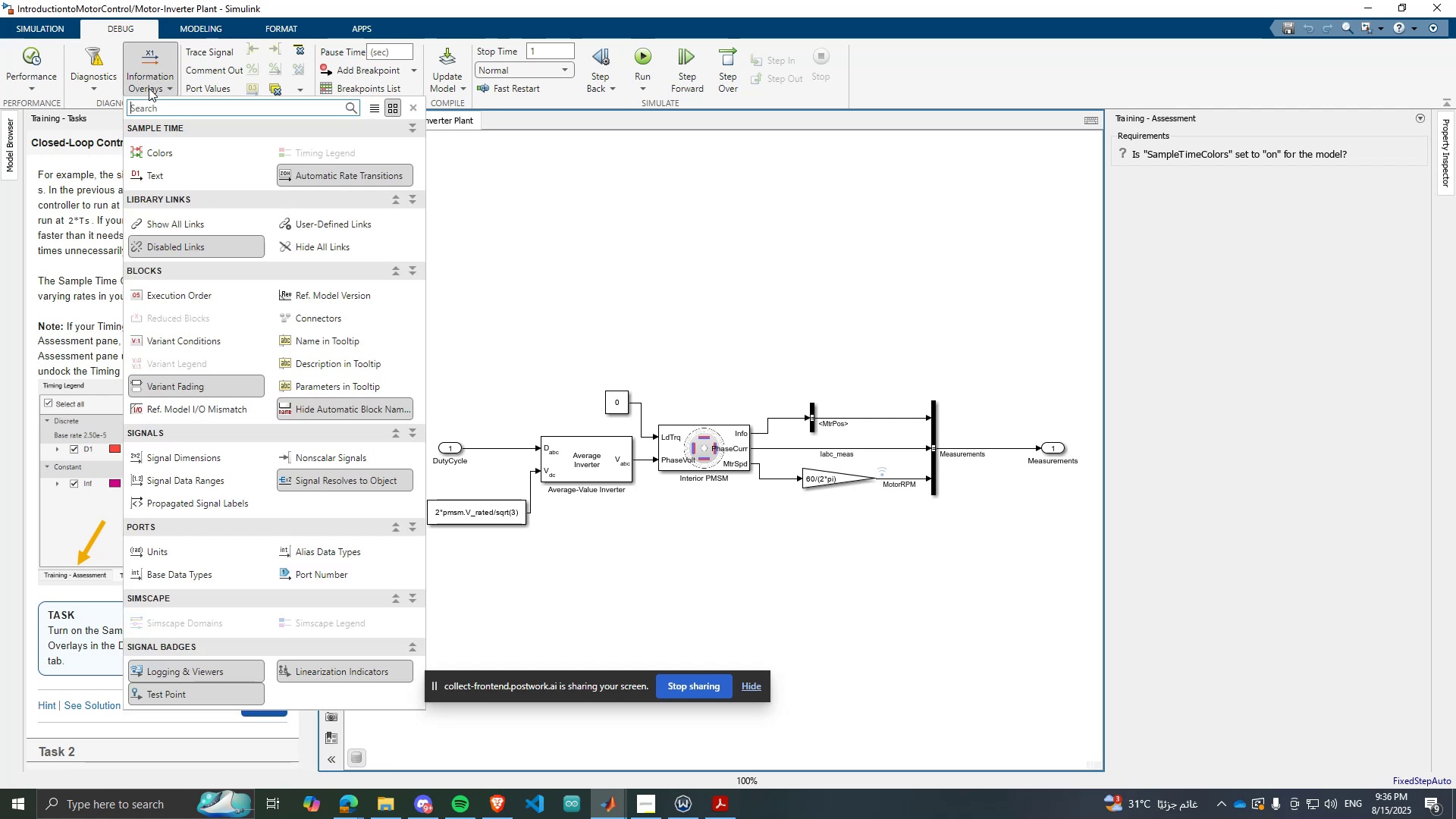 
left_click([171, 143])
 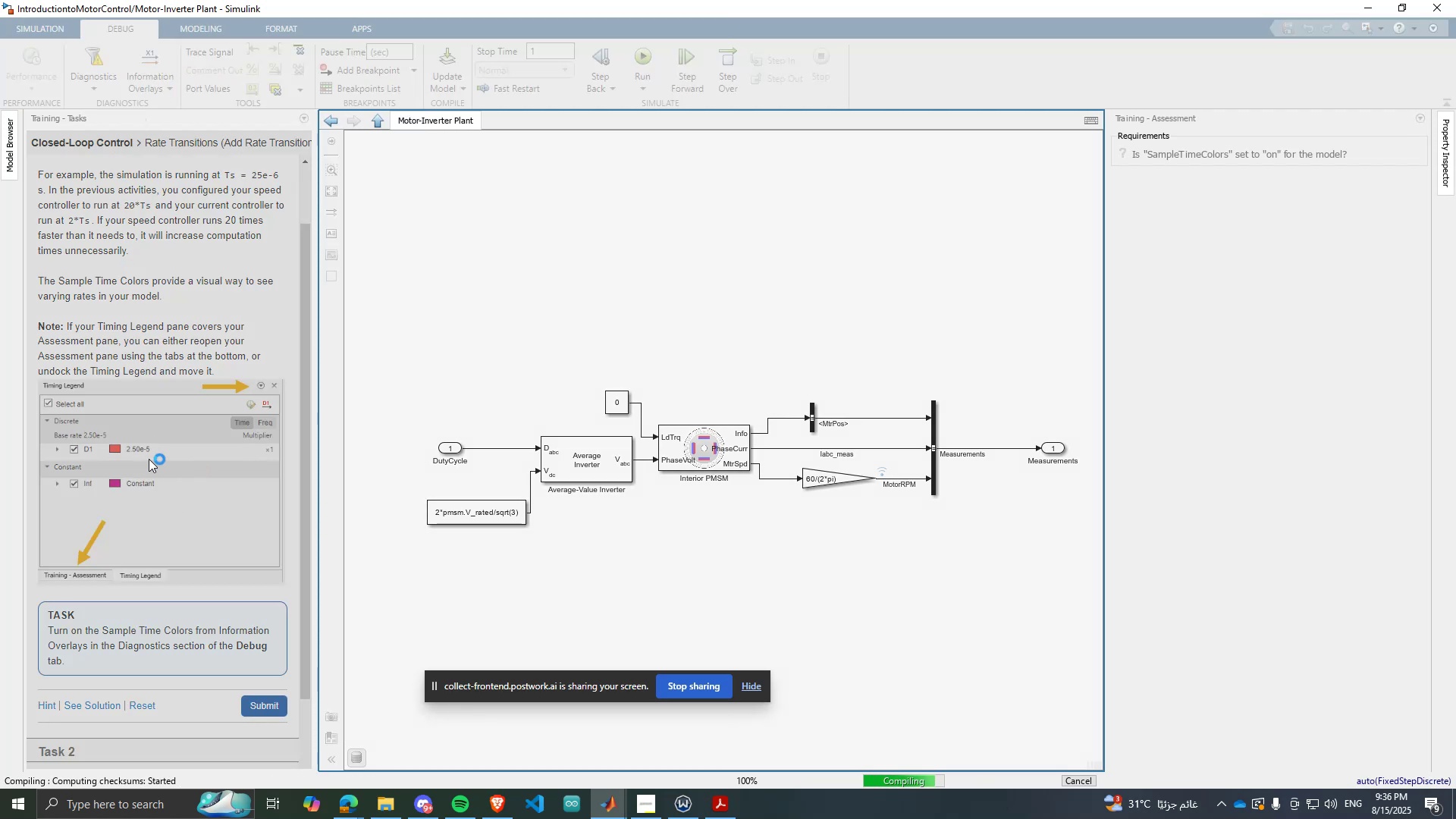 
wait(9.8)
 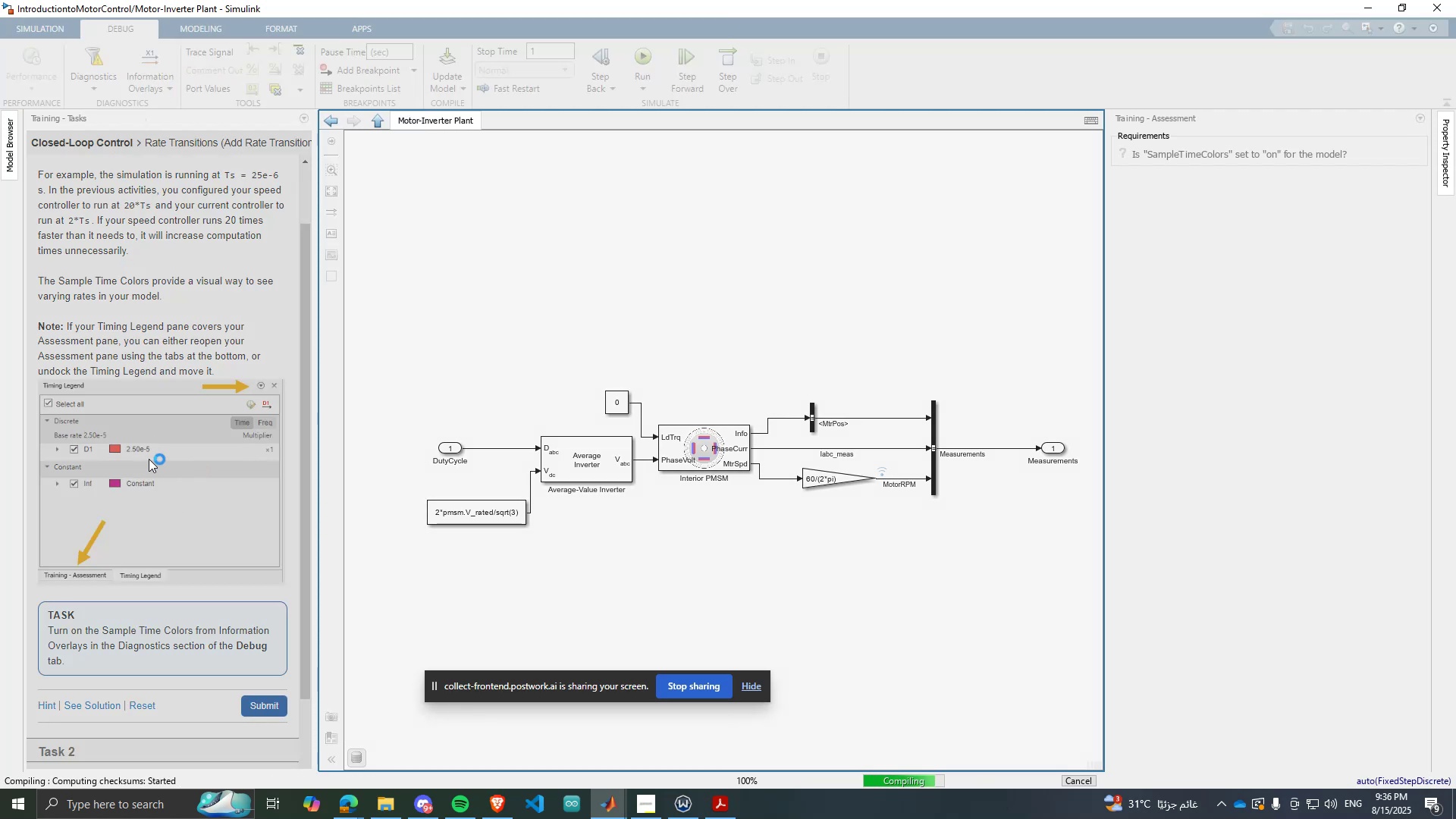 
left_click([272, 702])
 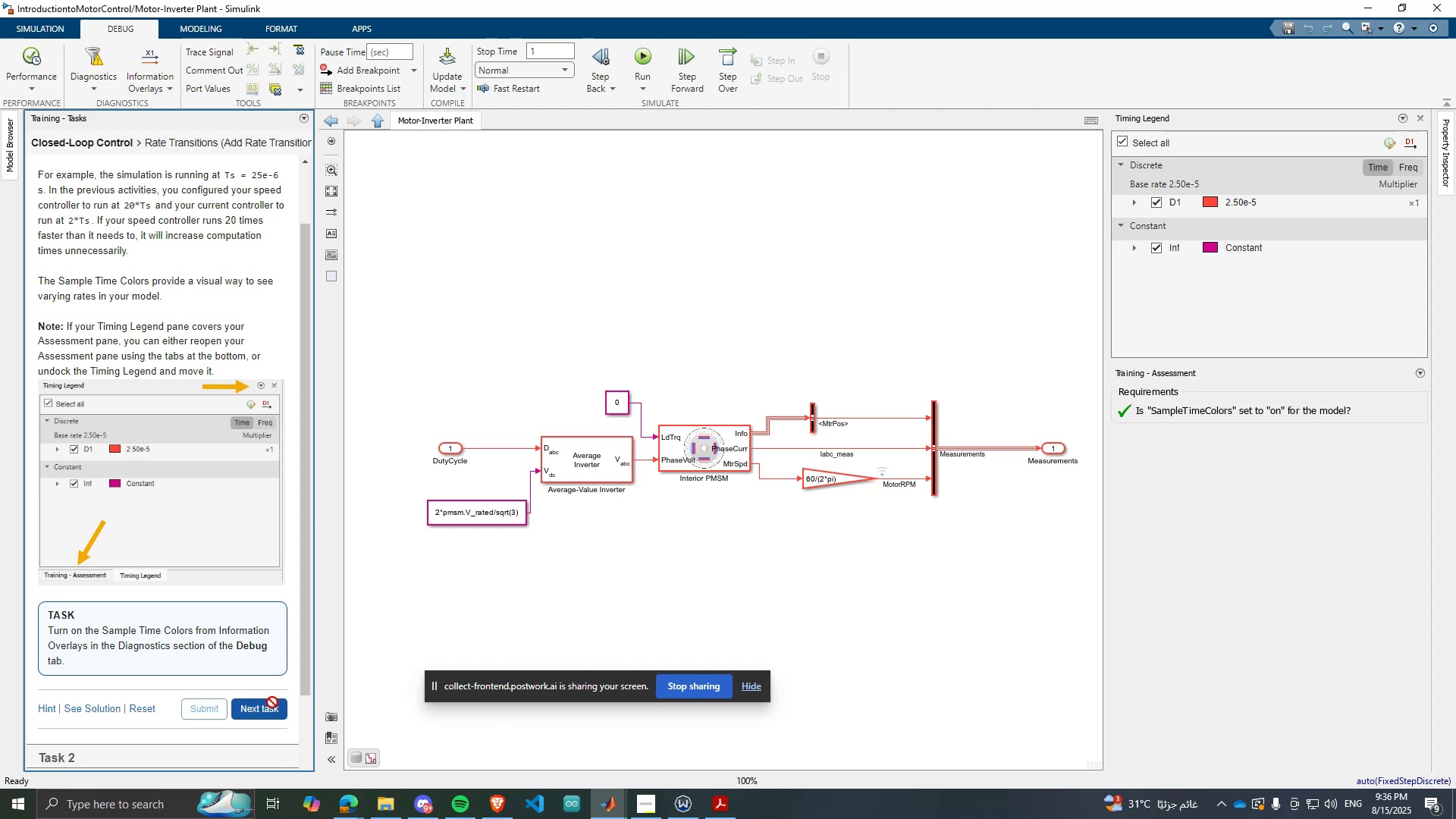 
left_click([259, 710])
 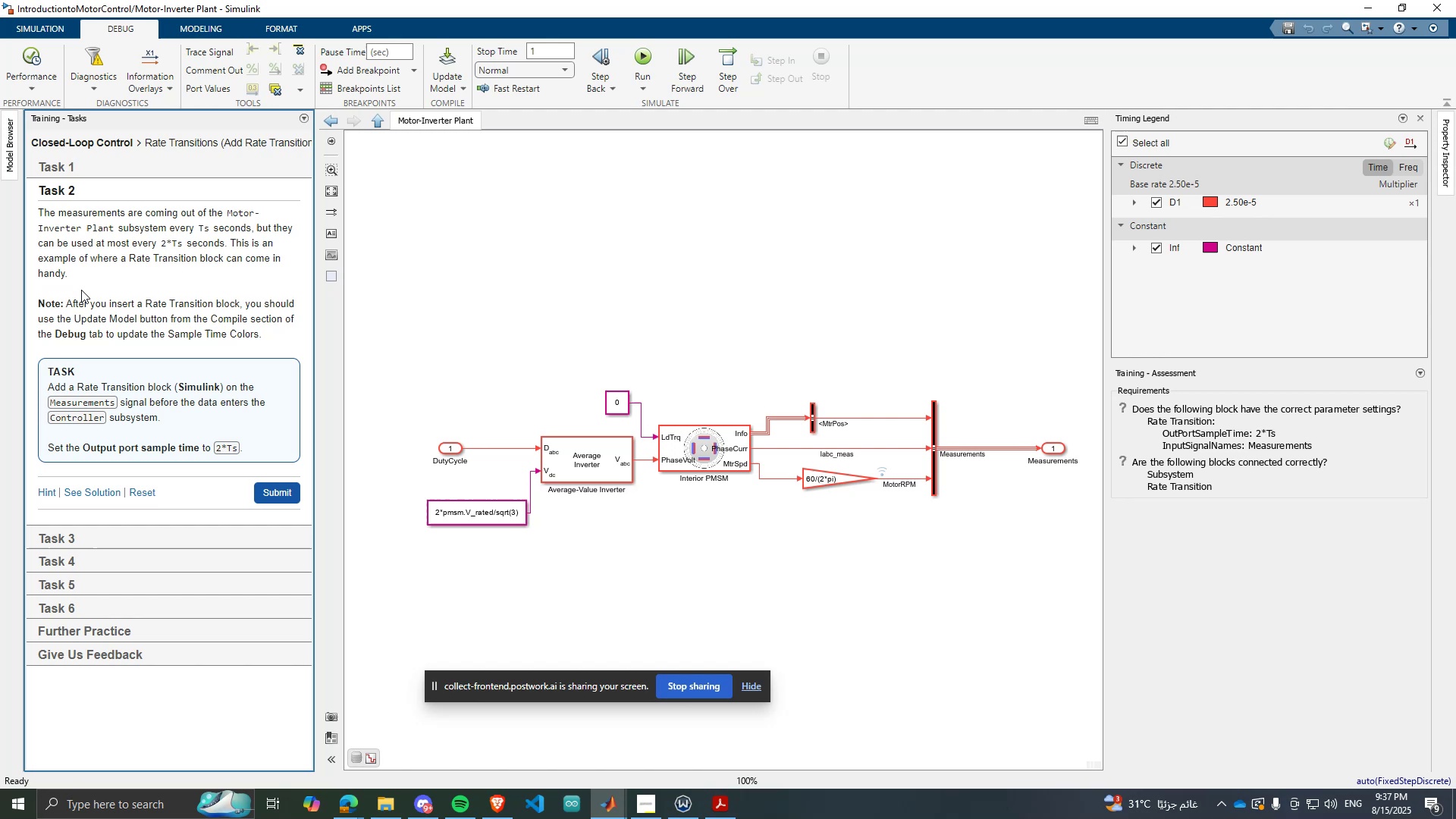 
wait(46.75)
 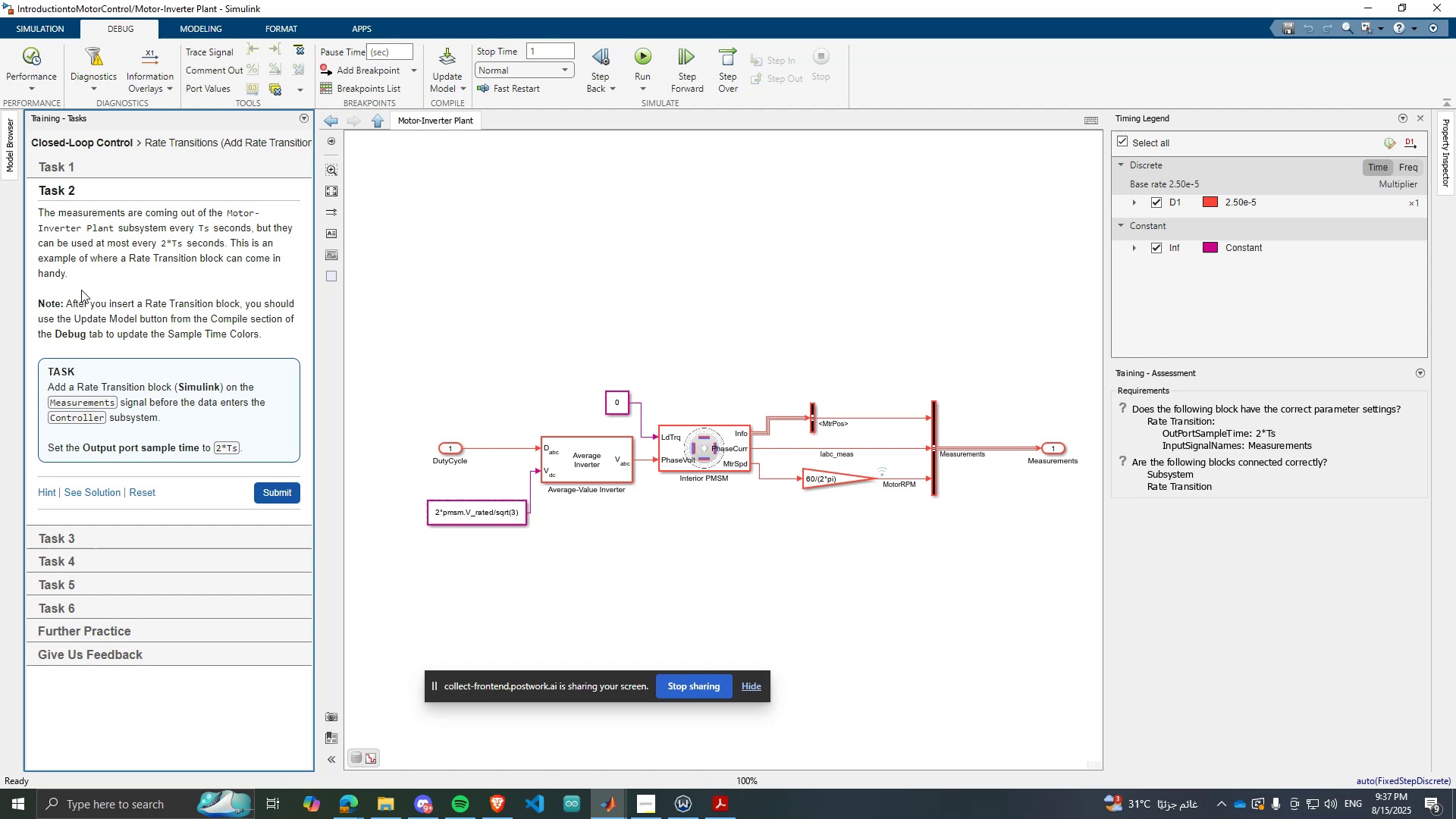 
scroll: coordinate [265, 459], scroll_direction: down, amount: 1.0
 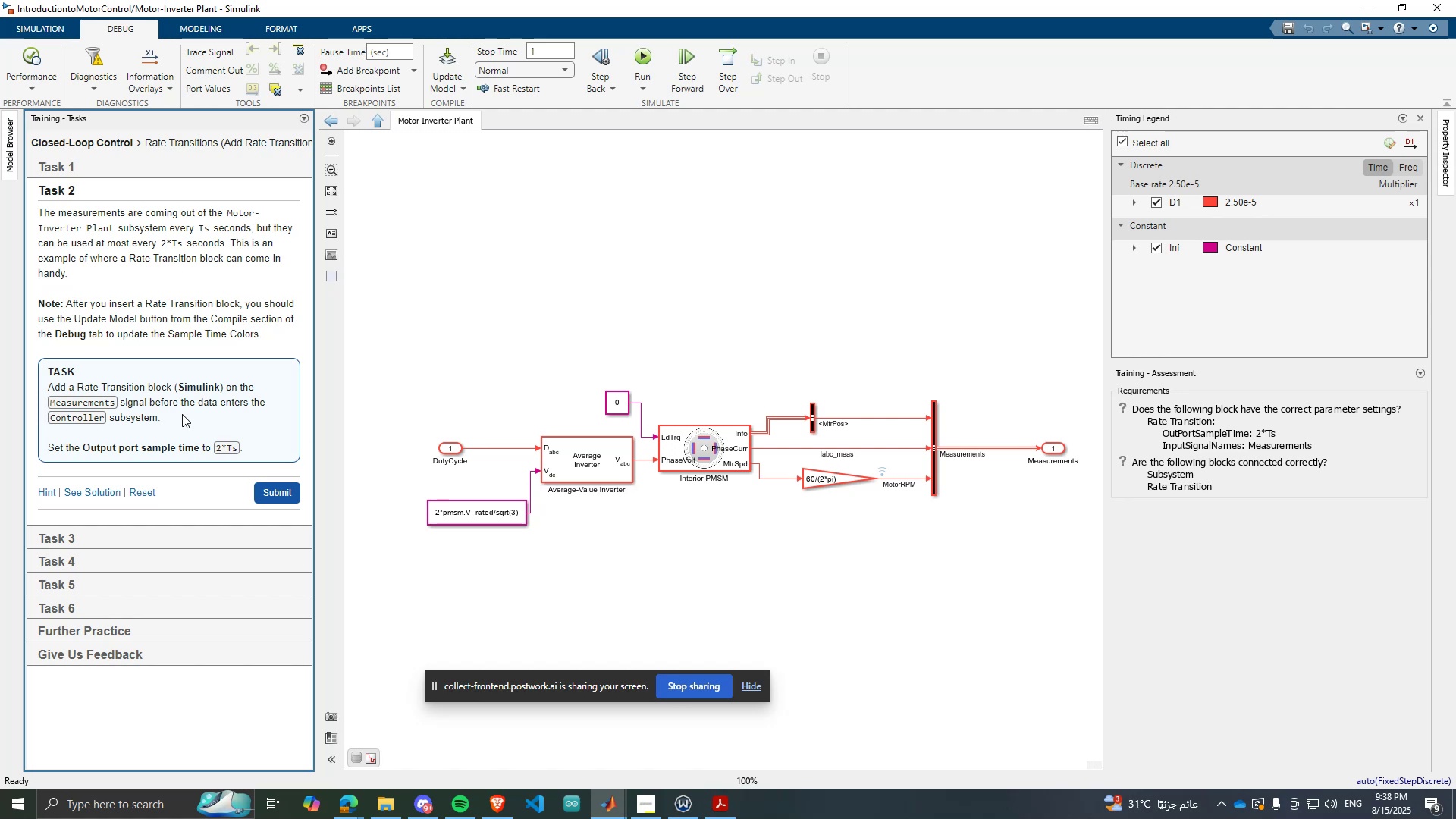 
wait(54.21)
 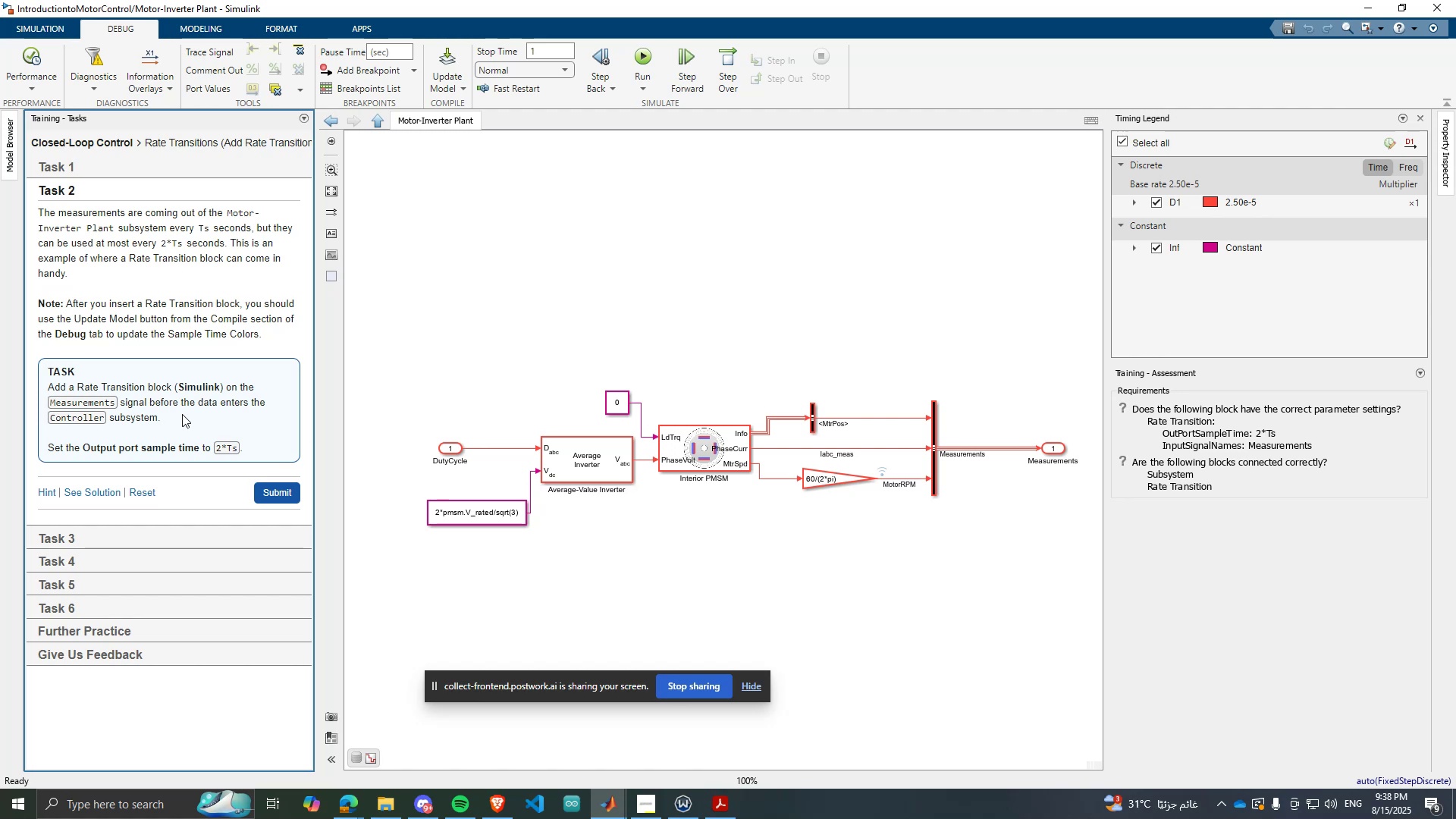 
scroll: coordinate [572, 513], scroll_direction: up, amount: 1.0
 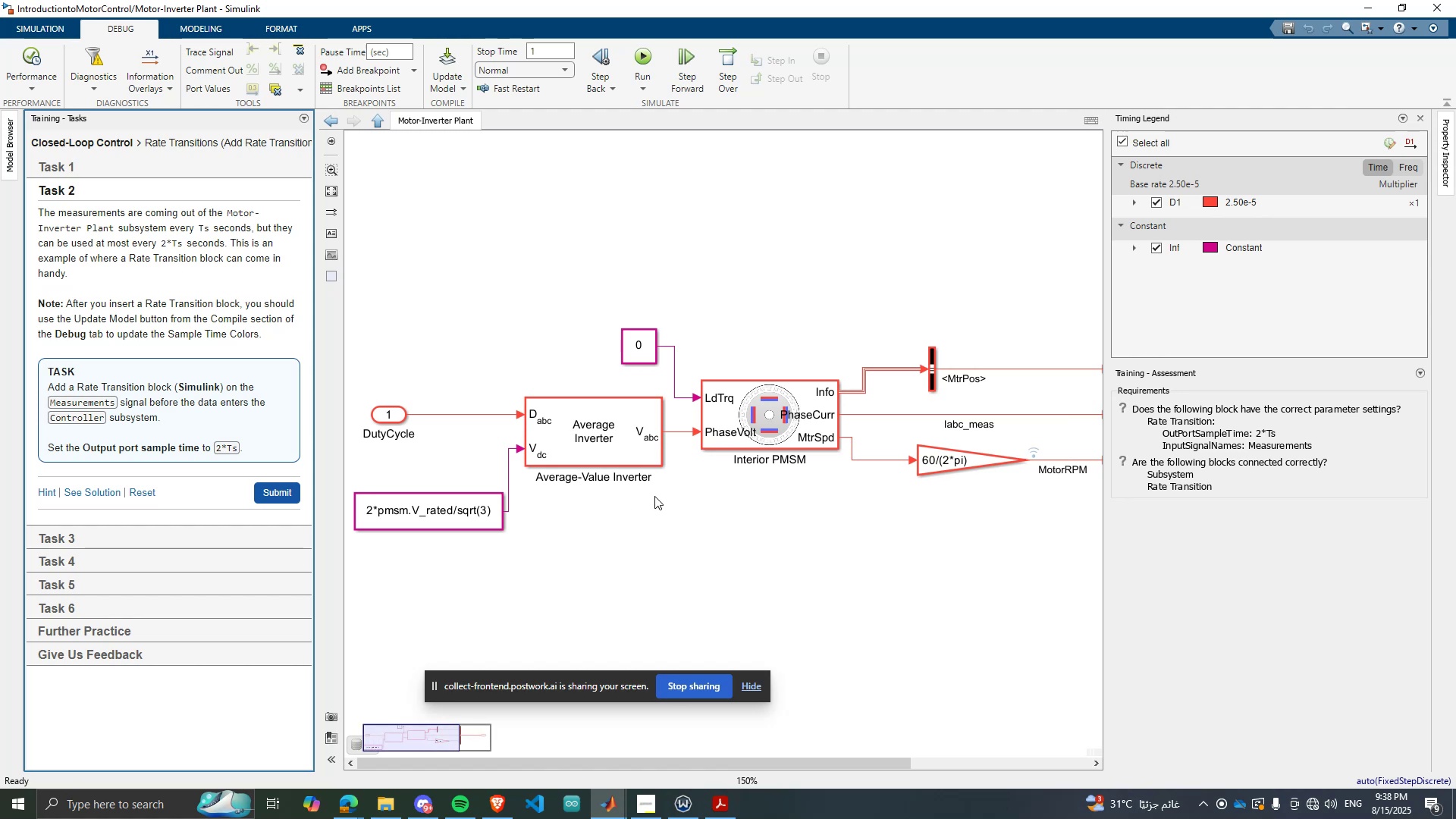 
scroll: coordinate [650, 497], scroll_direction: down, amount: 1.0
 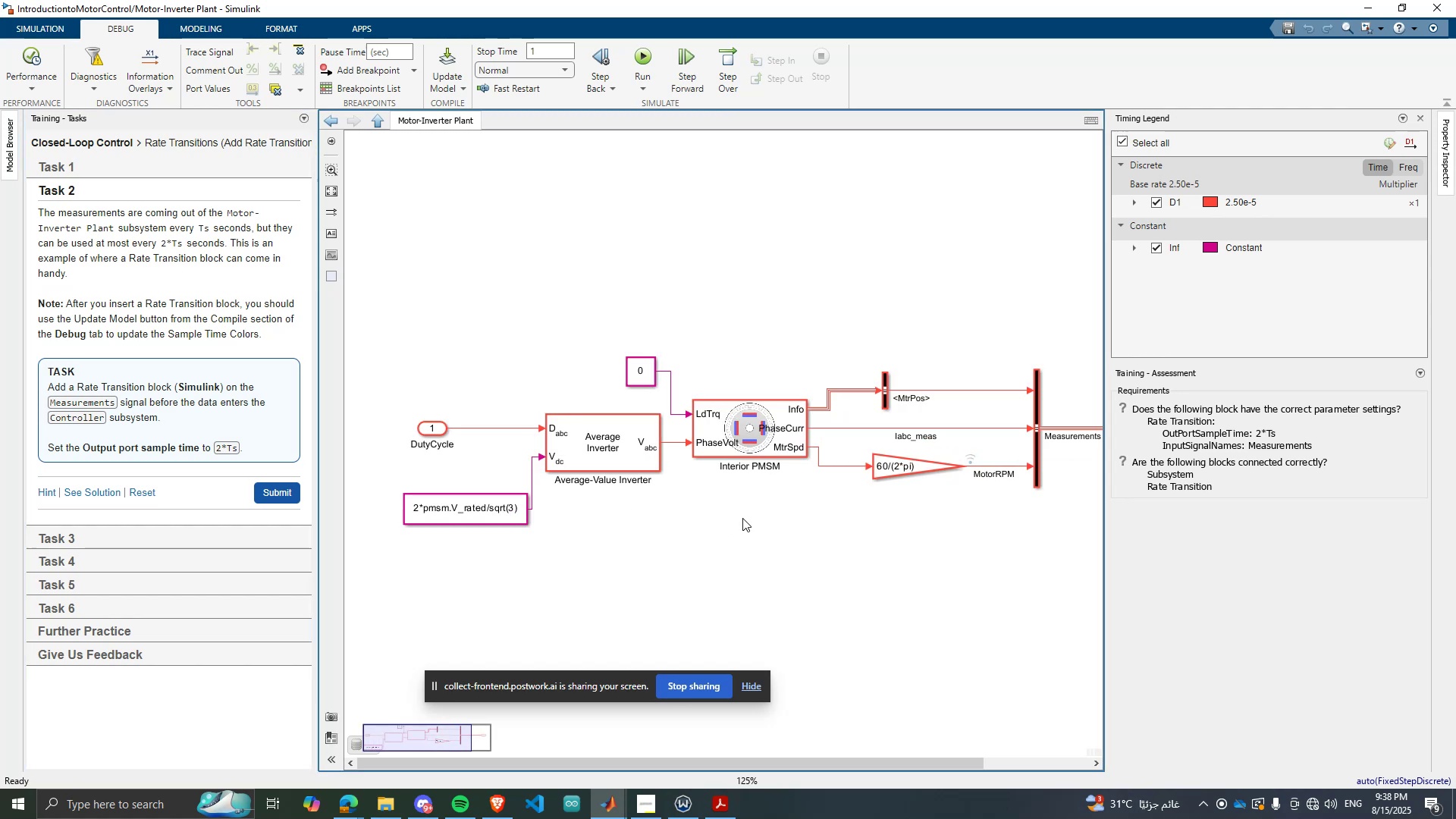 
double_click([742, 518])
 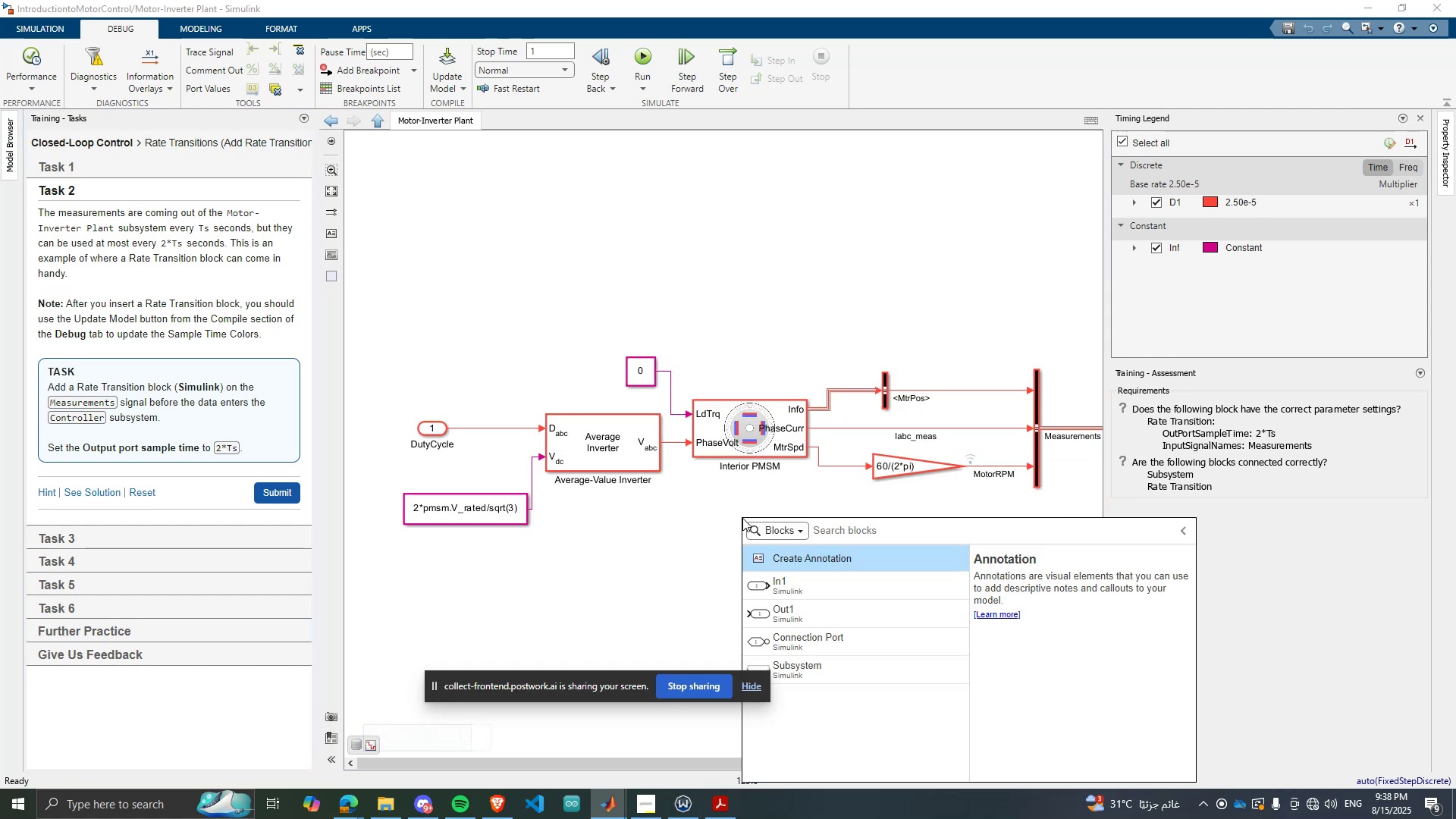 
type(RAT)
 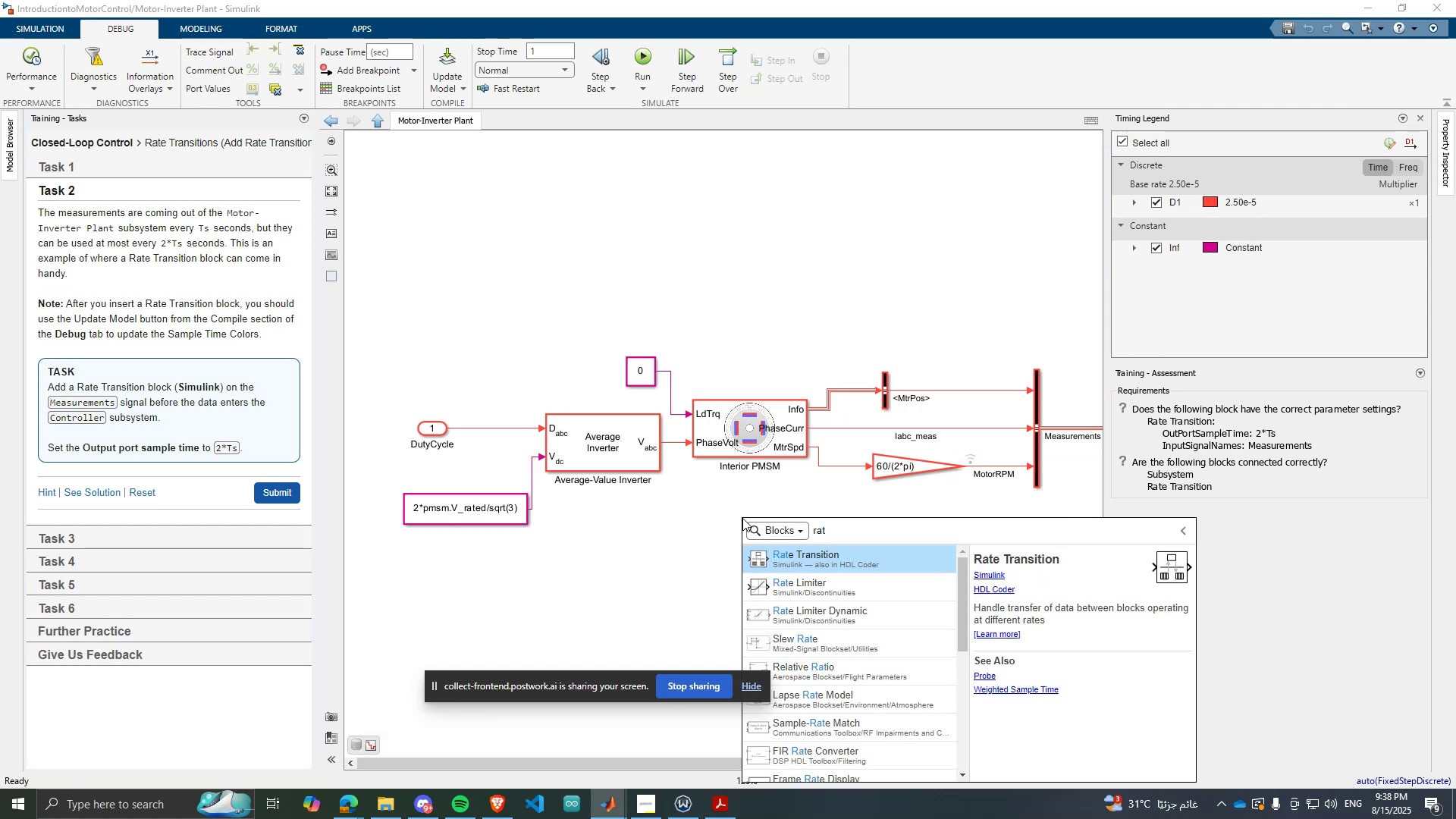 
key(Enter)
 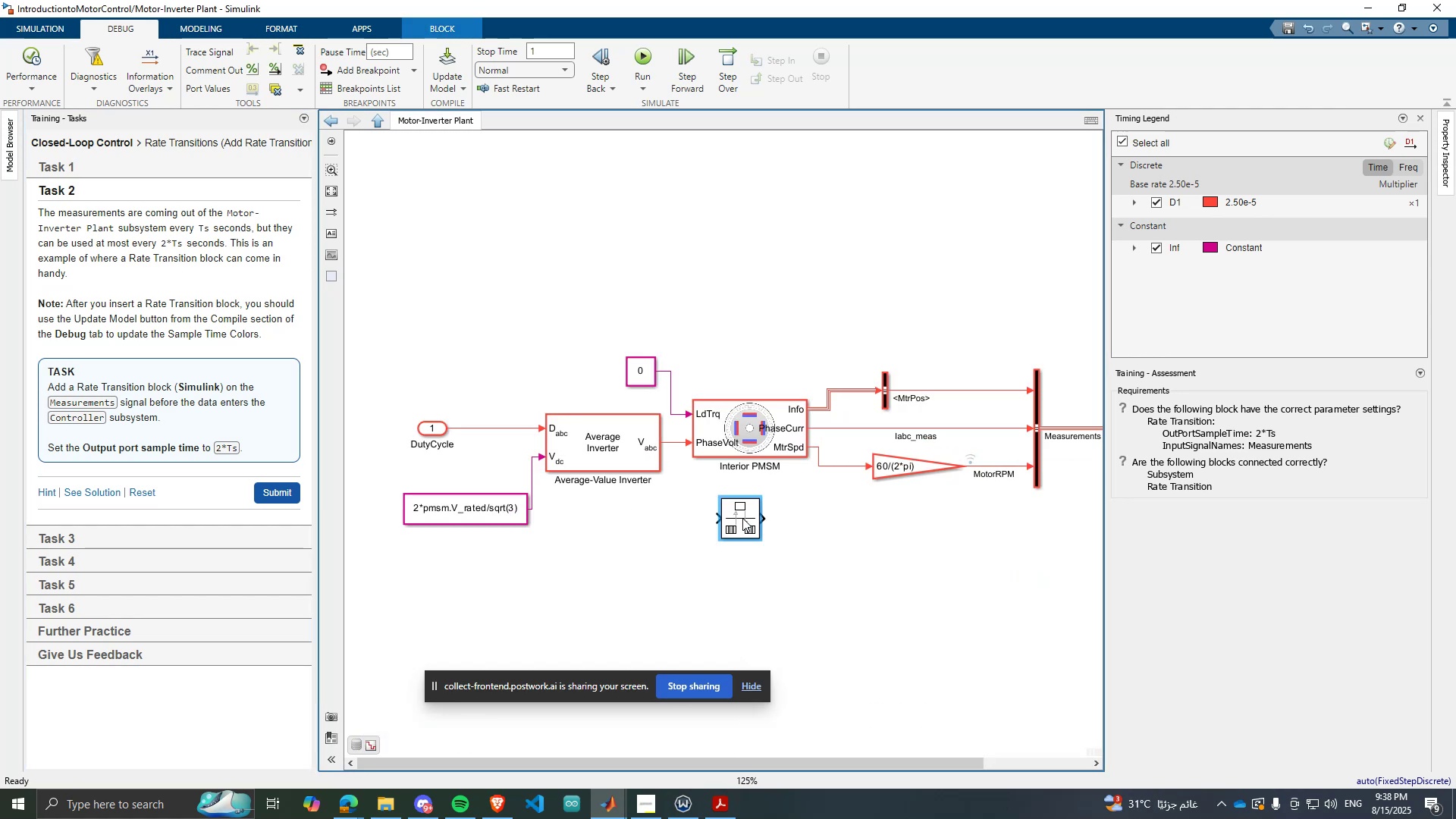 
scroll: coordinate [634, 497], scroll_direction: down, amount: 3.0
 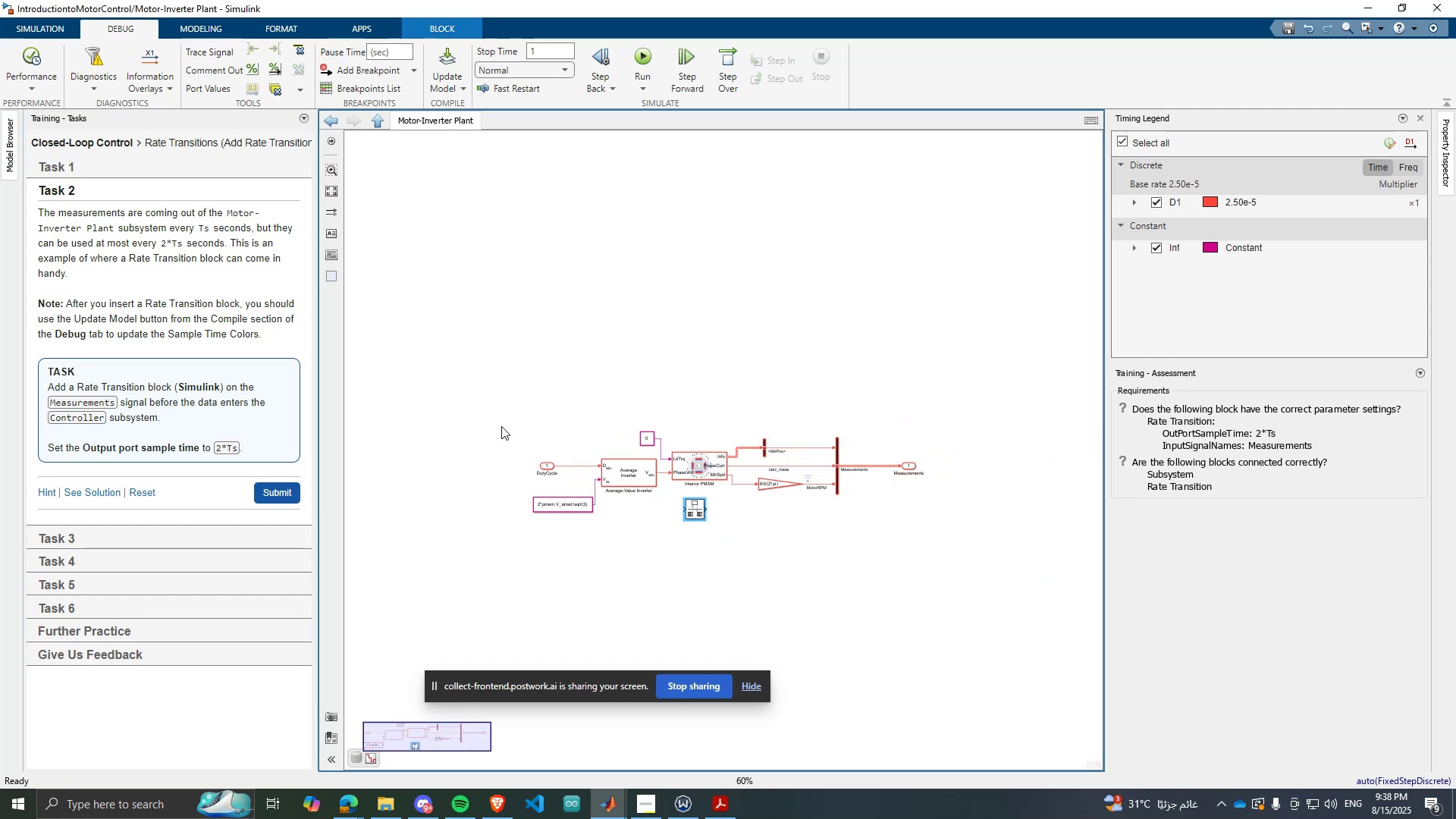 
scroll: coordinate [953, 543], scroll_direction: up, amount: 2.0
 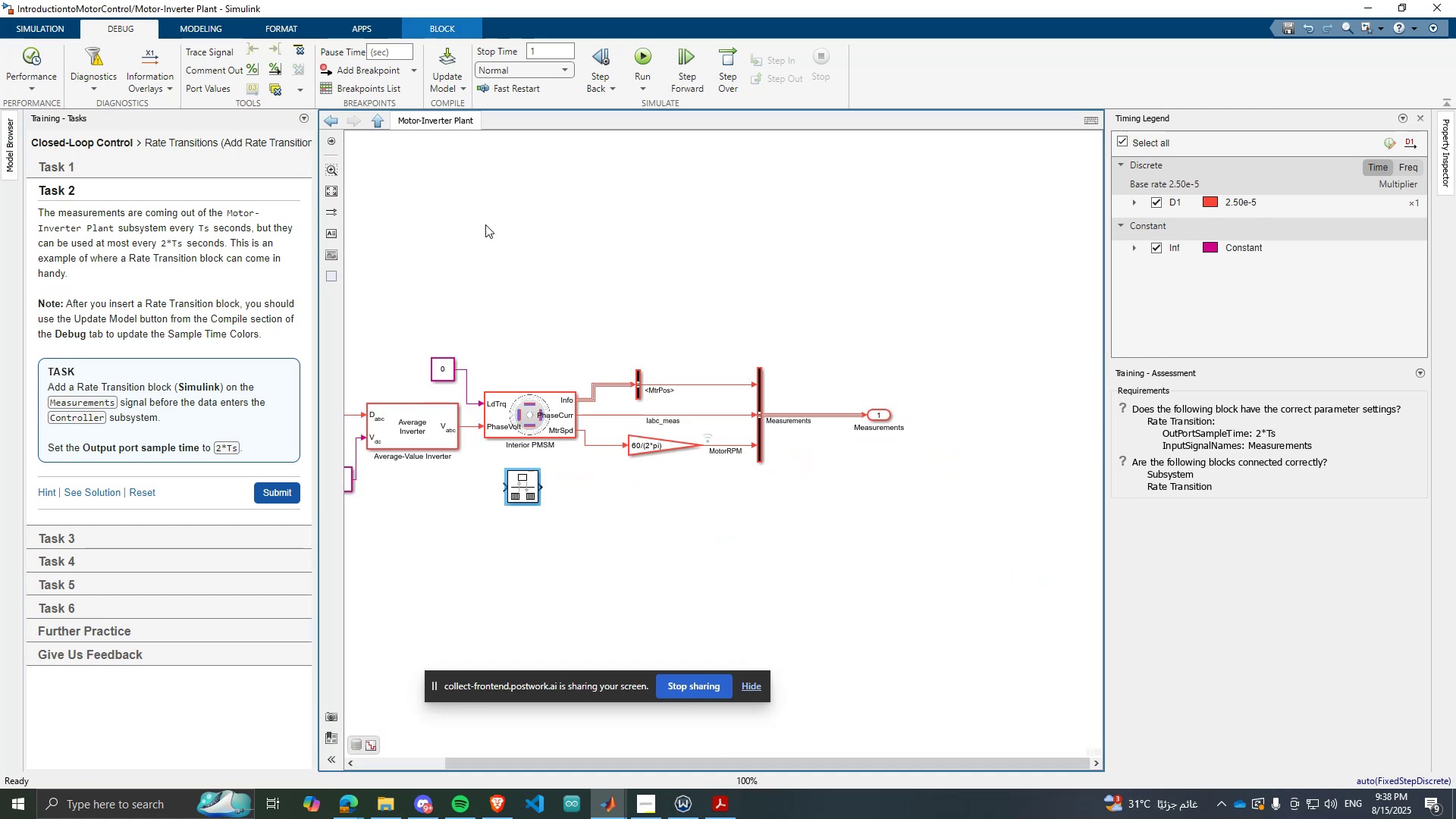 
scroll: coordinate [501, 366], scroll_direction: down, amount: 1.0
 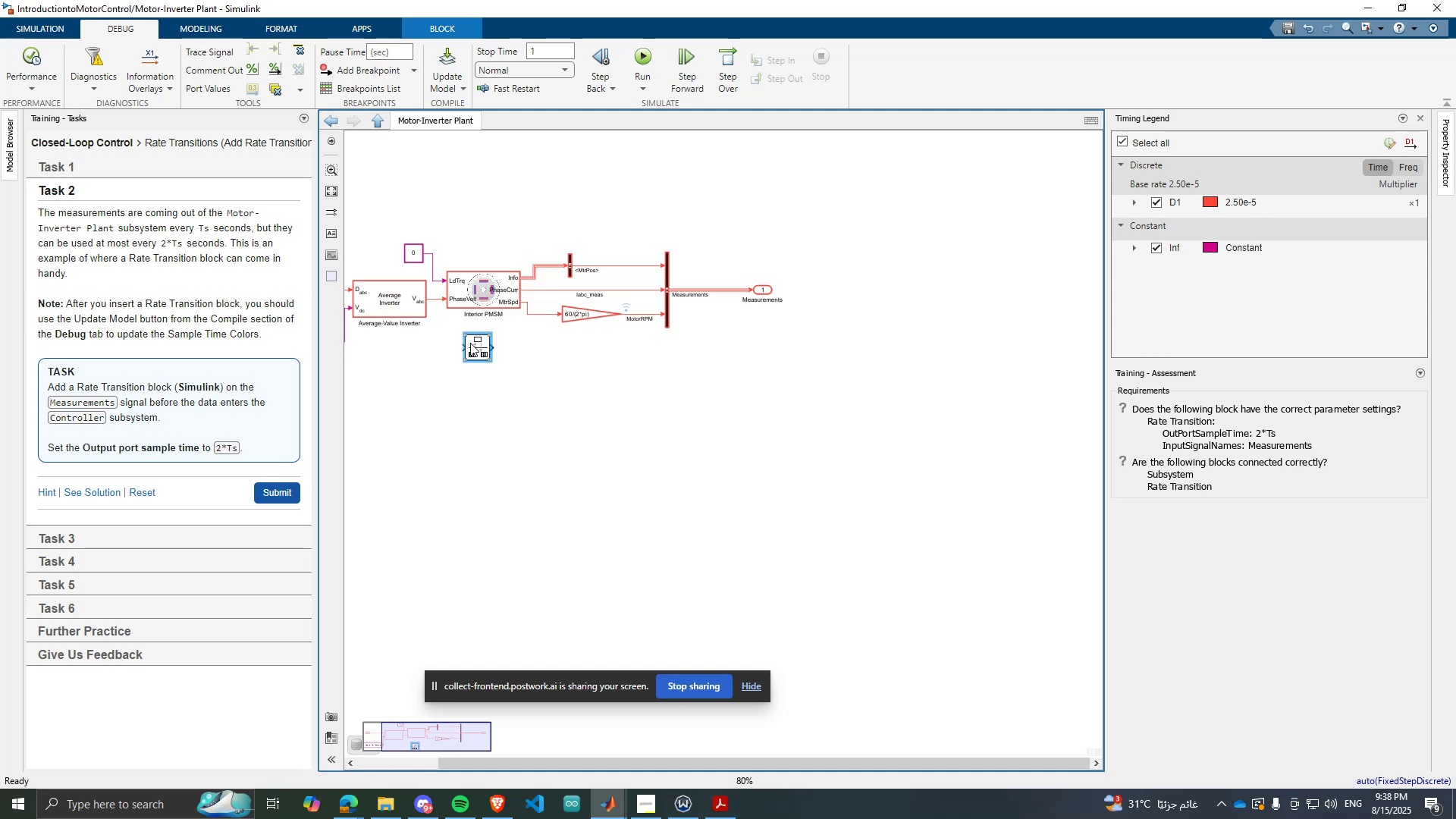 
left_click([470, 343])
 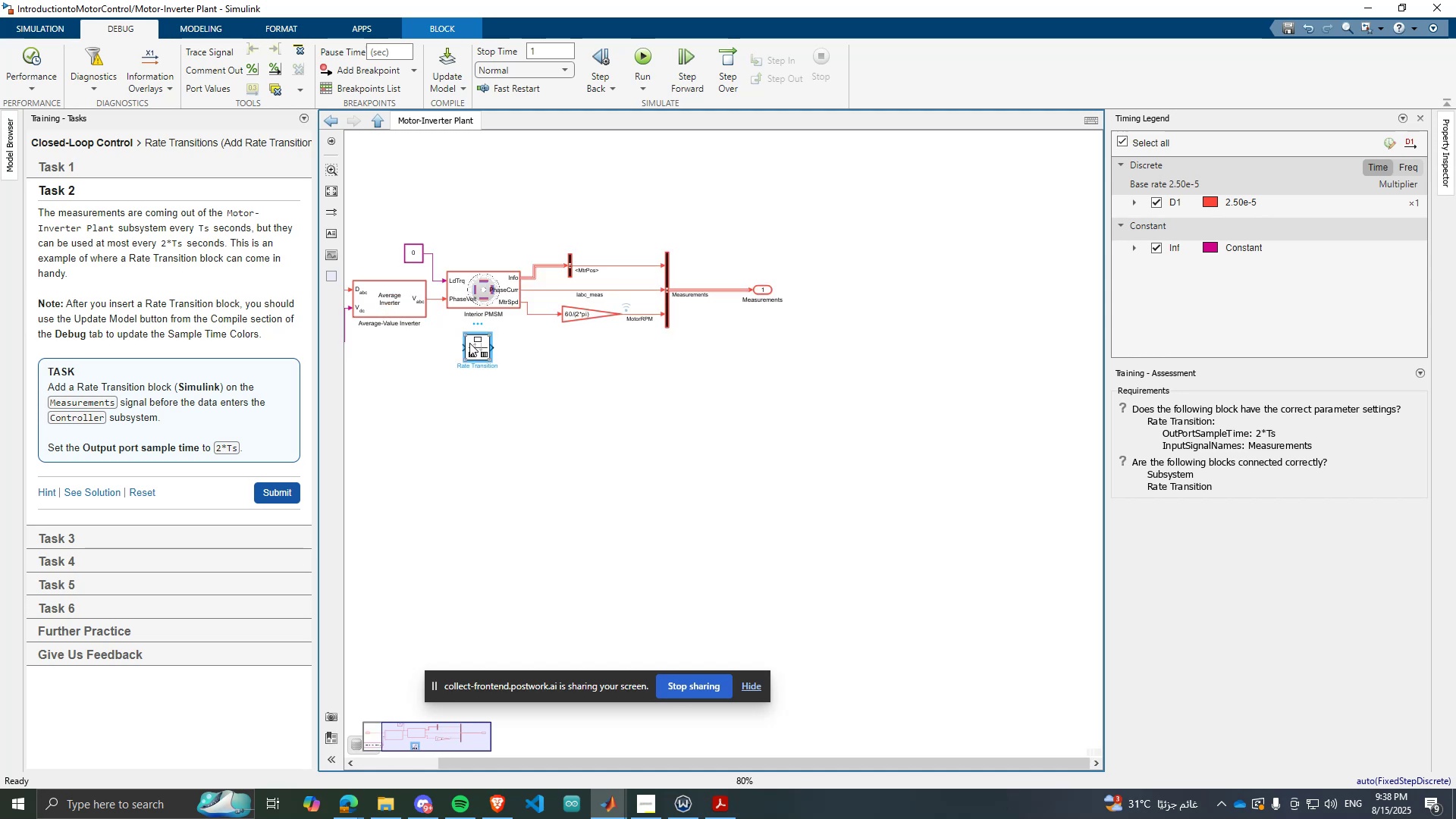 
key(Control+ControlLeft)
 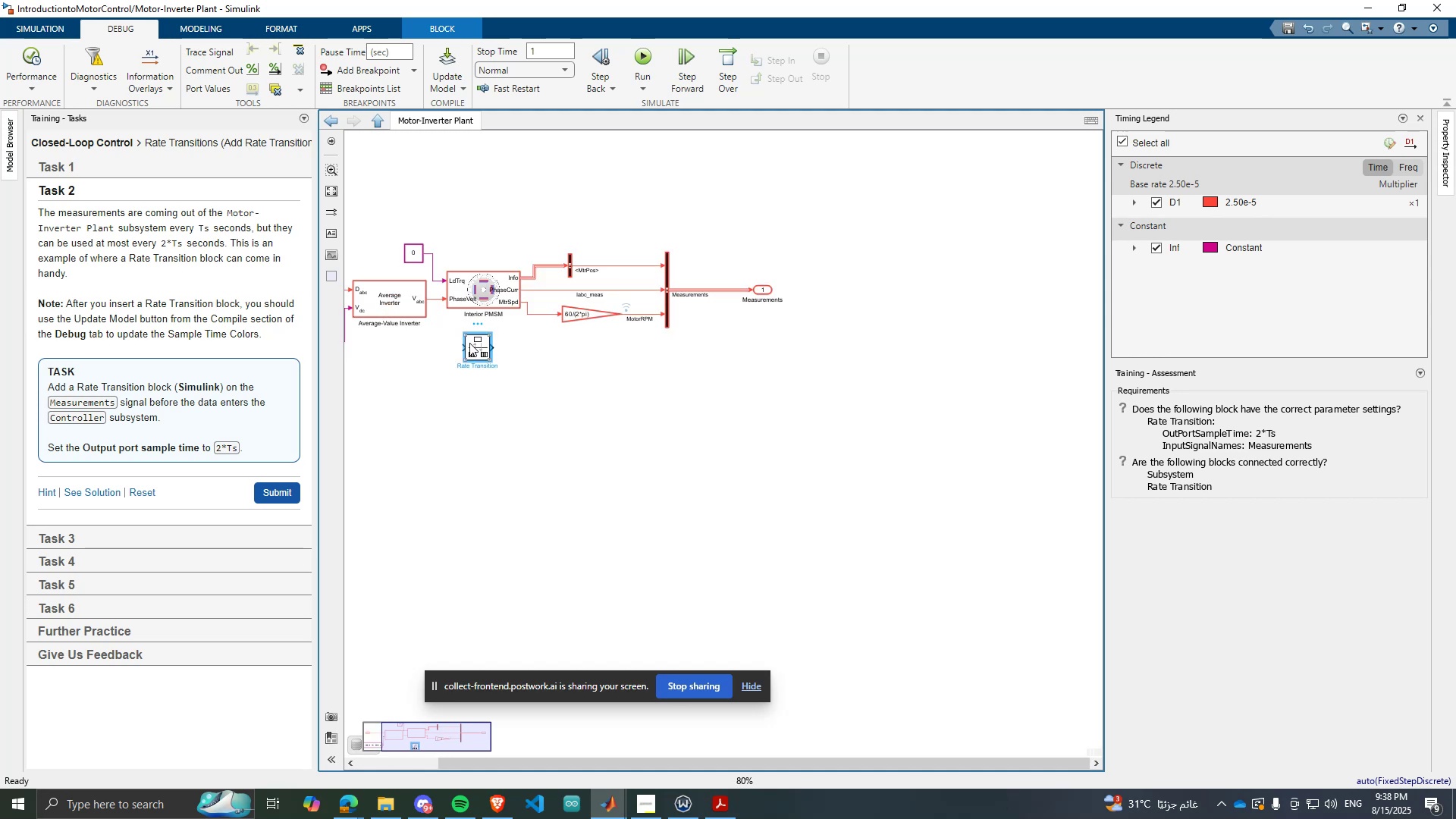 
key(Control+X)
 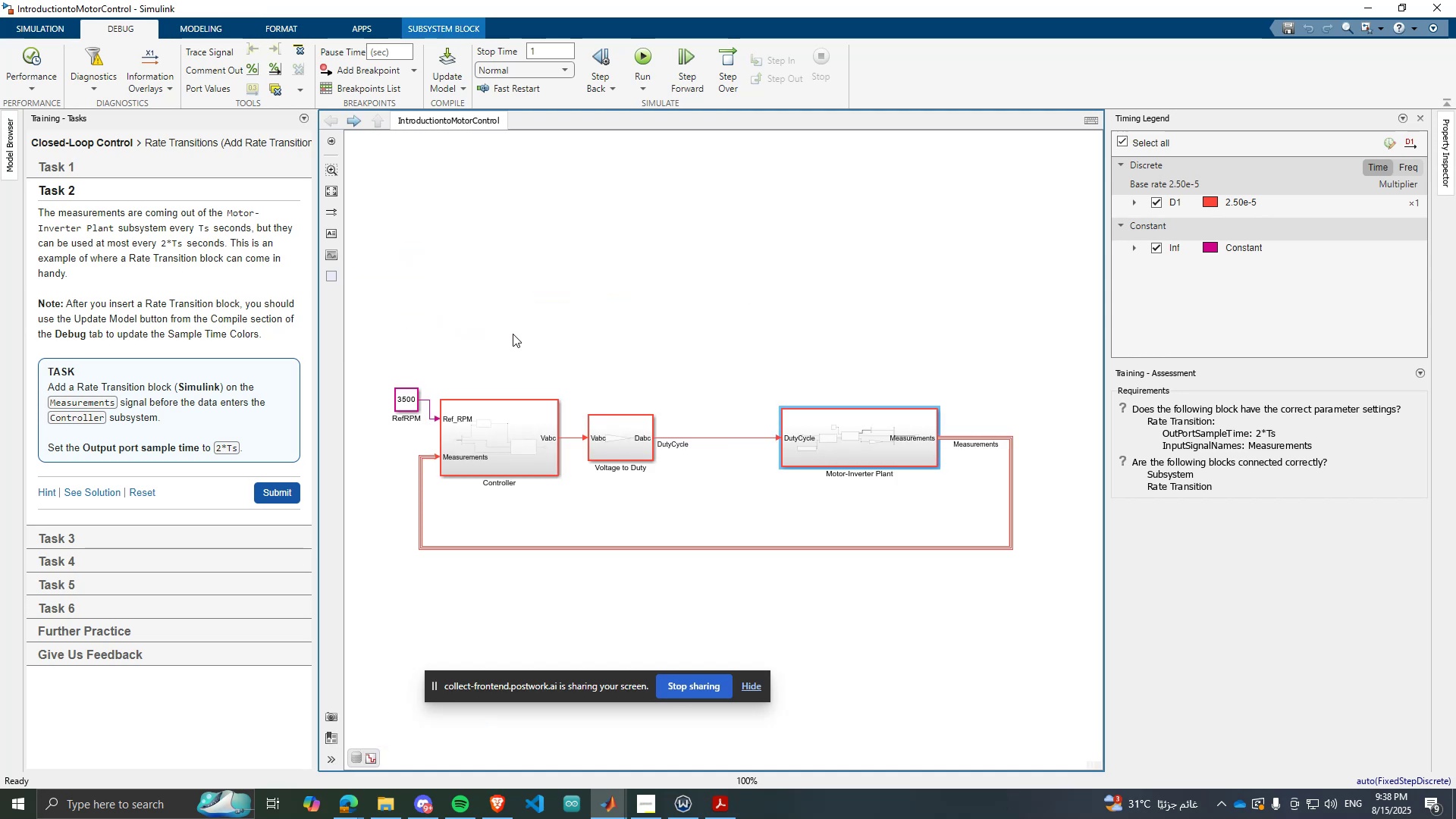 
scroll: coordinate [987, 491], scroll_direction: up, amount: 2.0
 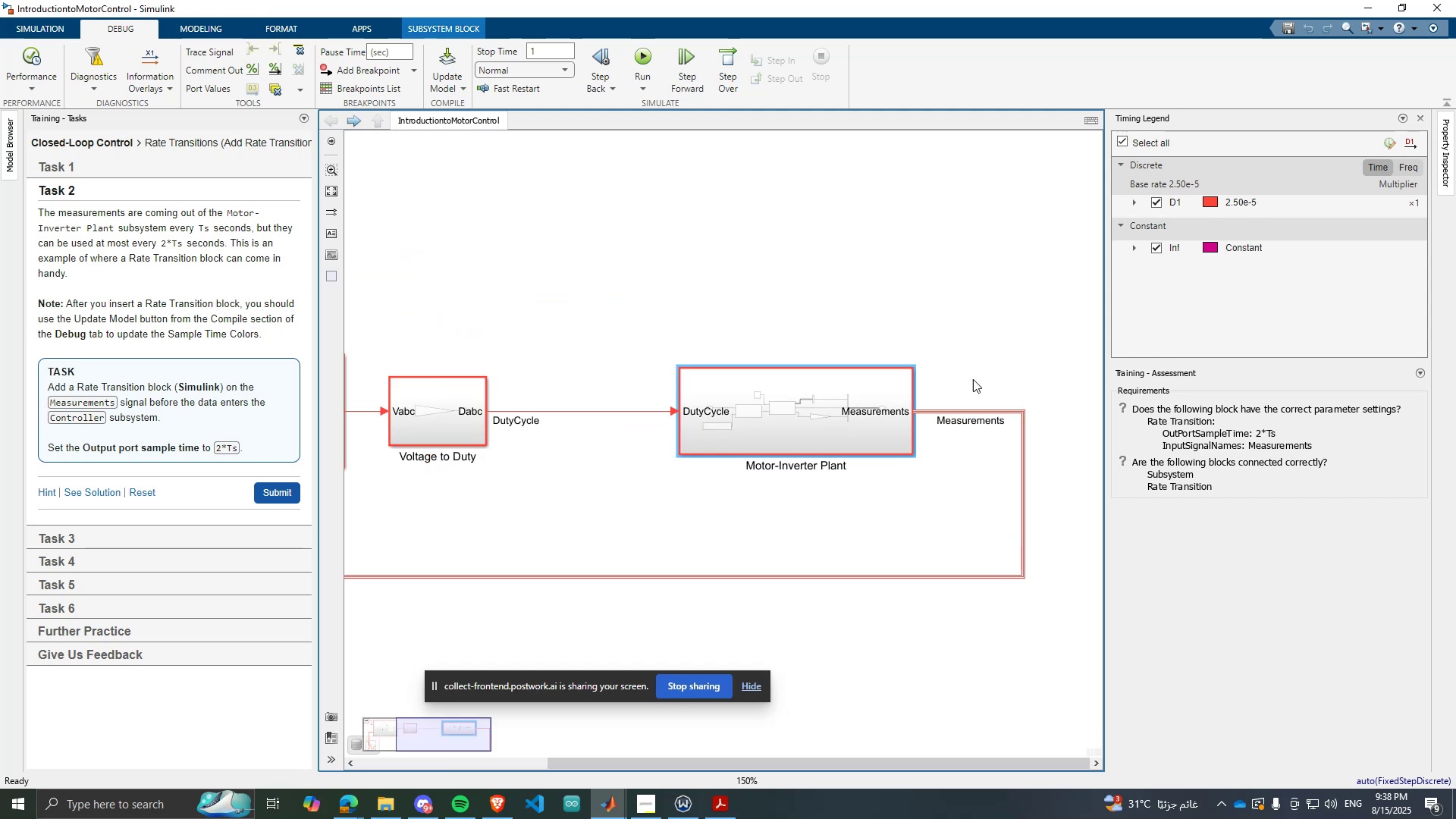 
left_click([972, 378])
 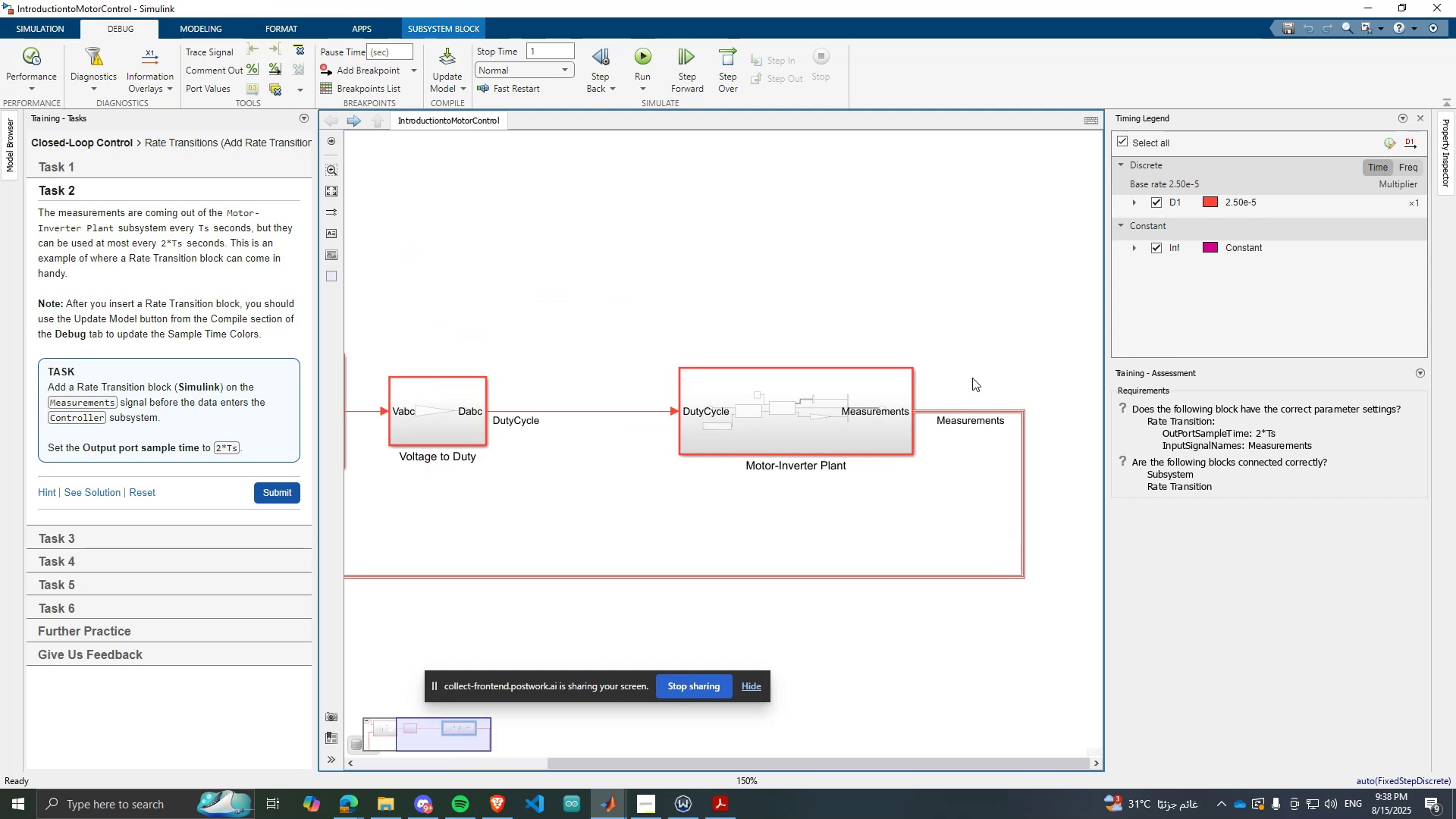 
key(Control+V)
 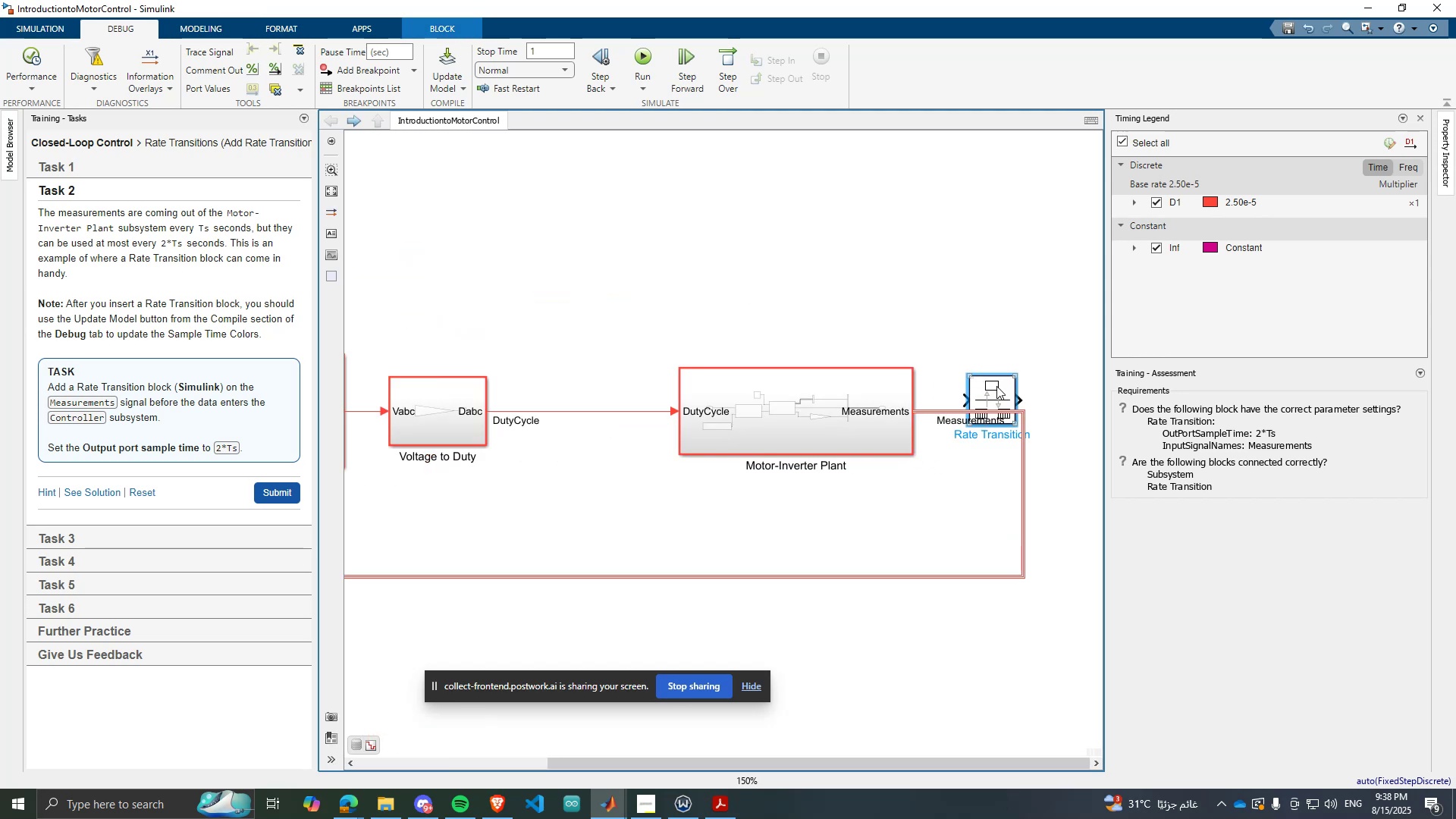 
left_click_drag(start_coordinate=[996, 387], to_coordinate=[969, 403])
 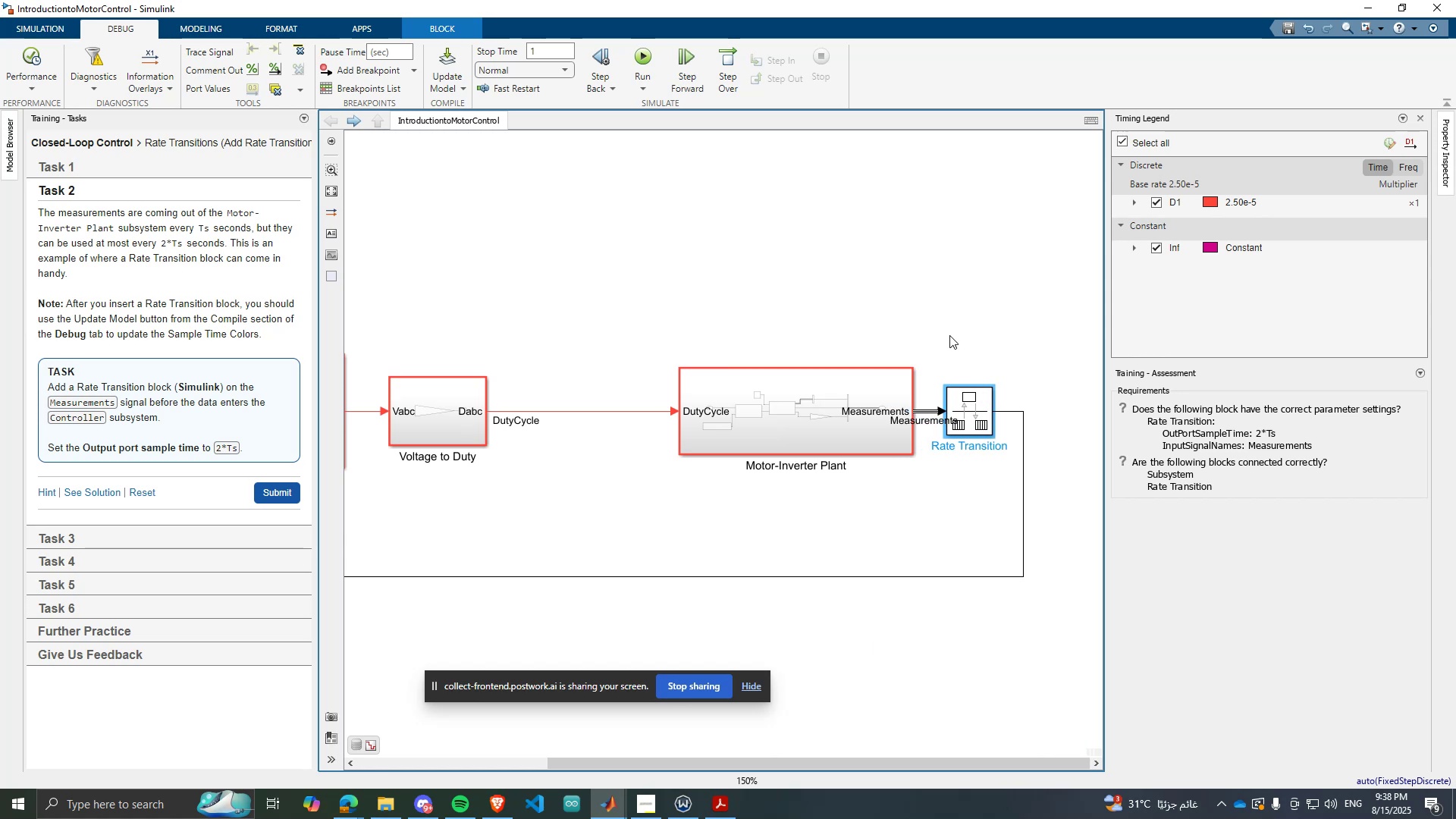 
left_click([949, 334])
 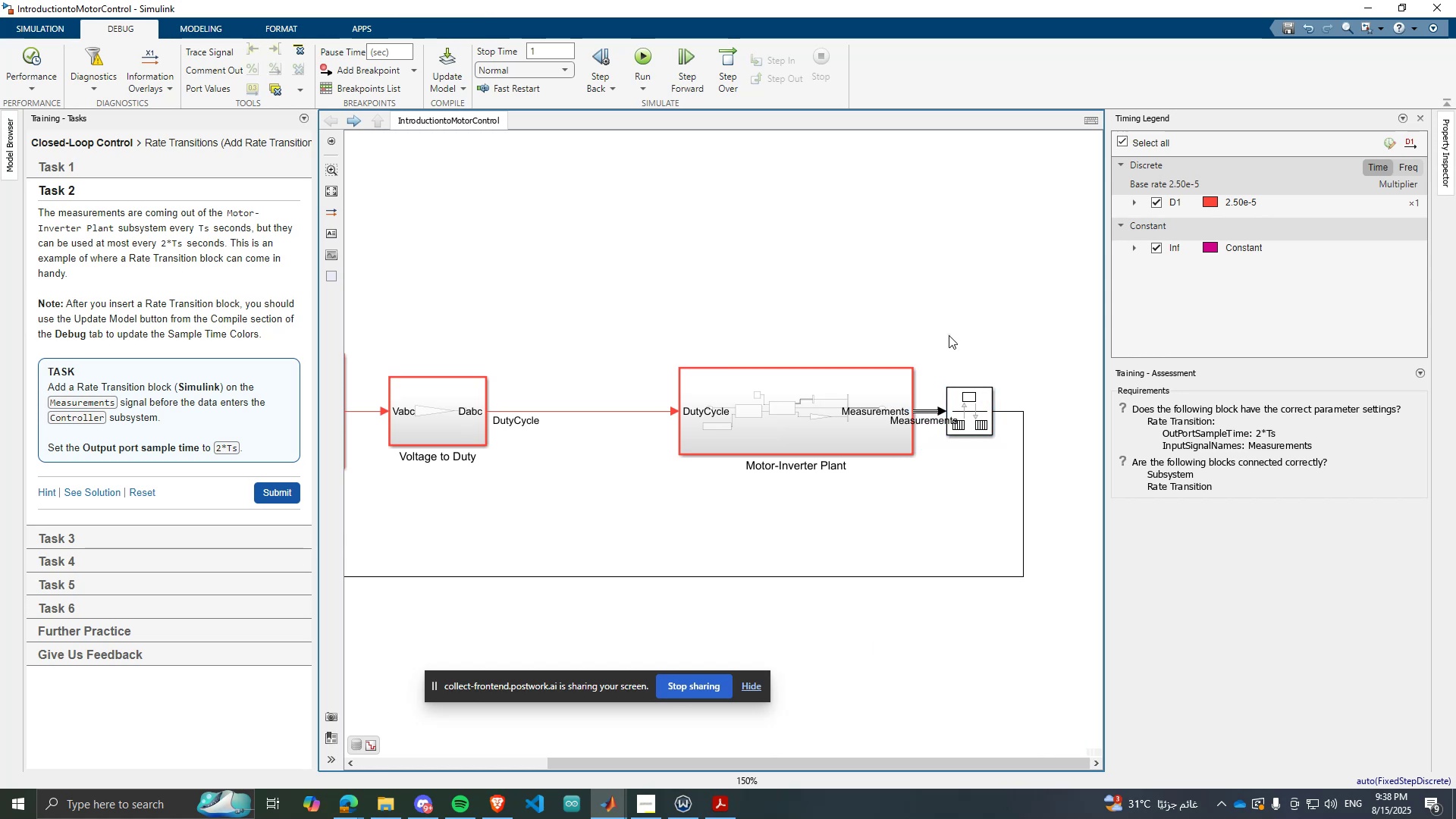 
scroll: coordinate [942, 356], scroll_direction: down, amount: 2.0
 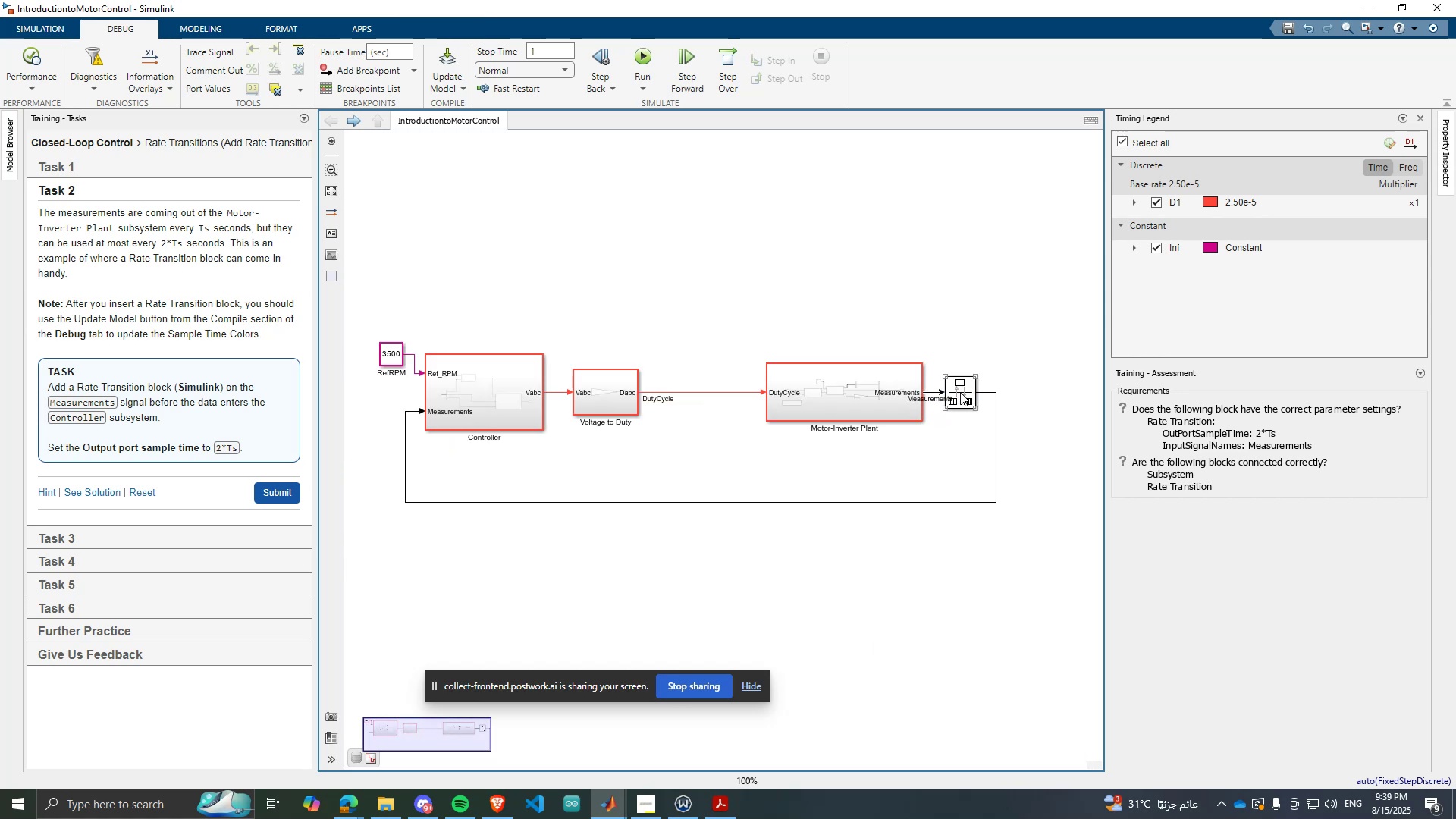 
double_click([960, 392])
 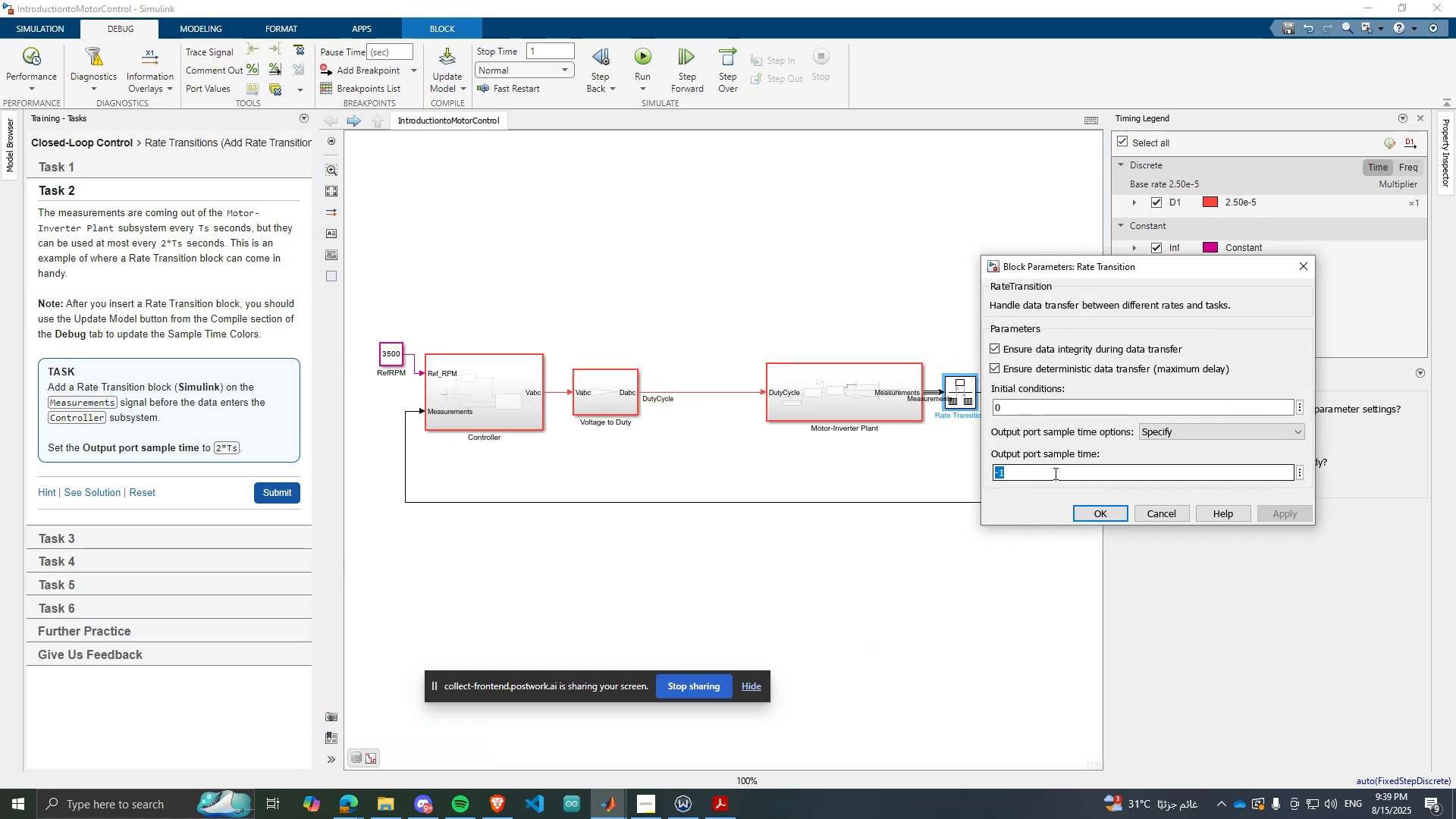 
type(2*tS)
 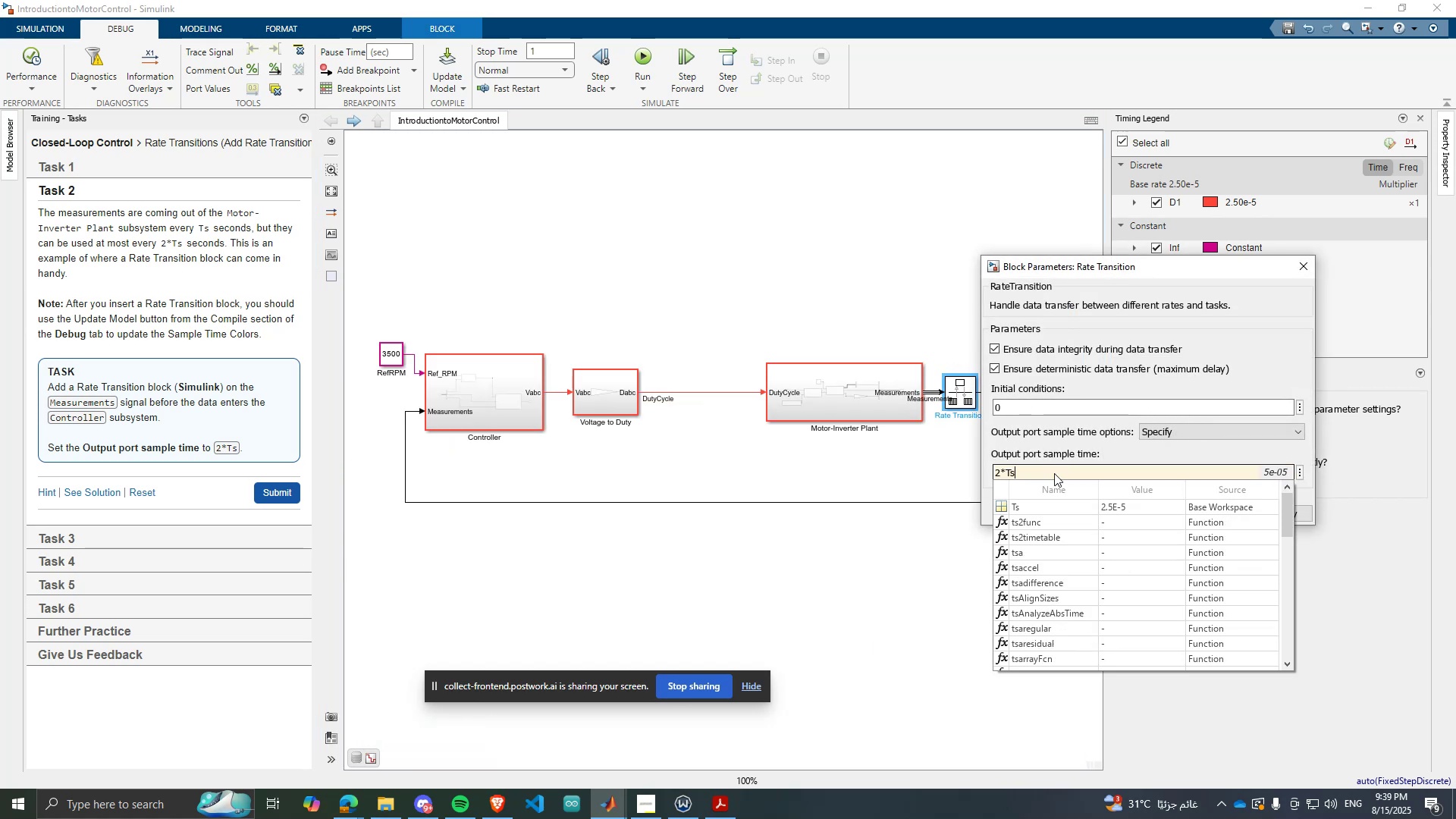 
key(ArrowDown)
 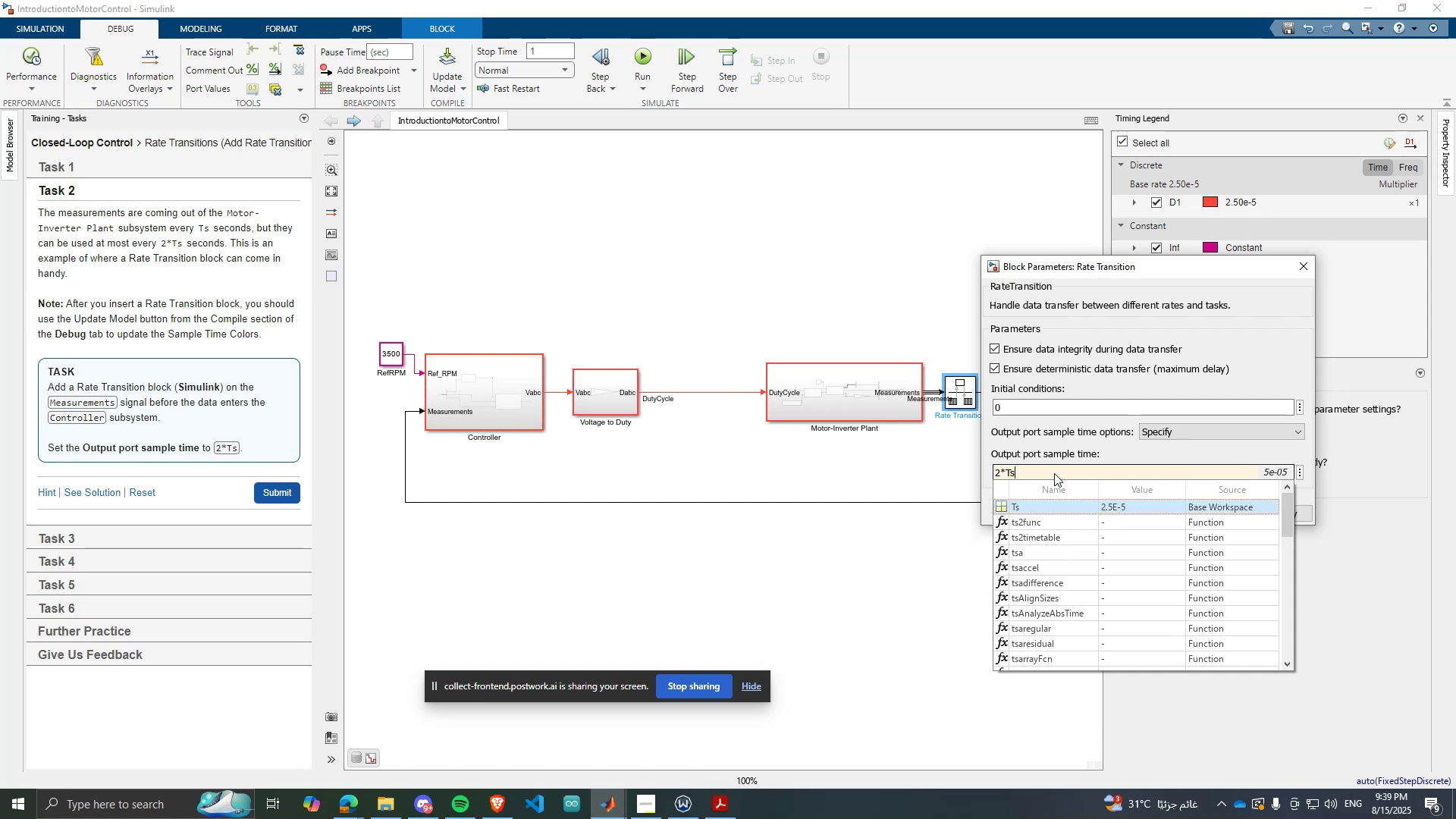 
key(Enter)
 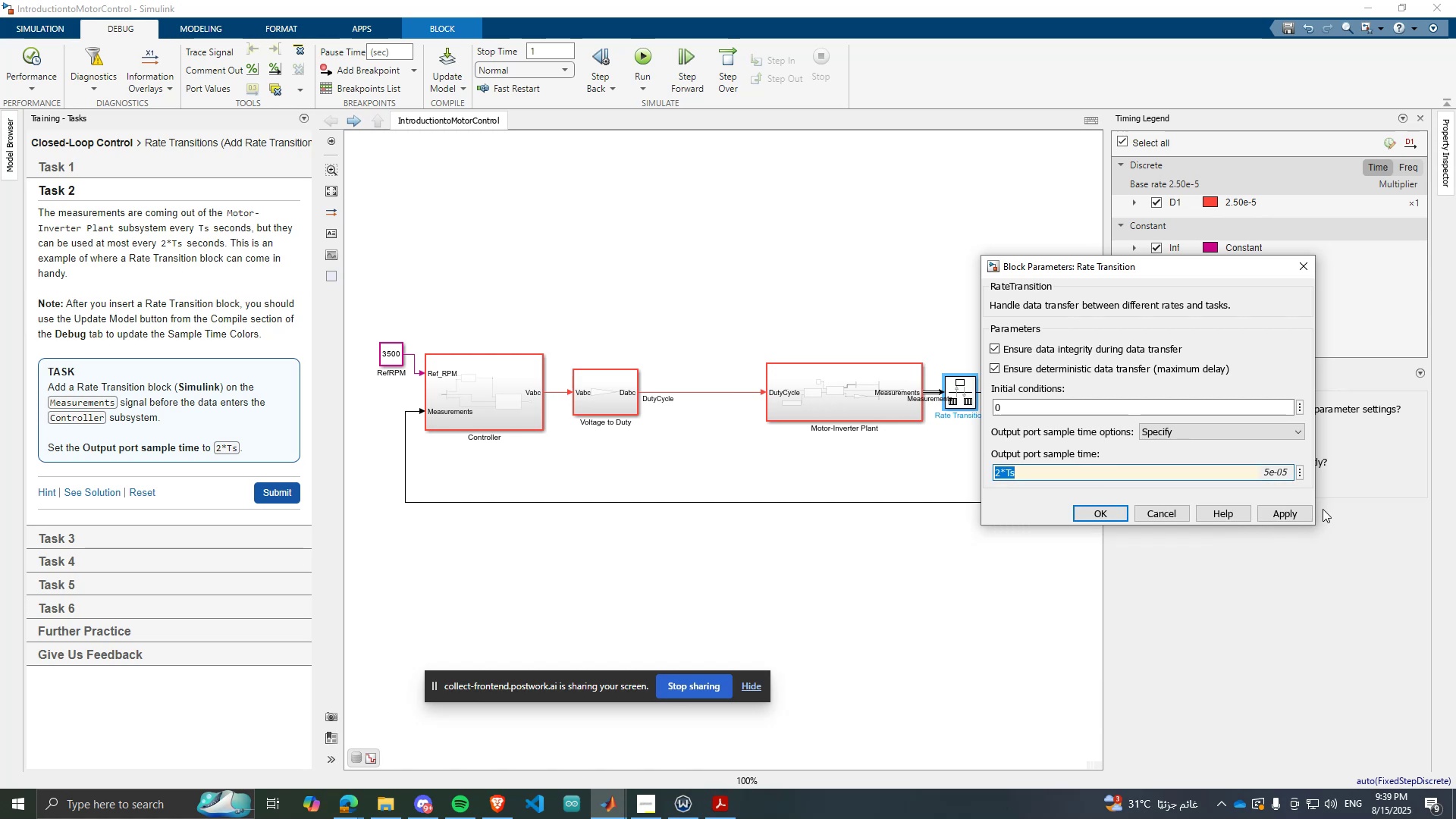 
left_click([1301, 513])
 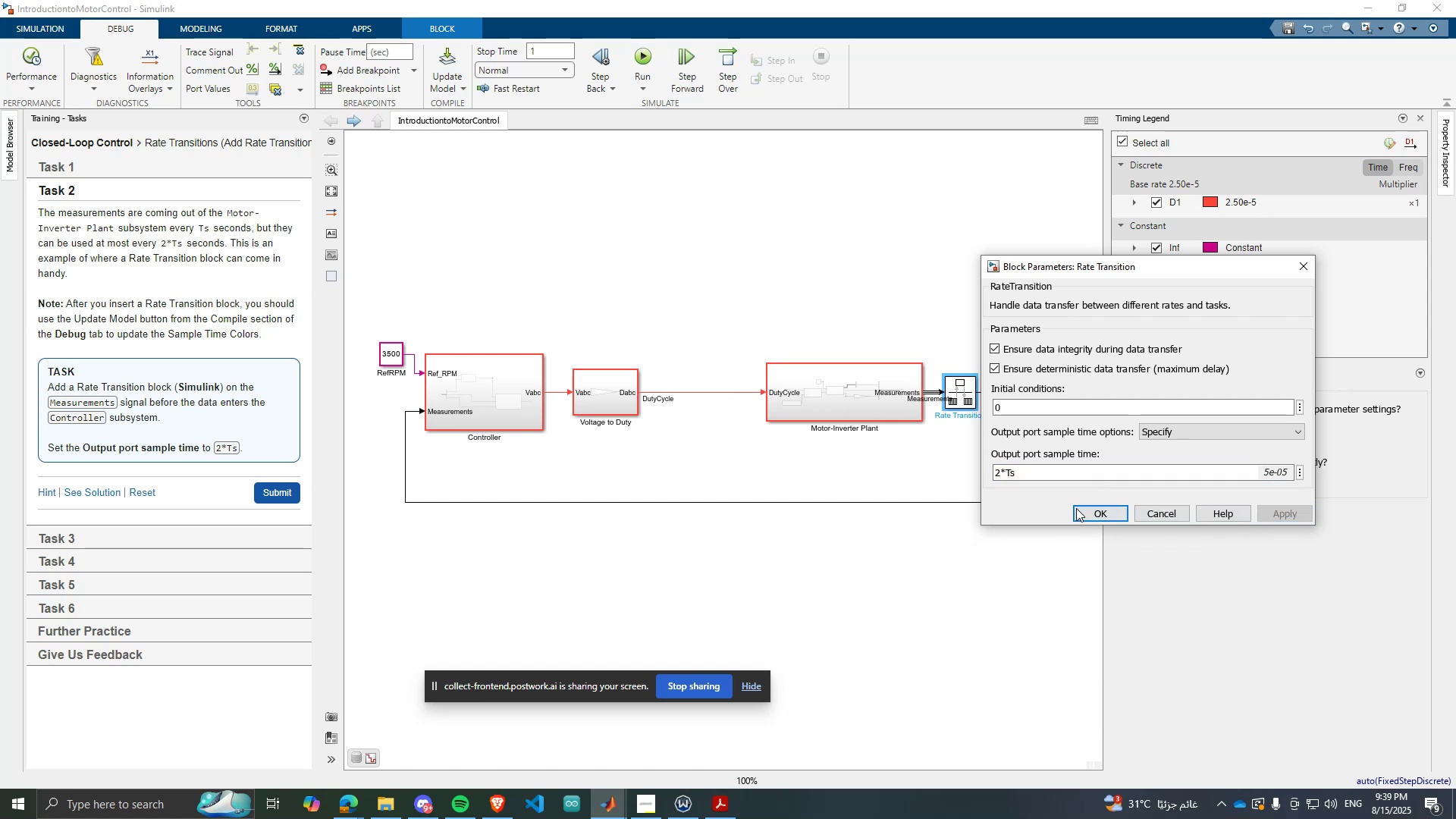 
left_click([1084, 507])
 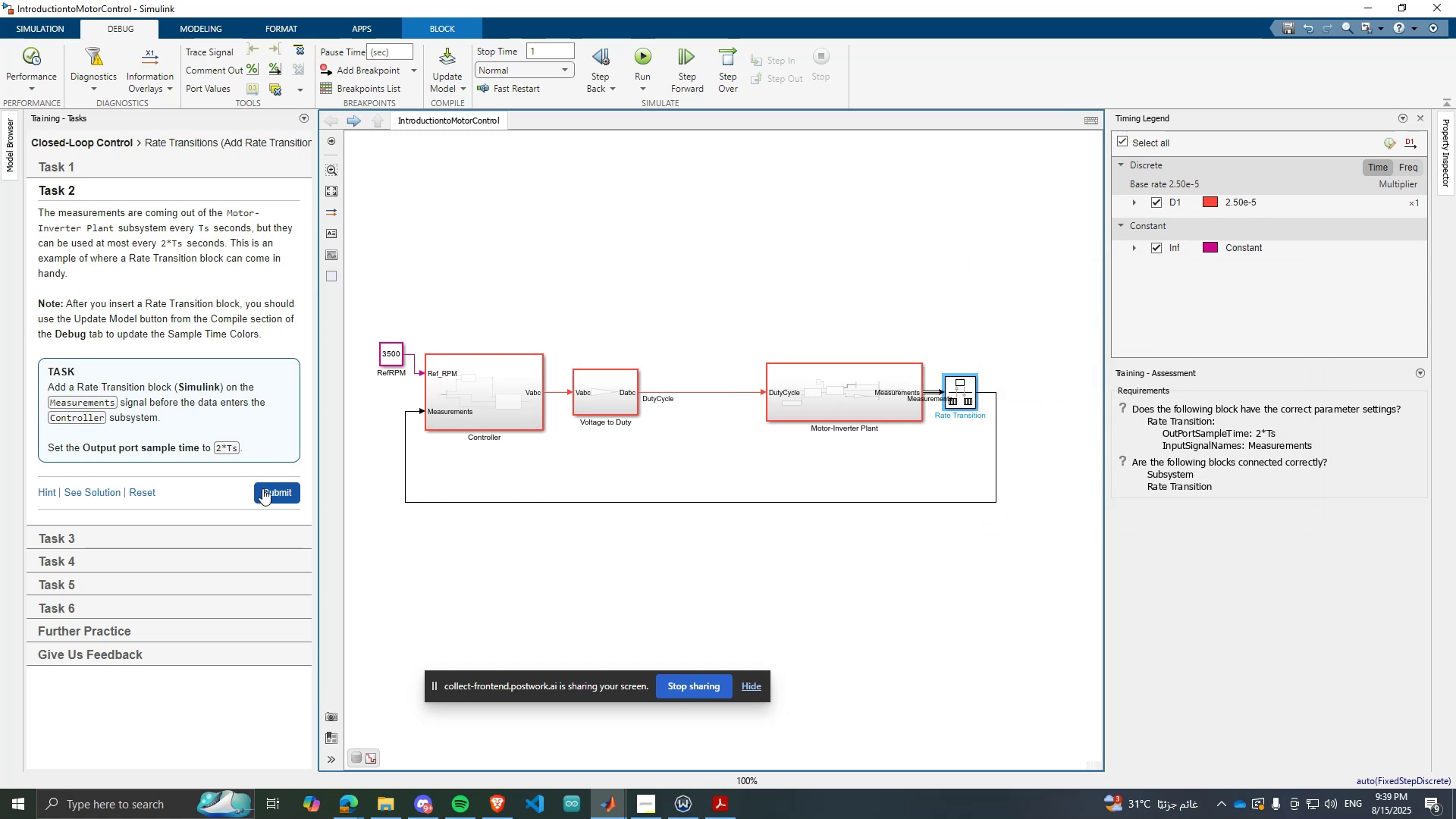 
left_click([265, 487])
 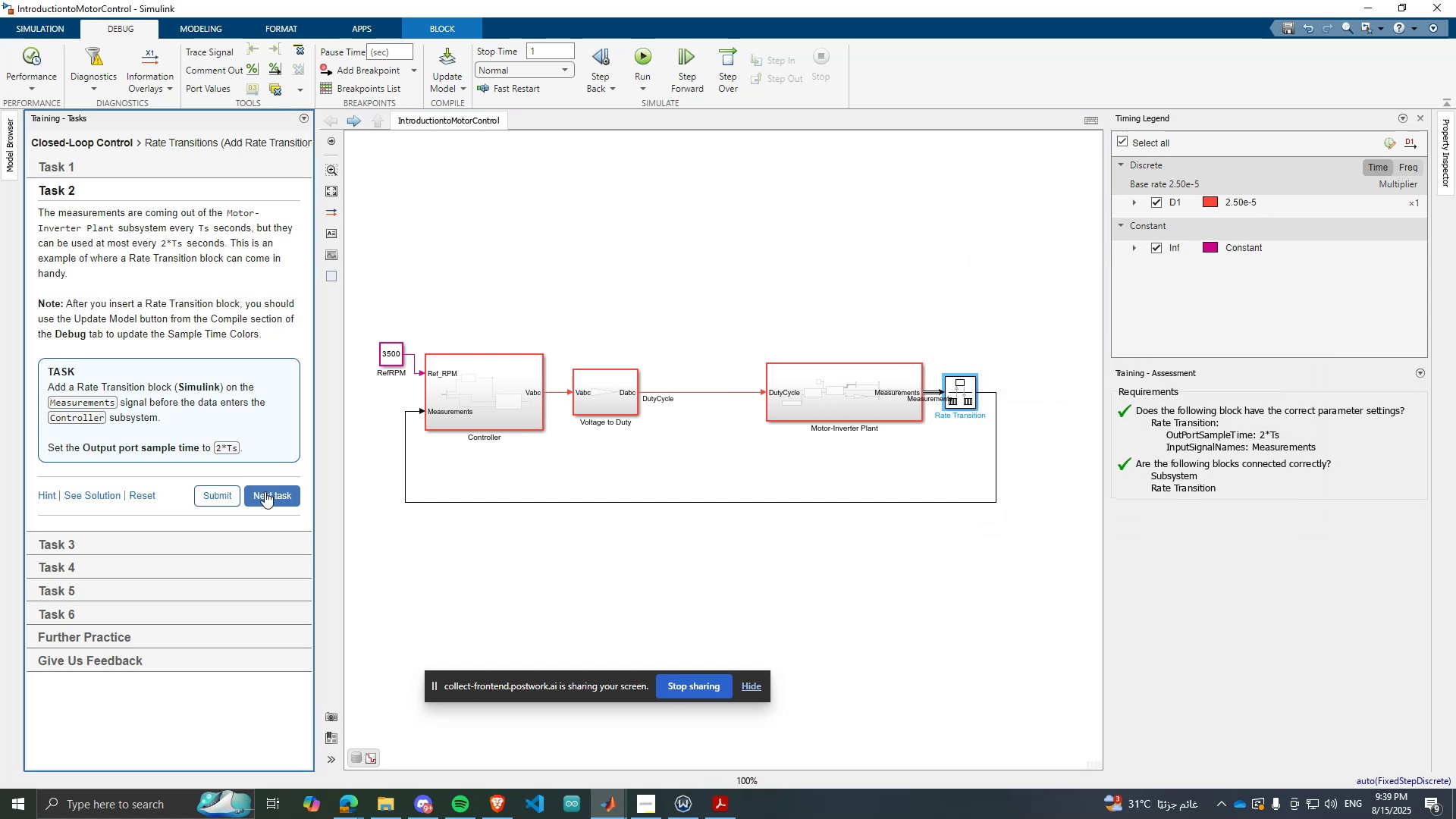 
left_click([265, 491])
 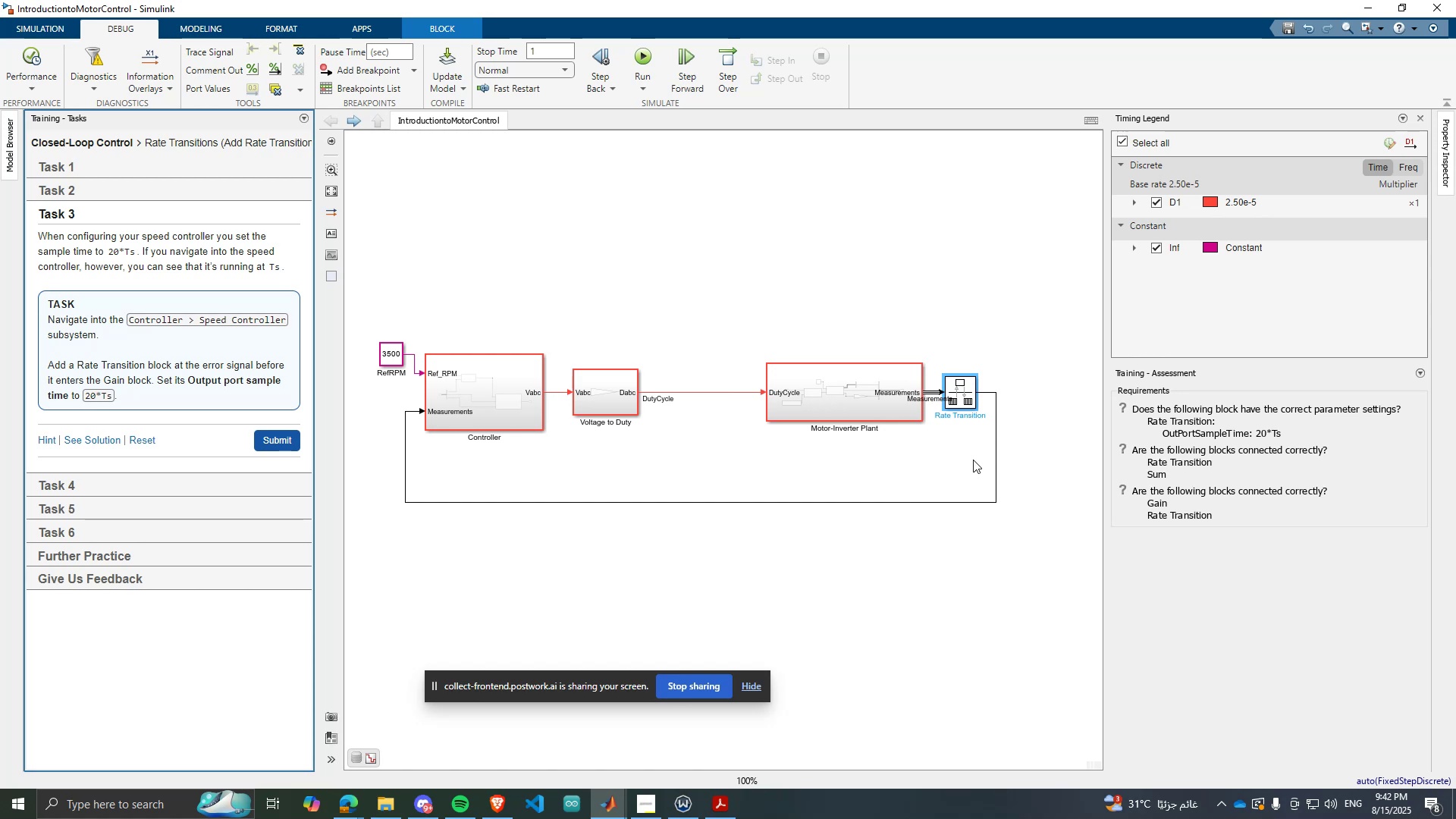 
wait(181.85)
 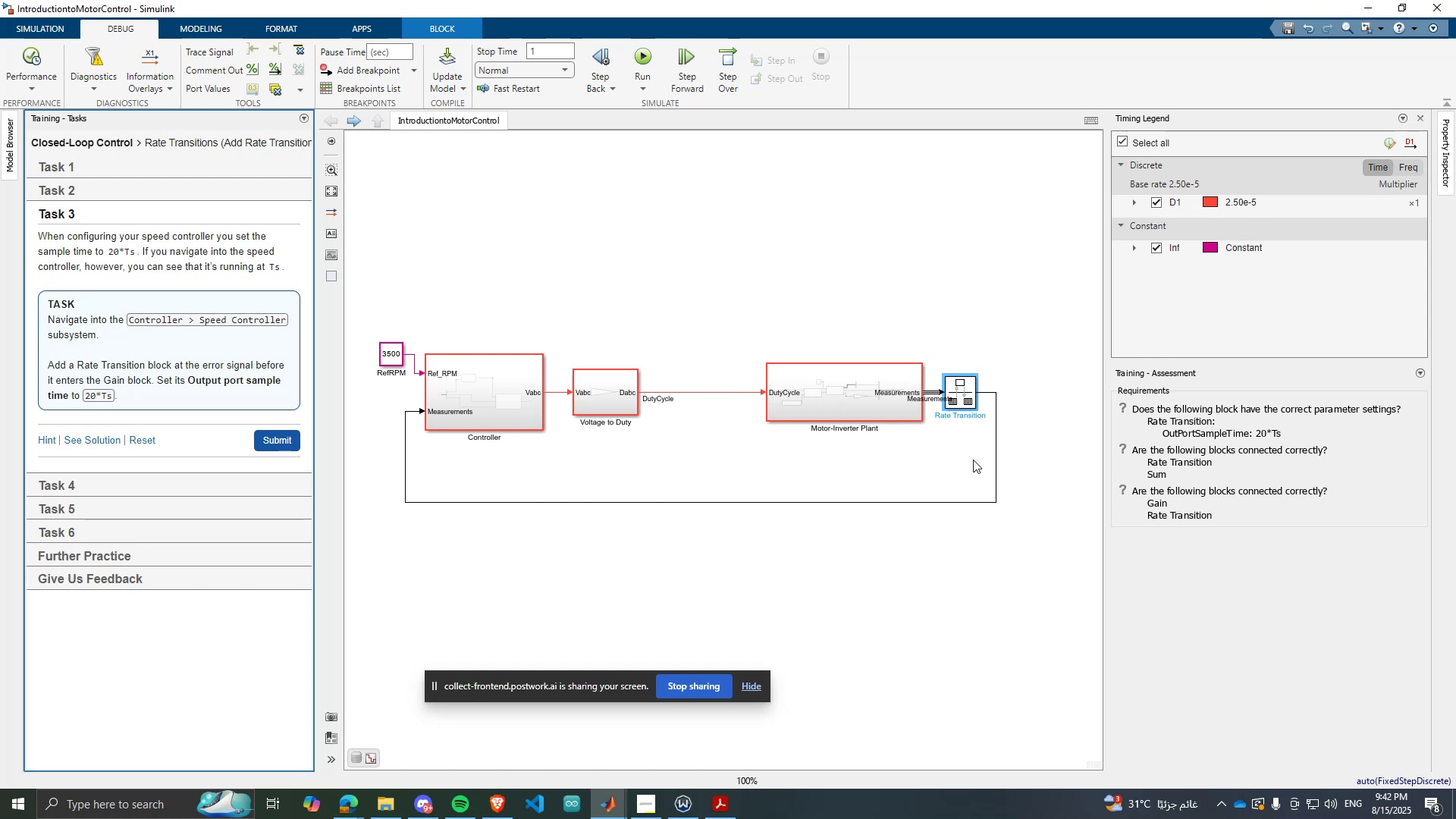 
double_click([491, 392])
 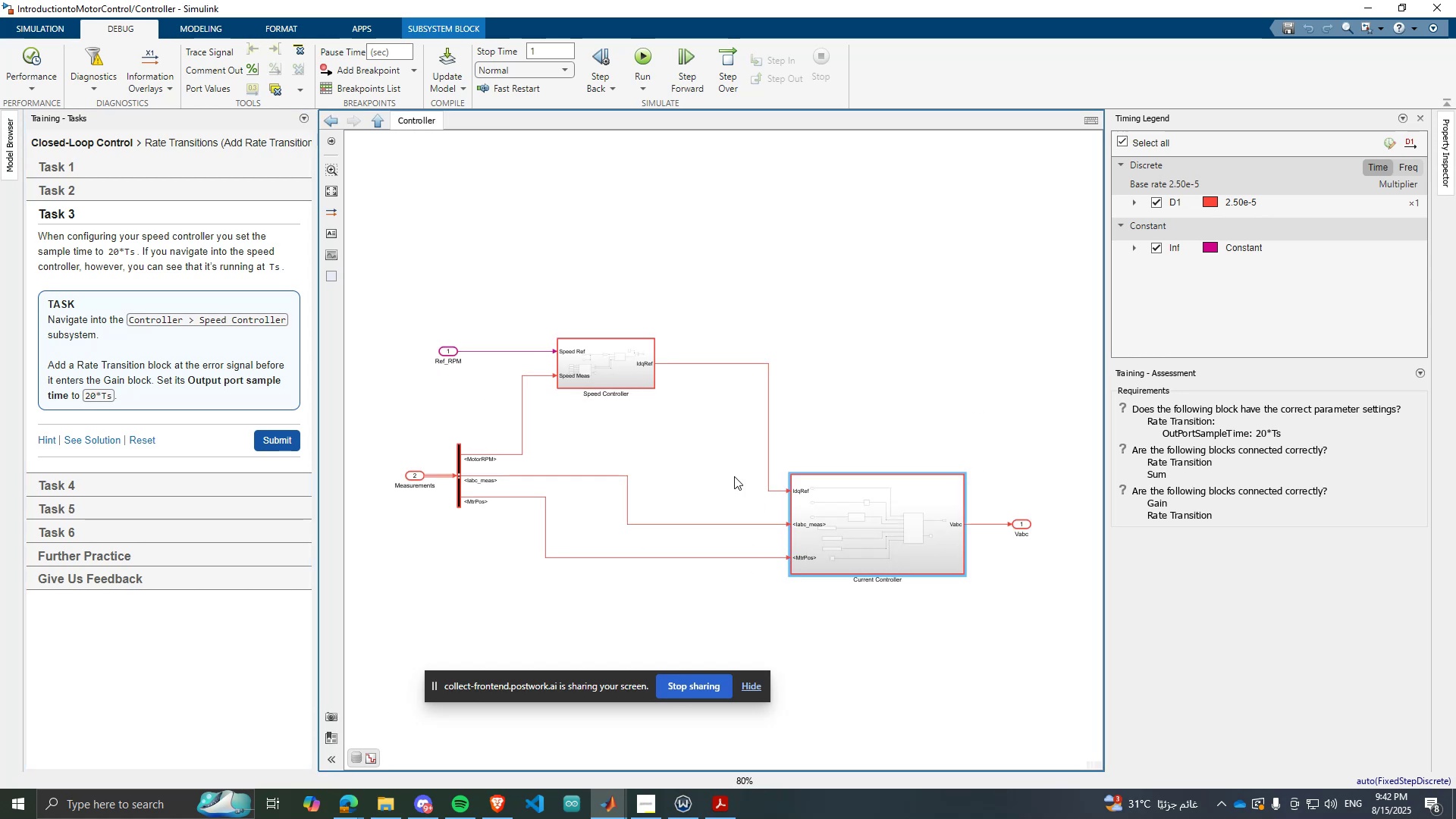 
left_click([628, 384])
 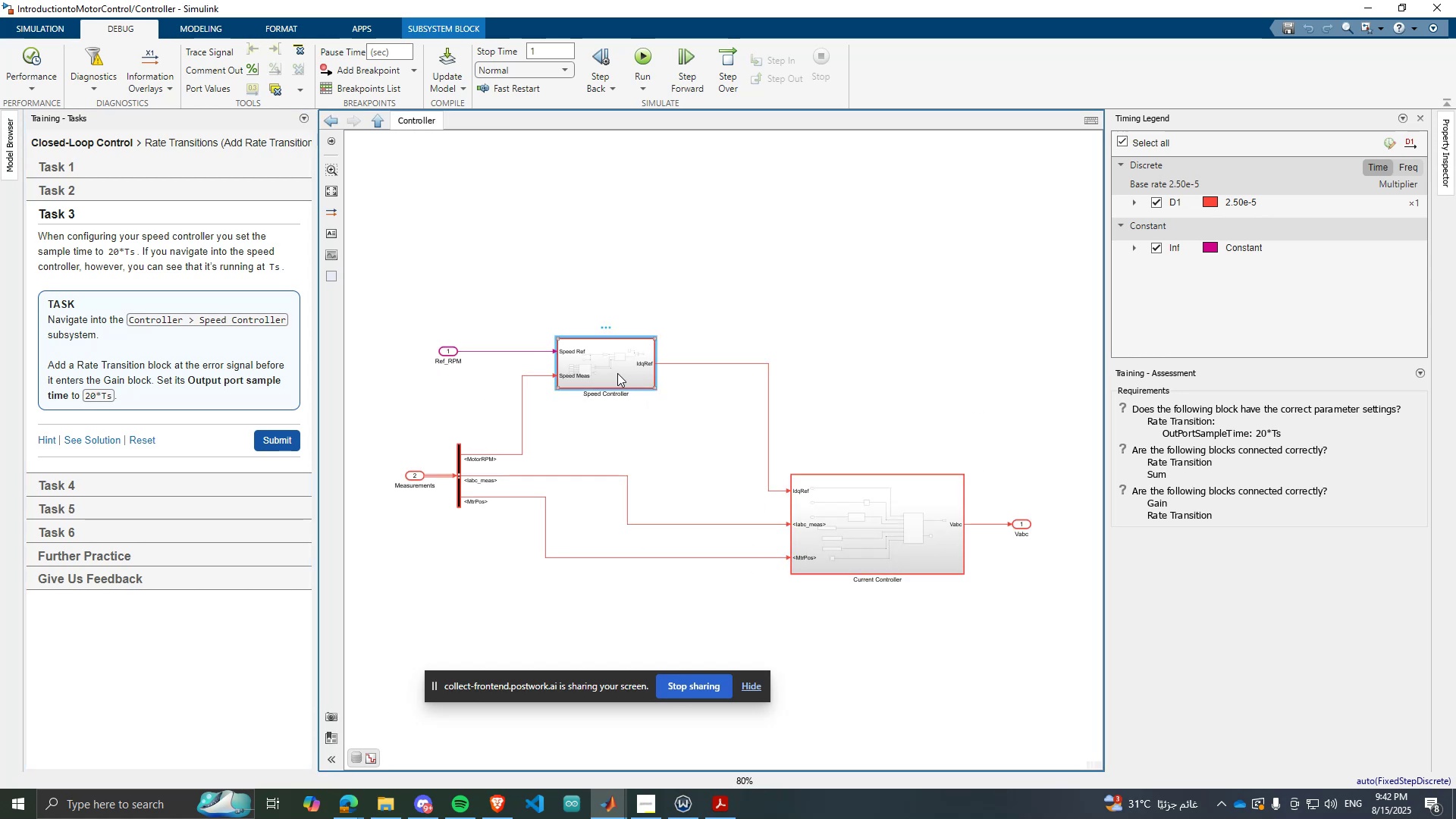 
double_click([617, 373])
 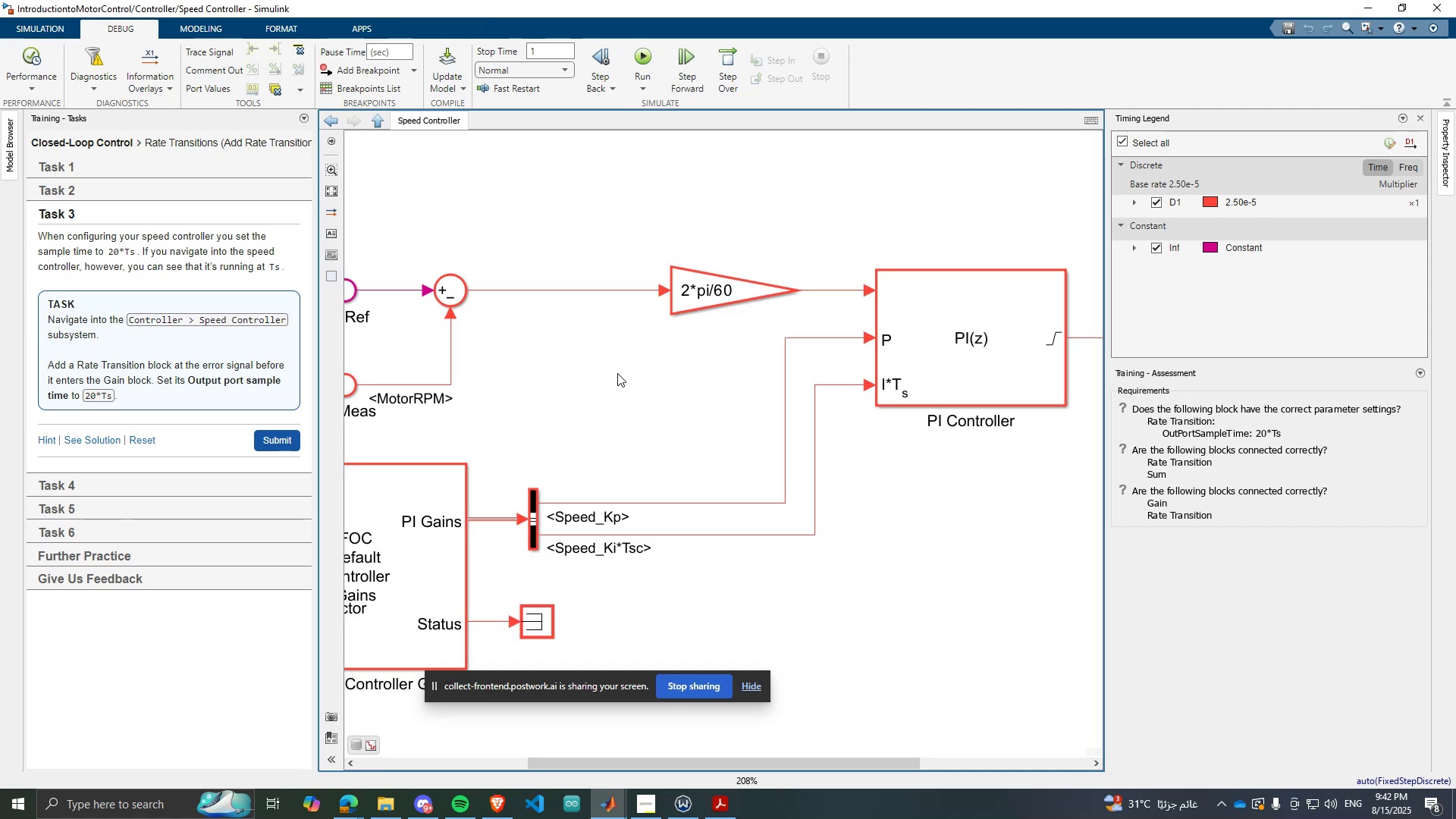 
scroll: coordinate [596, 403], scroll_direction: down, amount: 6.0
 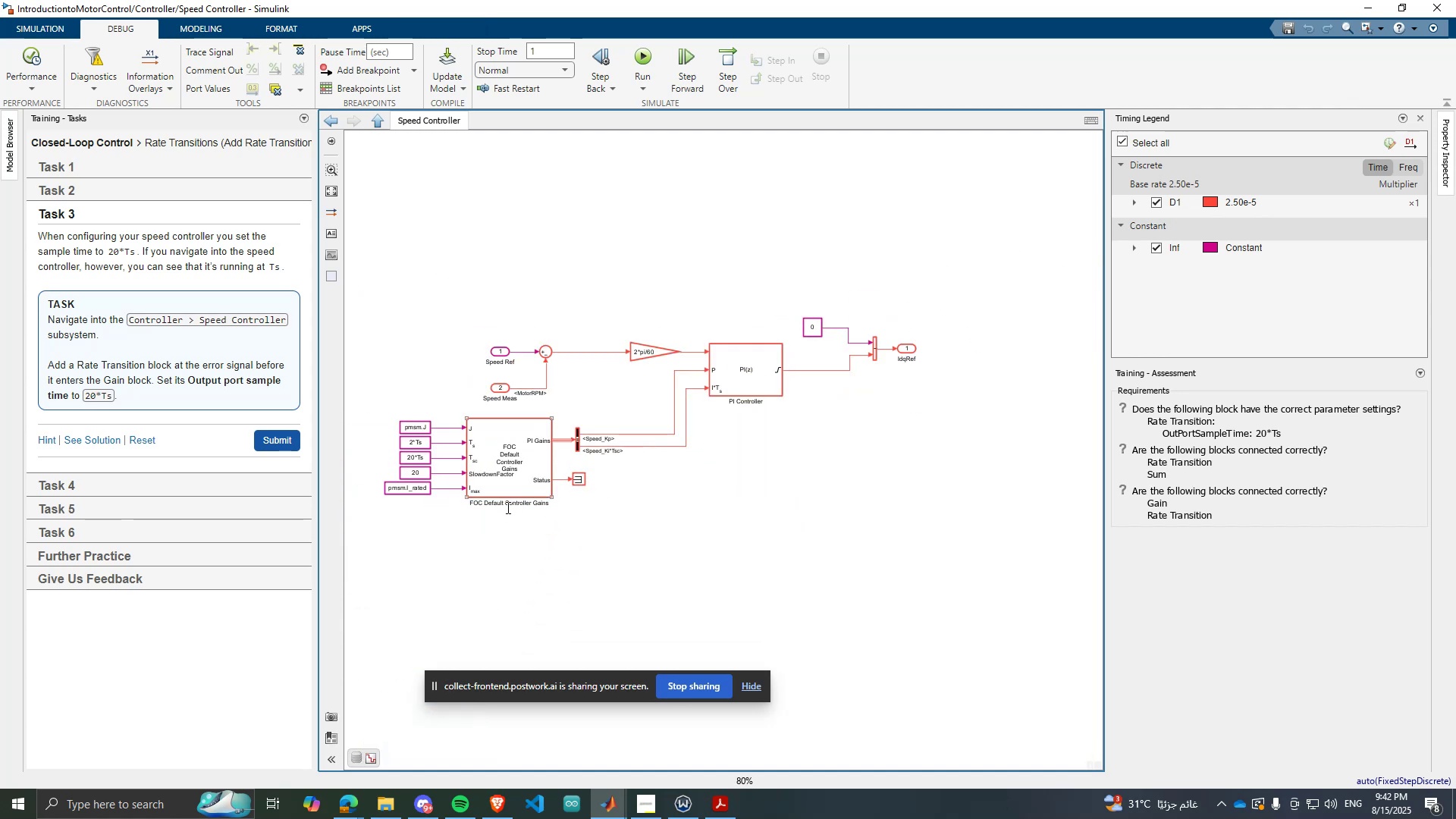 
scroll: coordinate [667, 362], scroll_direction: up, amount: 2.0
 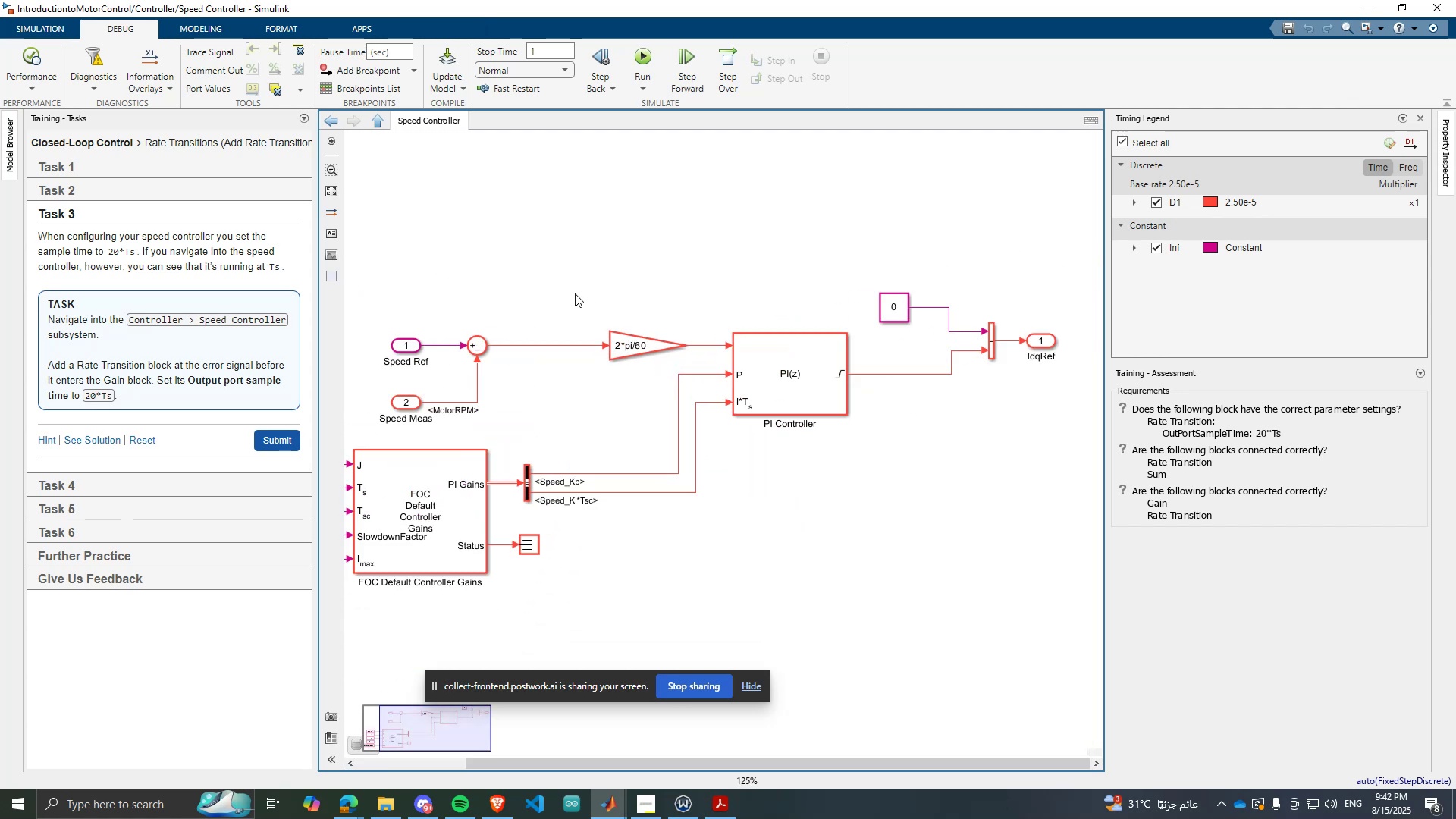 
left_click([569, 290])
 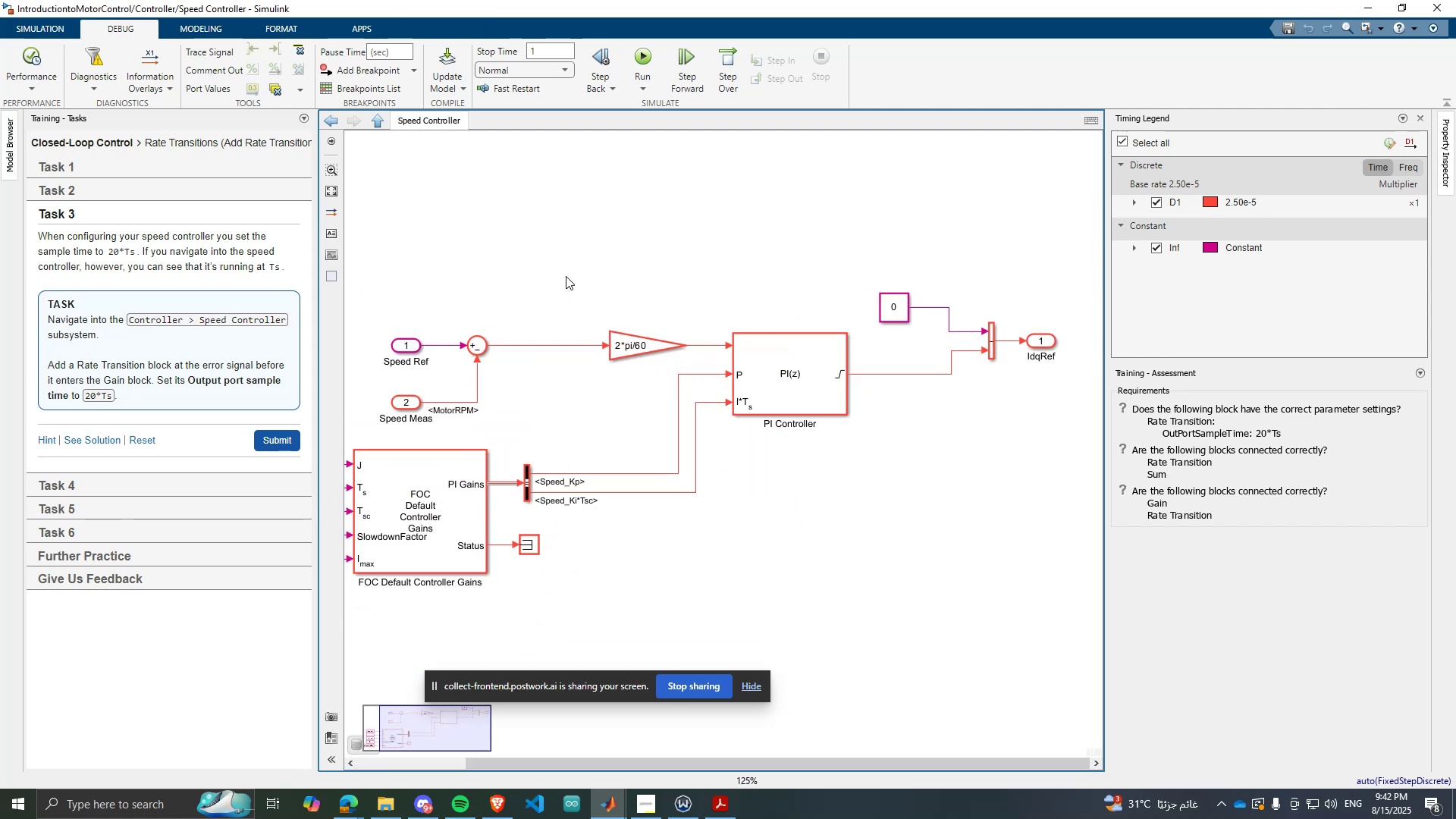 
key(Control+ControlLeft)
 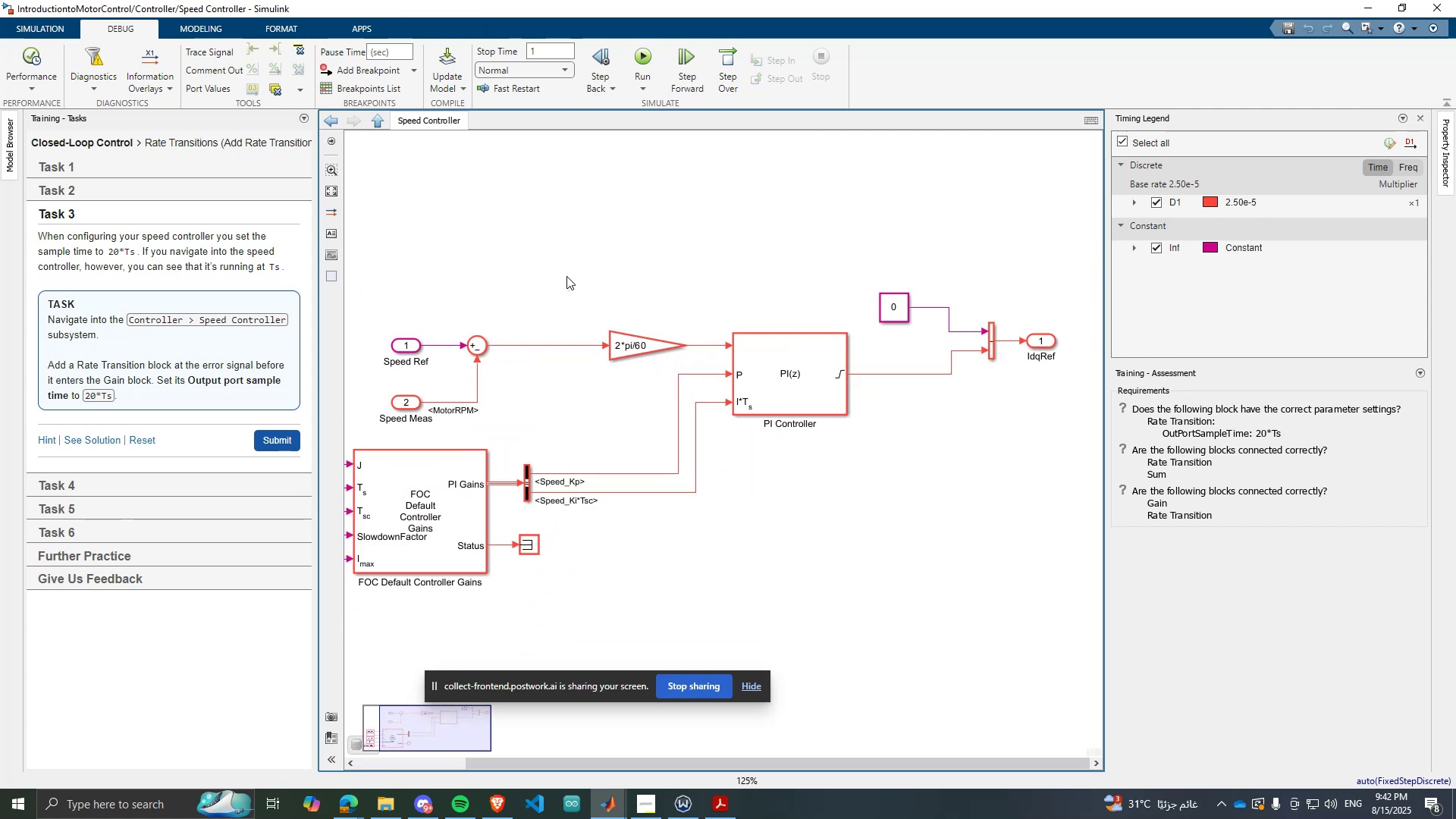 
key(Control+V)
 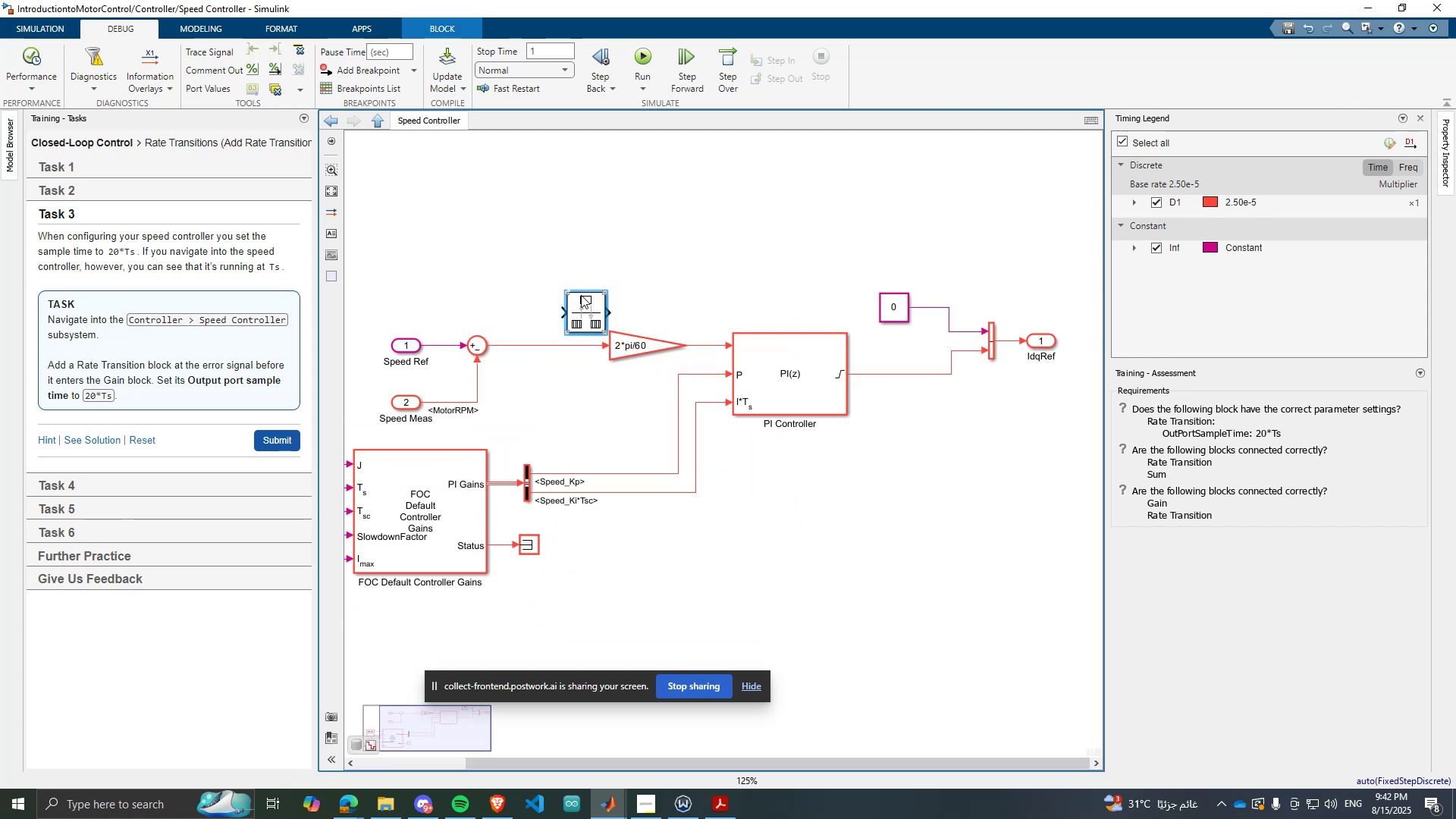 
left_click_drag(start_coordinate=[582, 297], to_coordinate=[556, 333])
 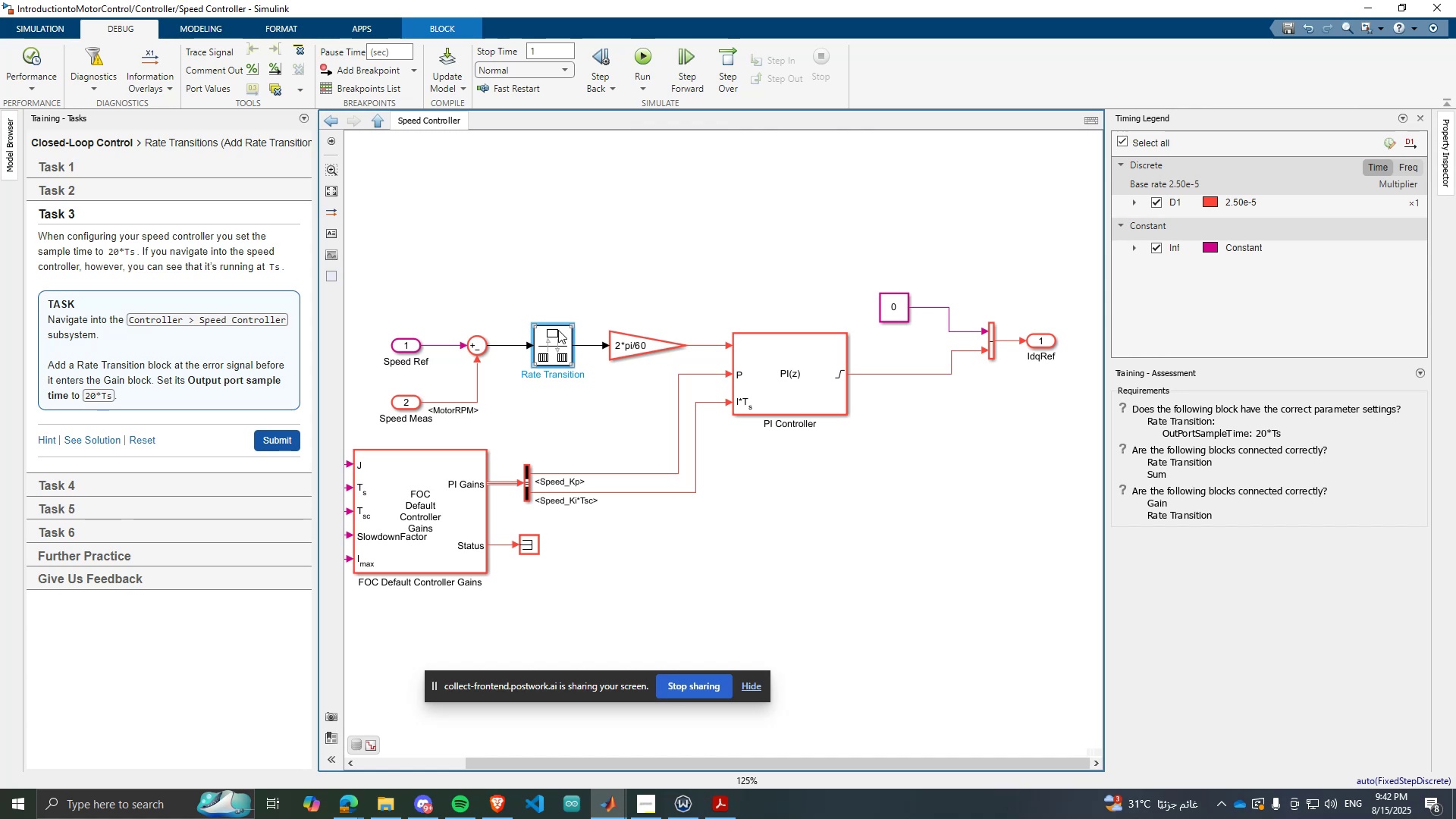 
left_click([441, 800])
 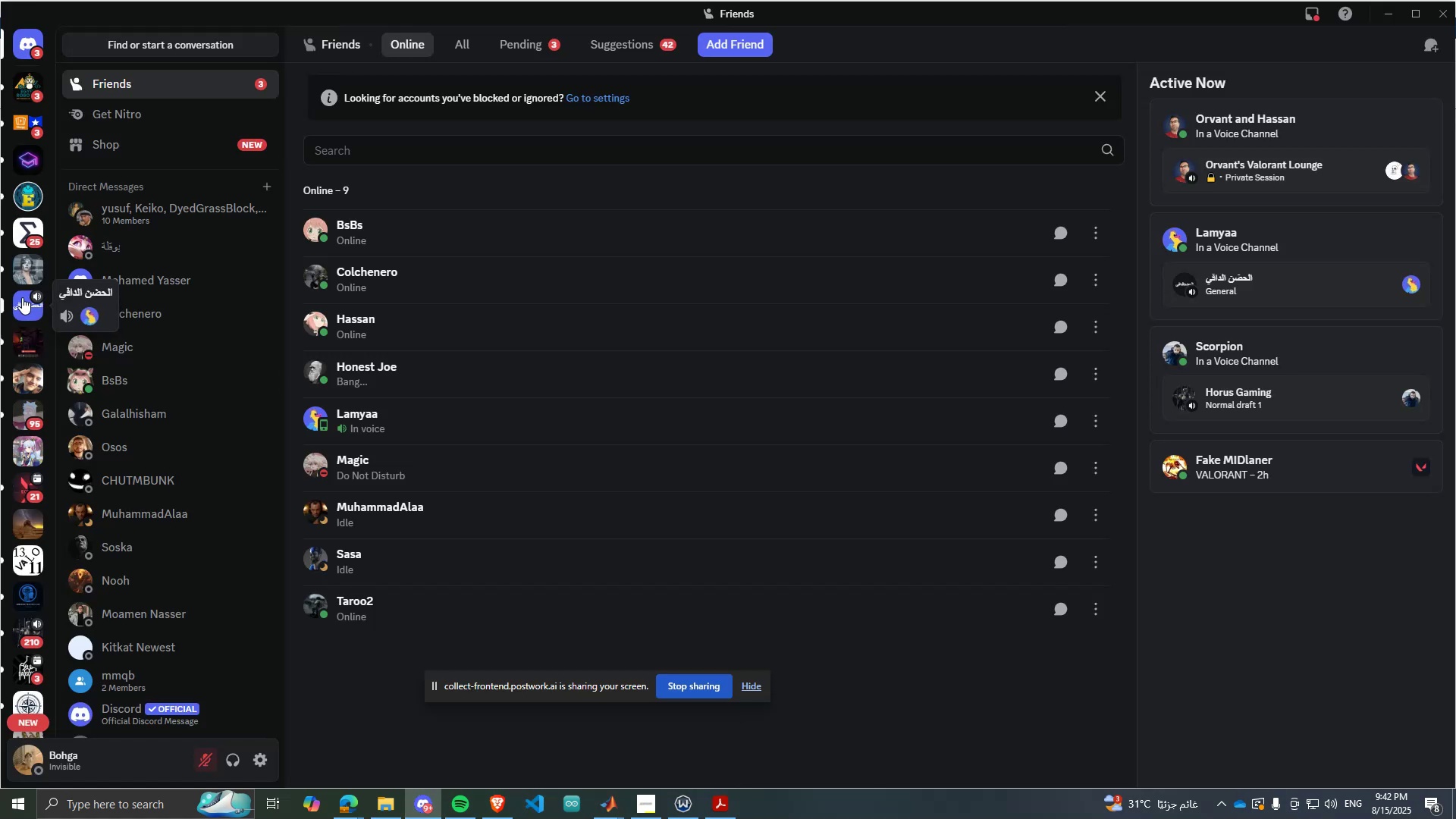 
left_click([102, 232])
 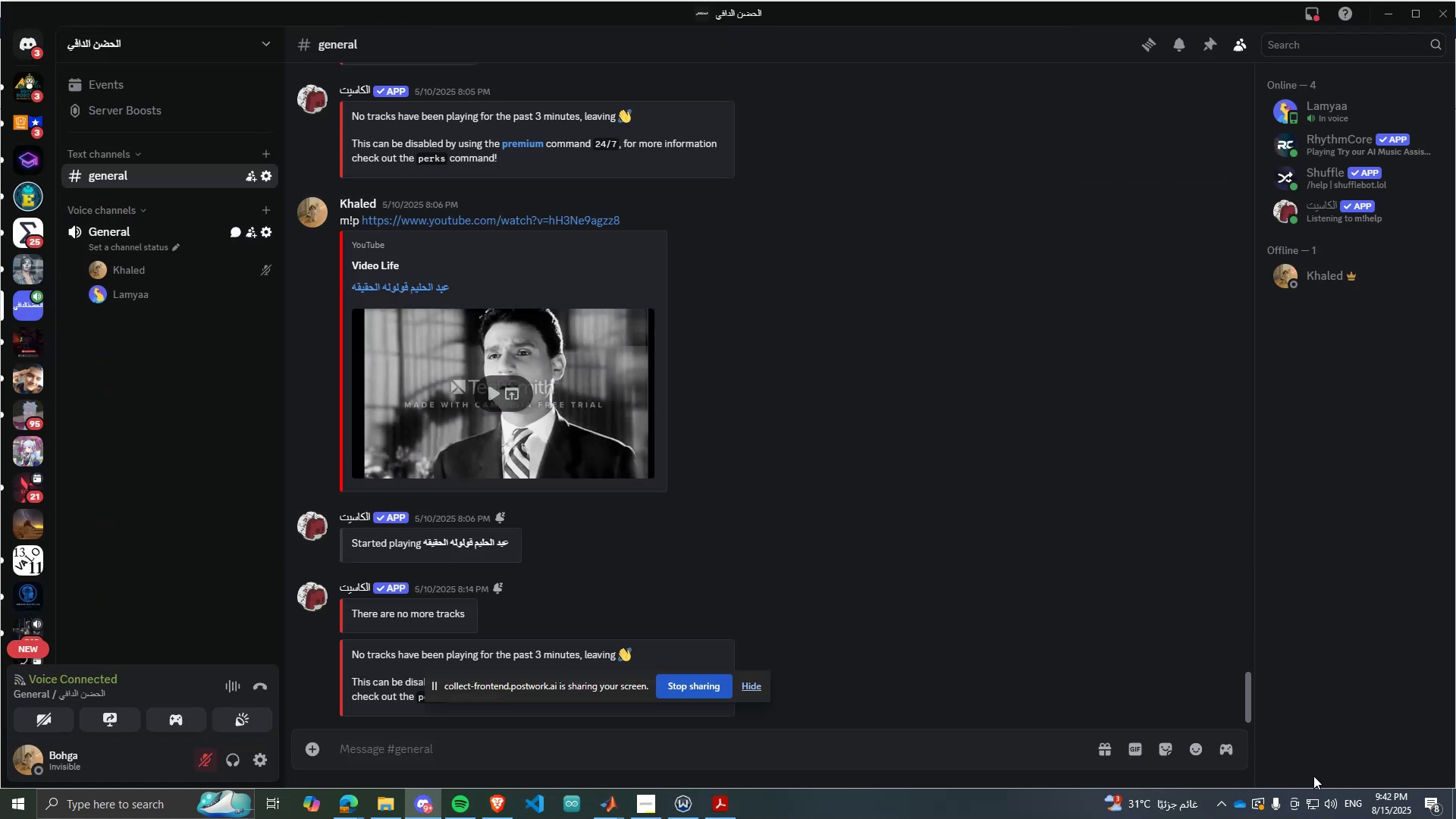 
left_click([1338, 803])
 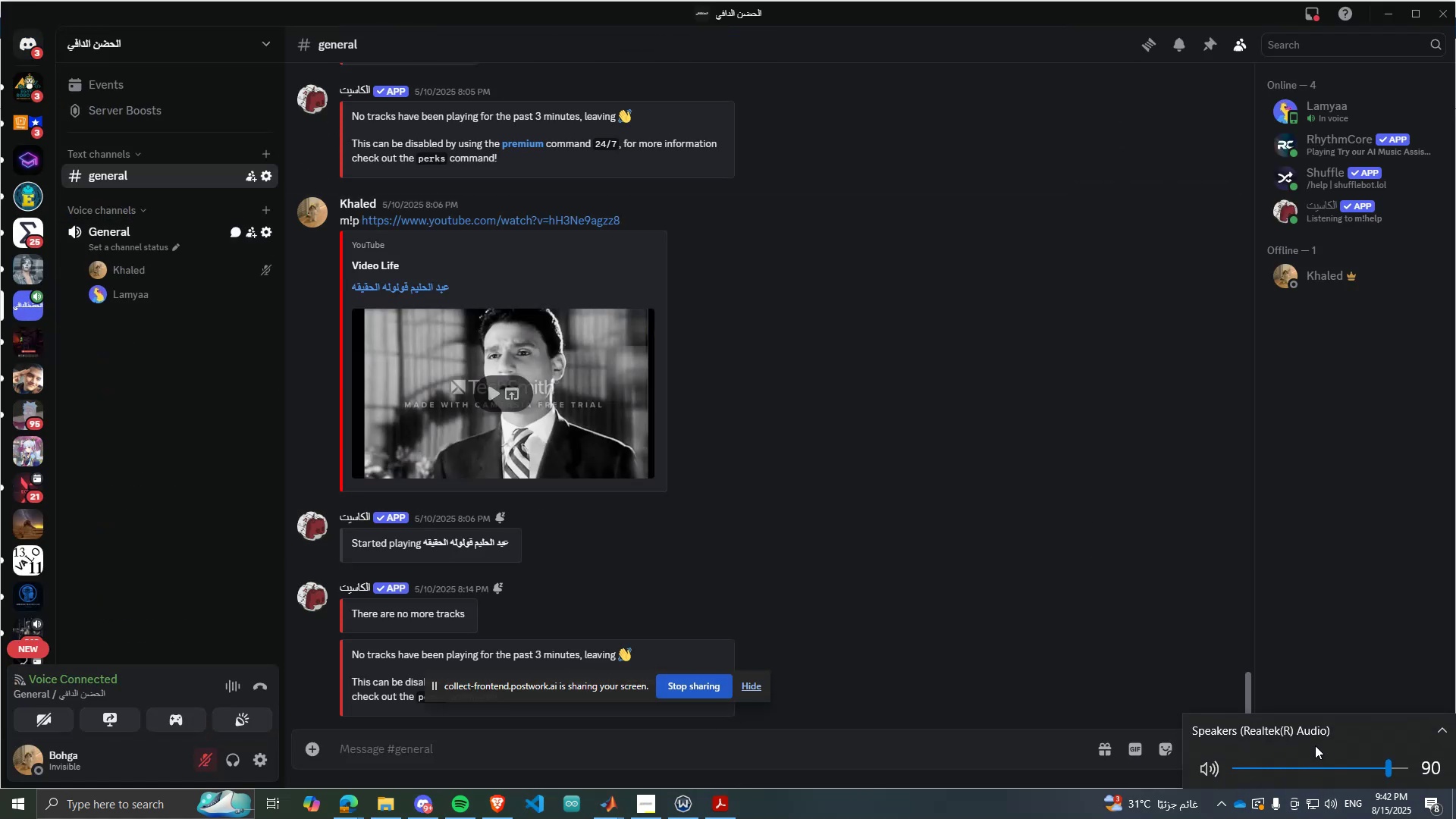 
left_click([1300, 734])
 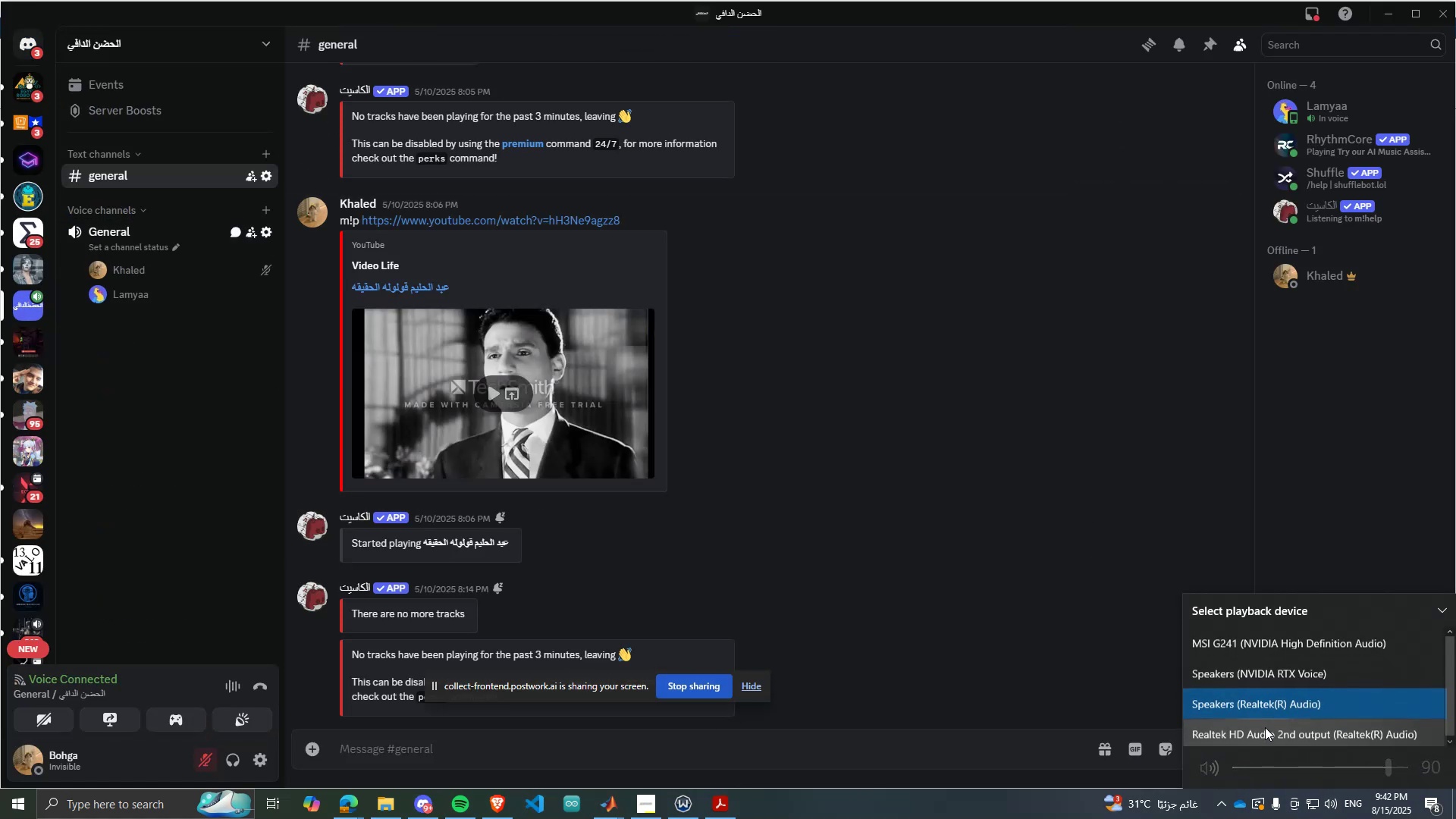 
left_click([1267, 728])
 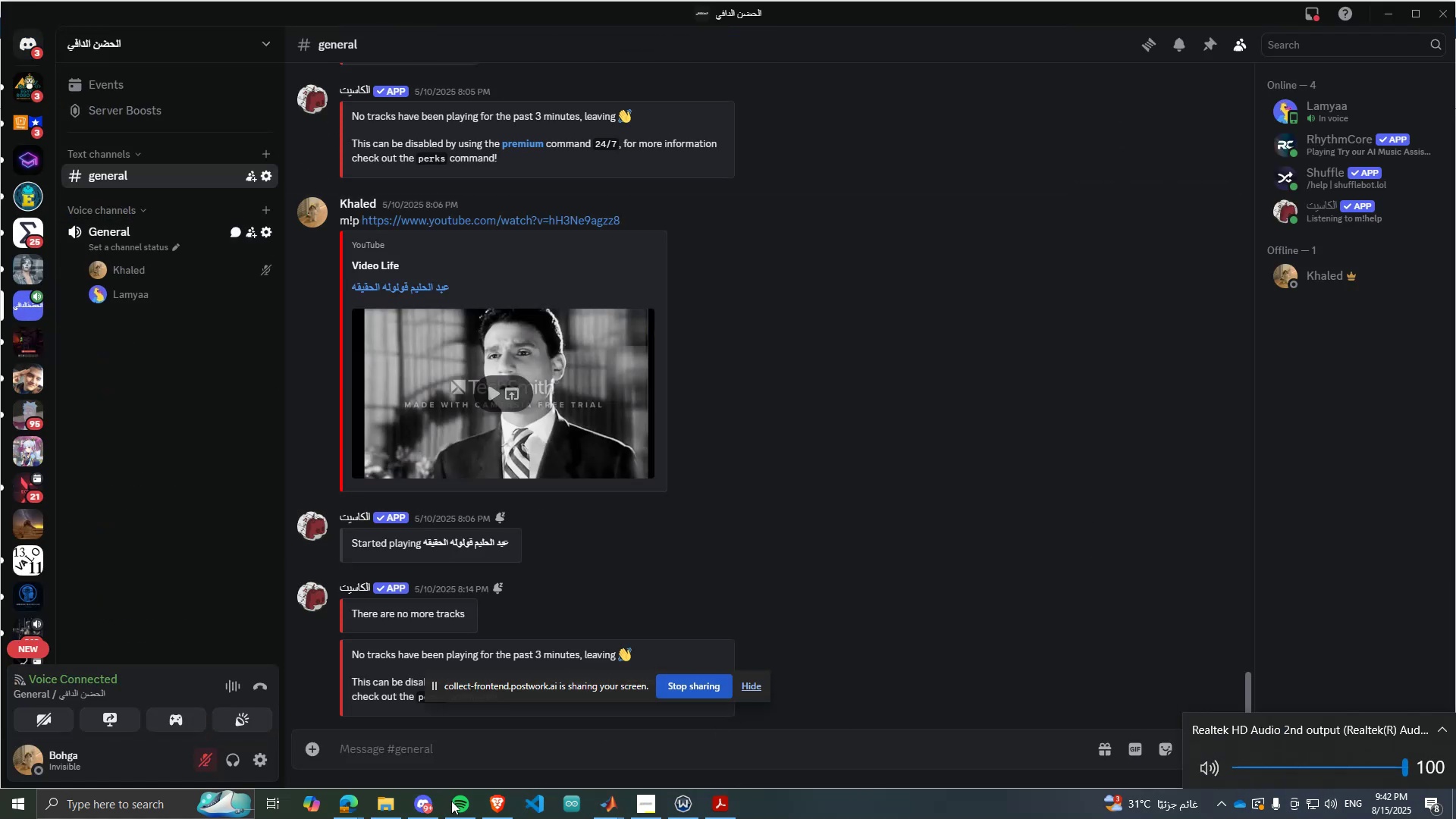 
key(F9)
 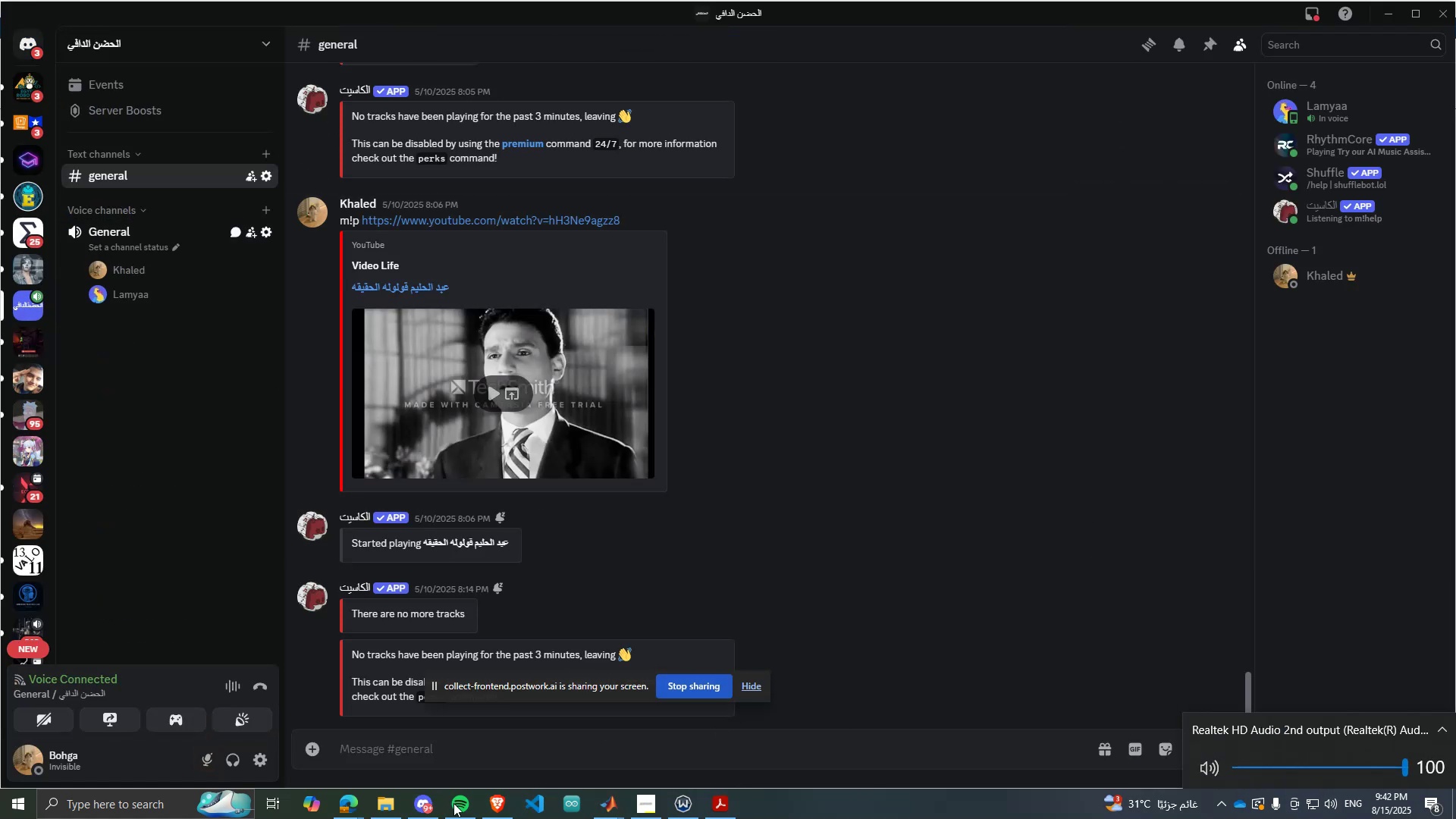 
left_click([453, 803])
 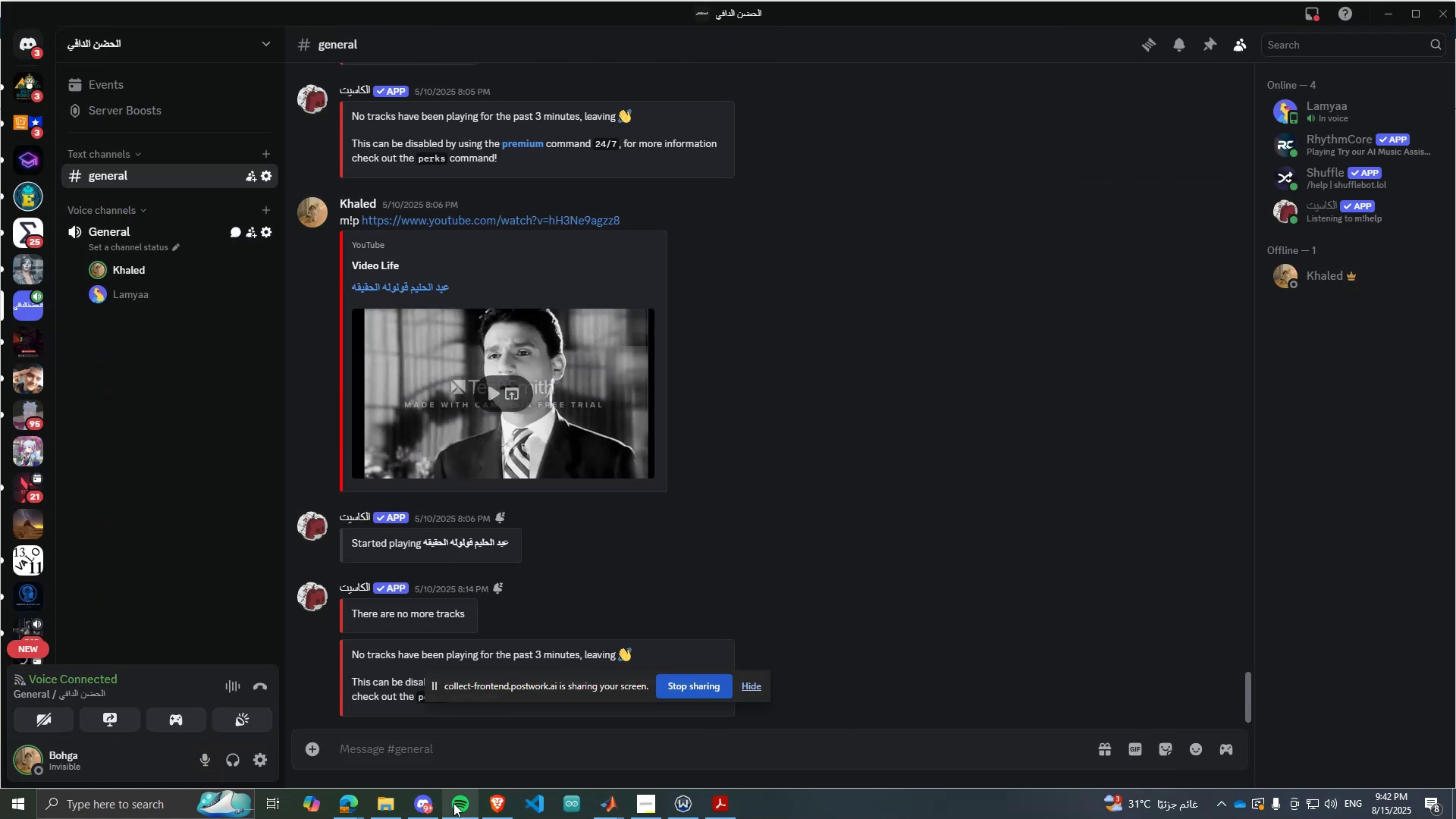 
left_click([453, 803])
 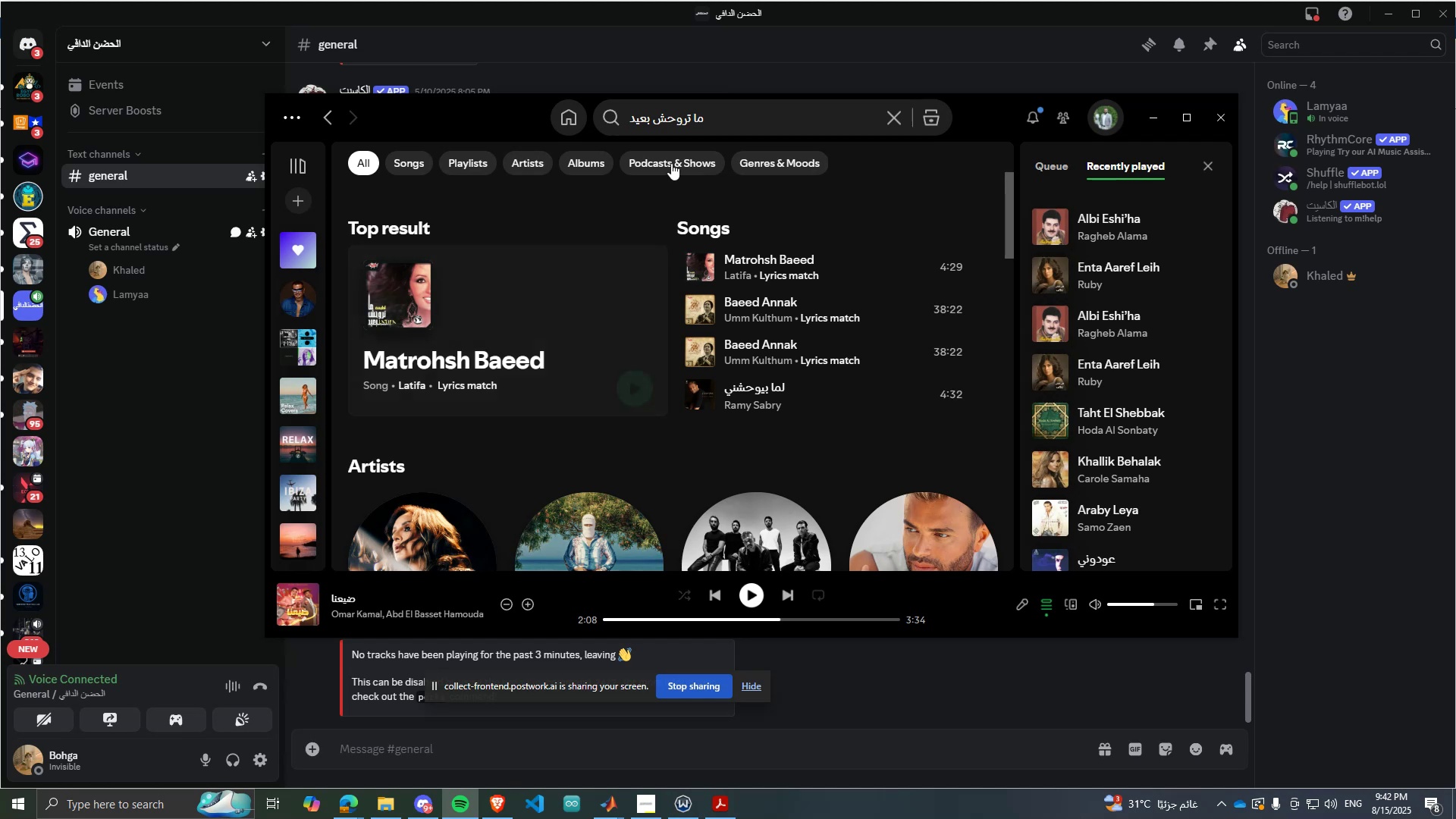 
double_click([704, 128])
 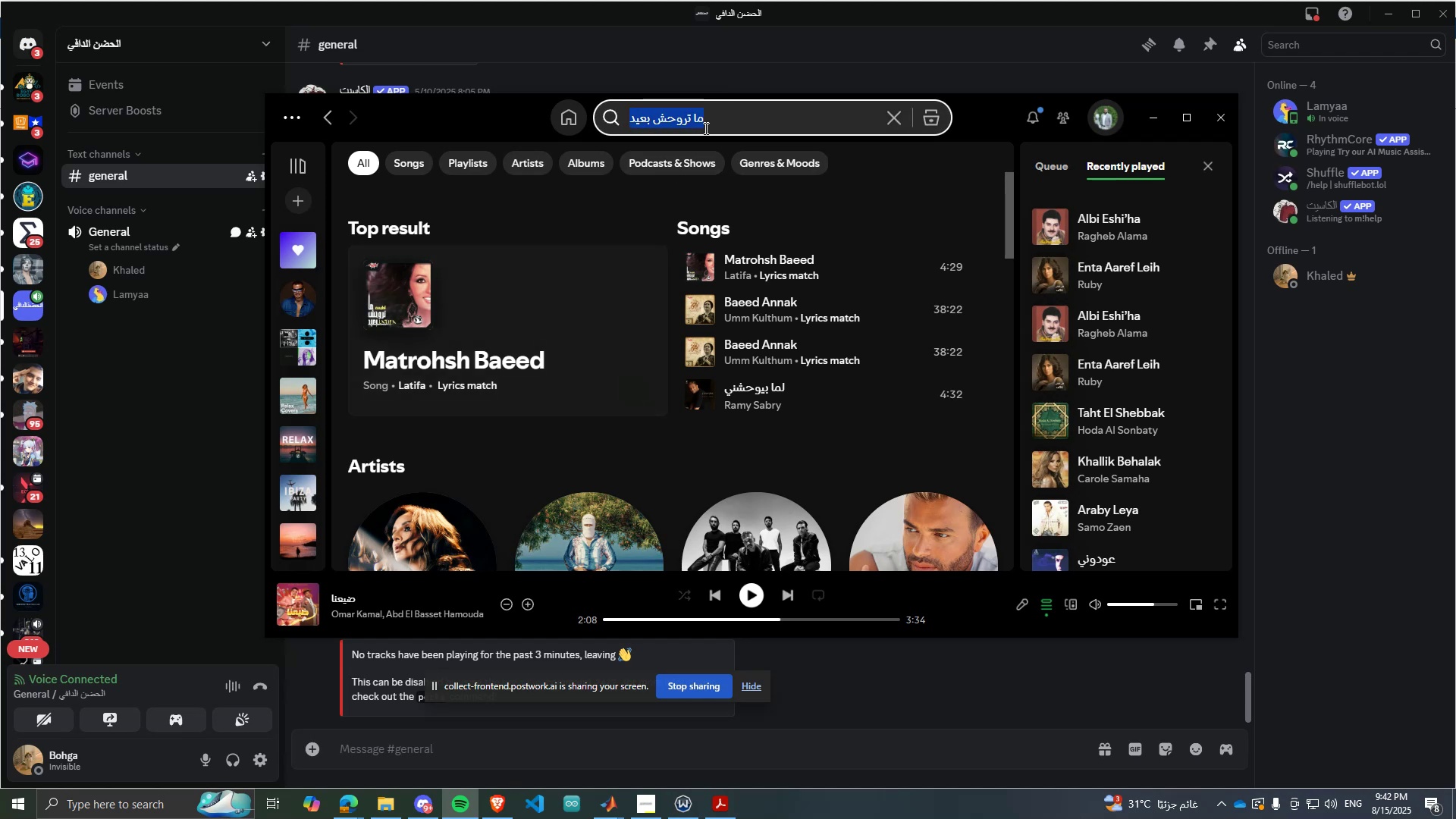 
triple_click([704, 128])
 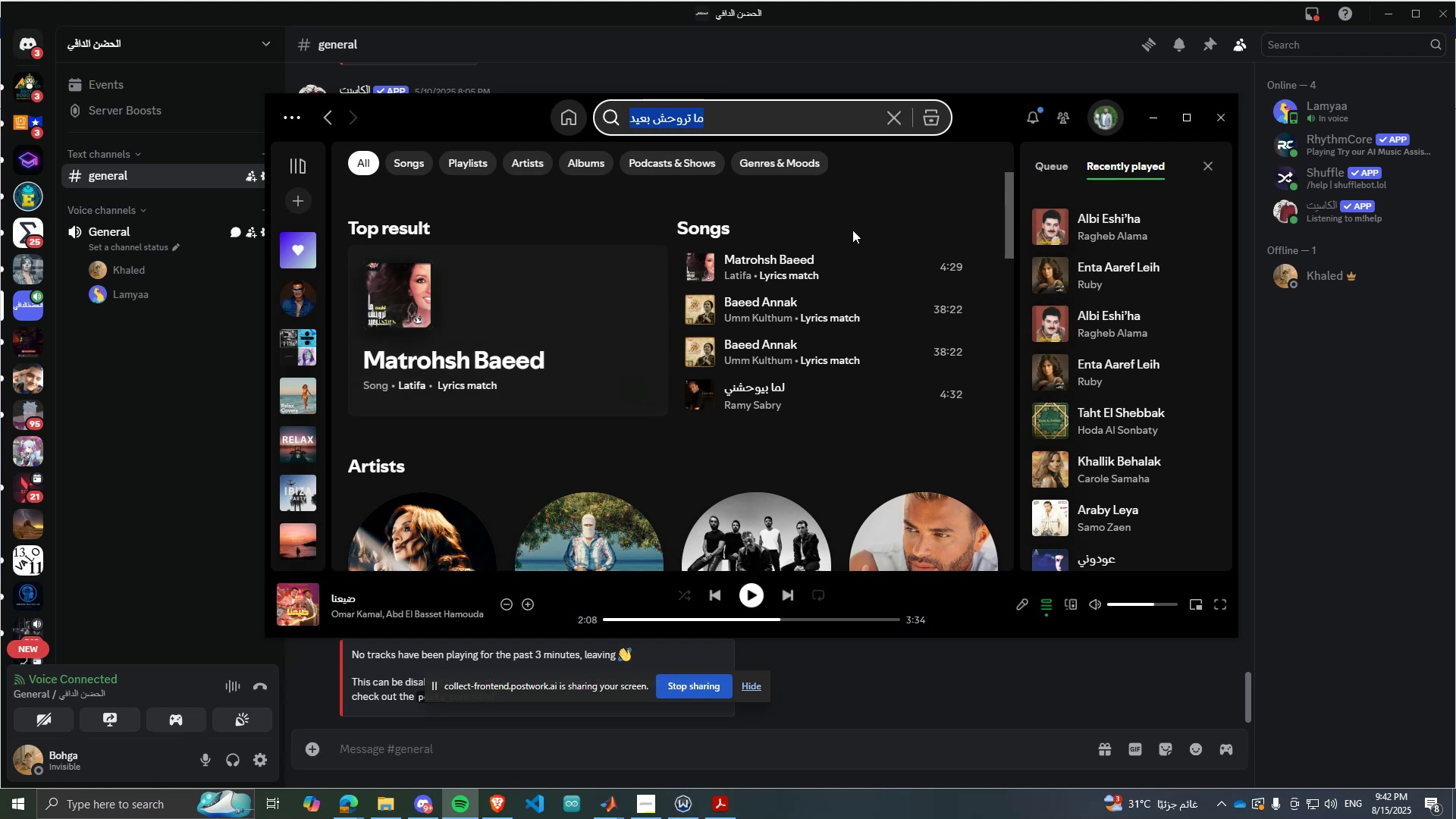 
left_click([983, 262])
 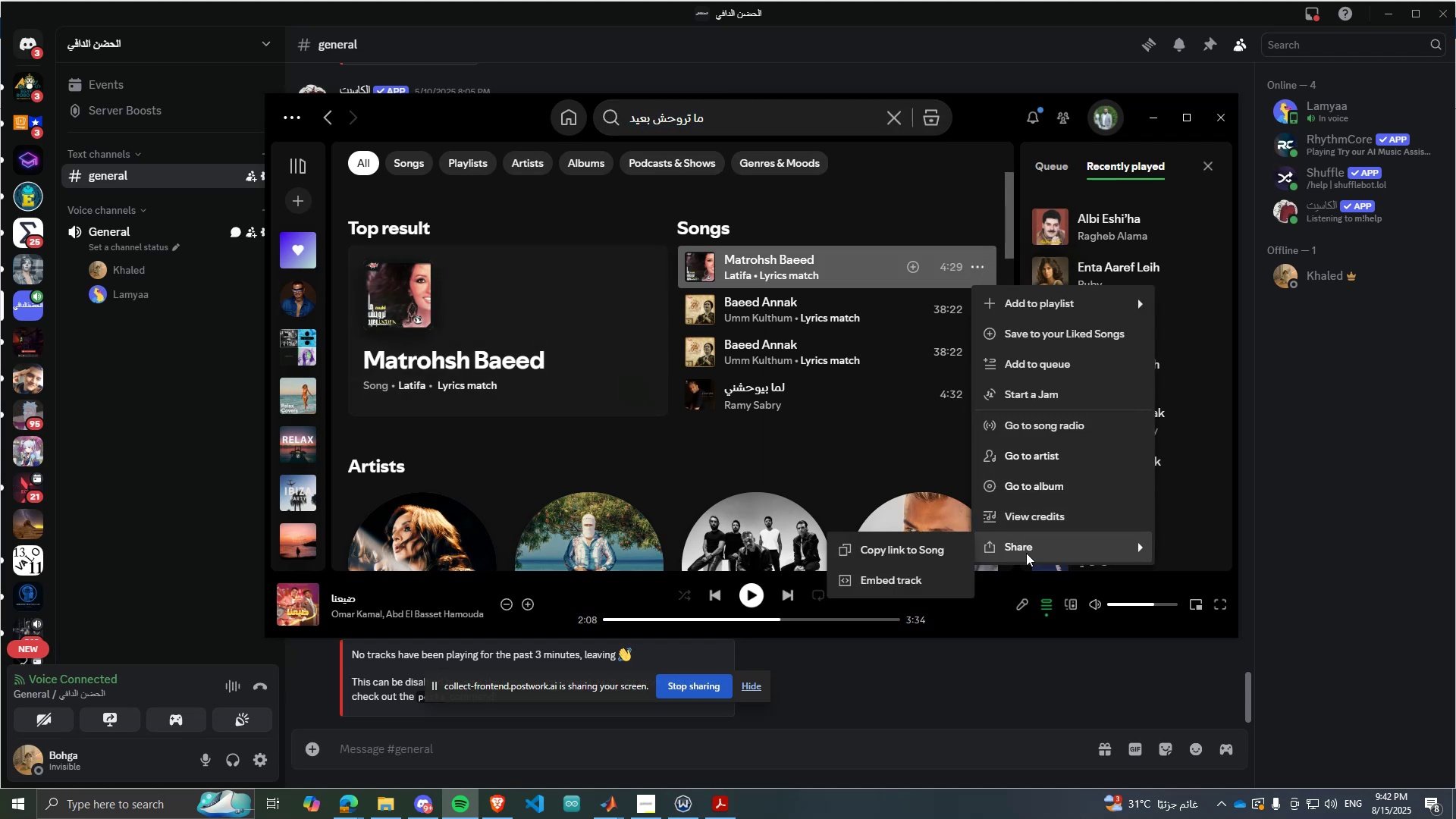 
left_click([951, 545])
 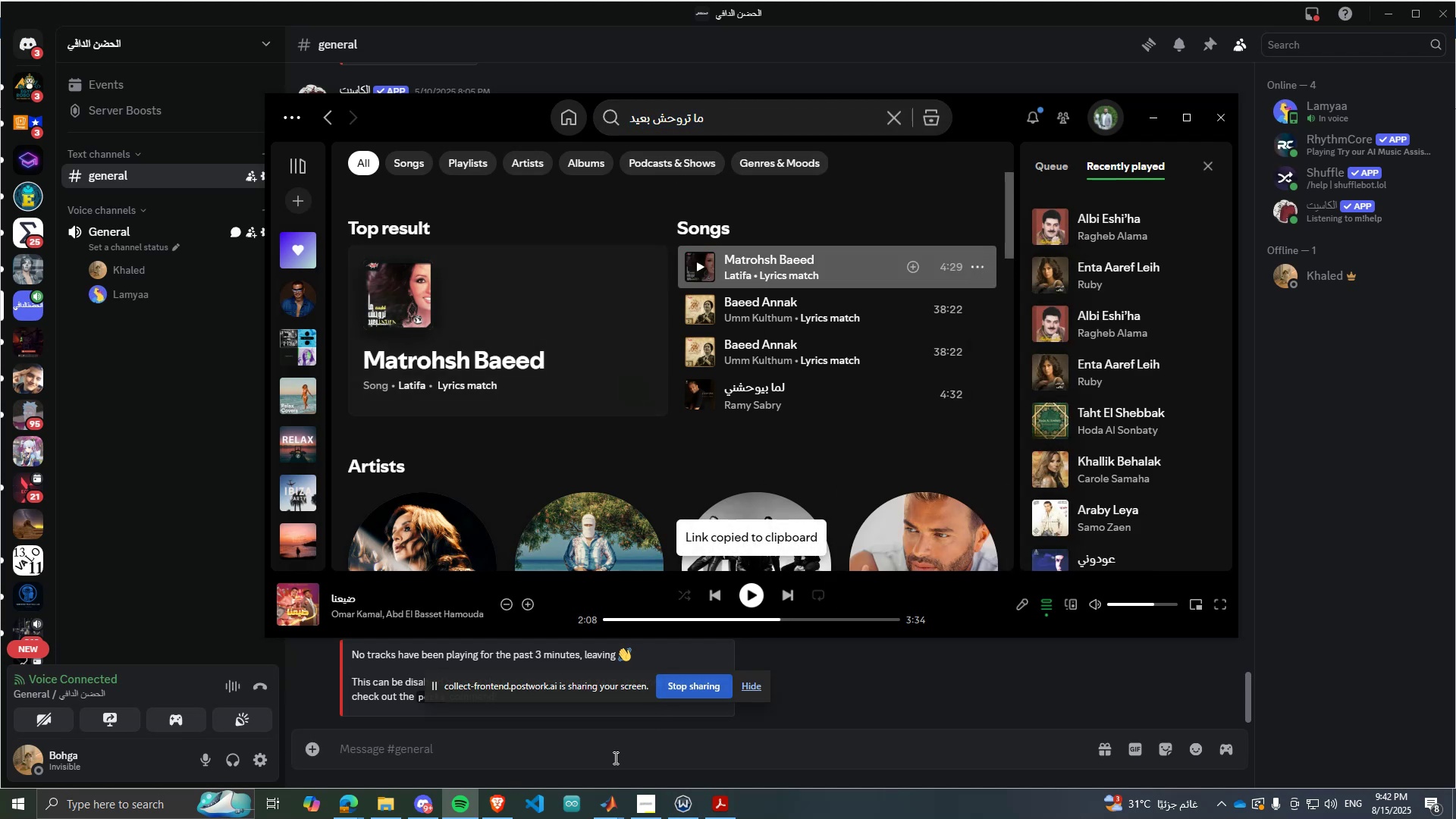 
left_click([610, 766])
 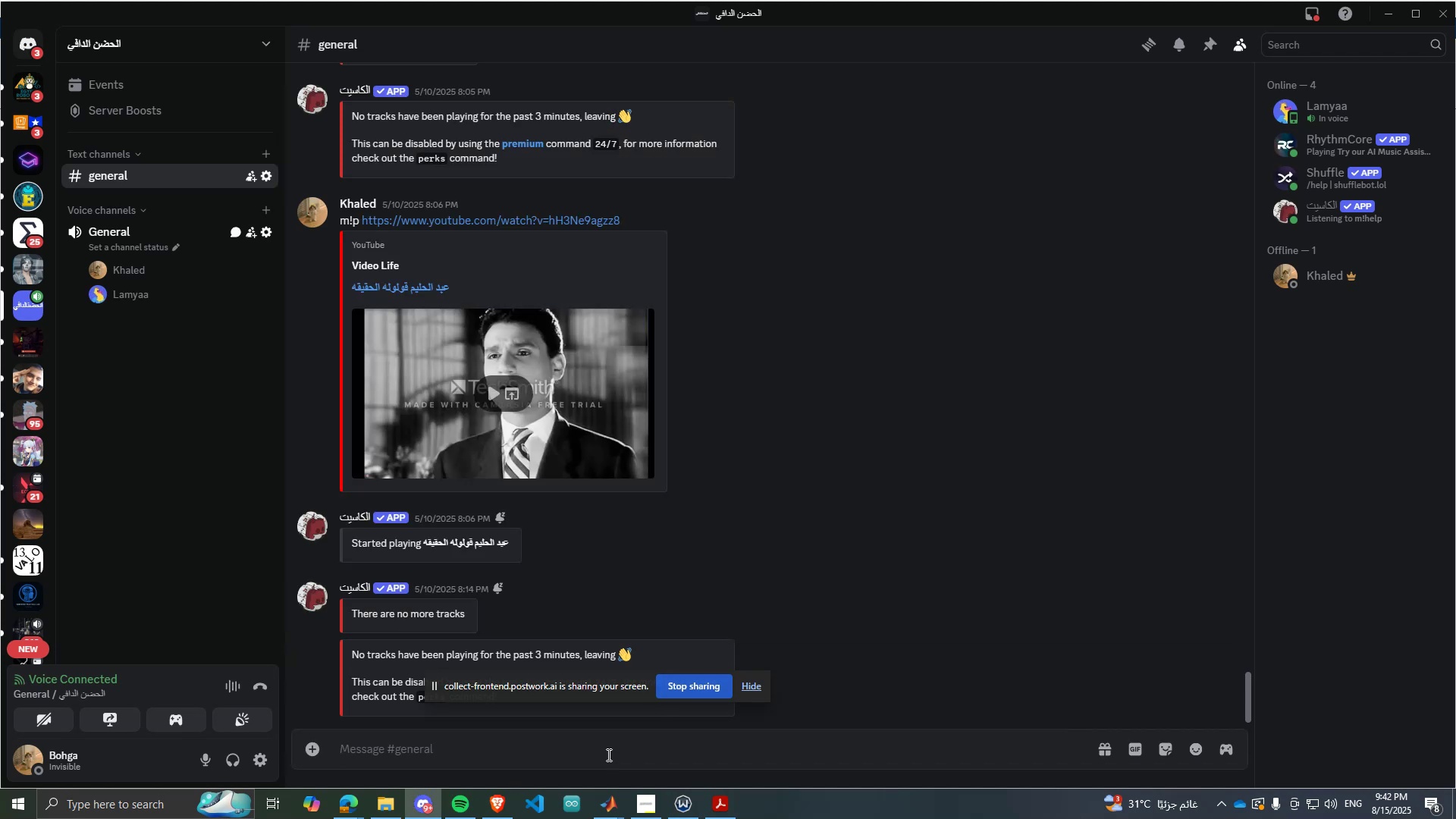 
type(M!P )
 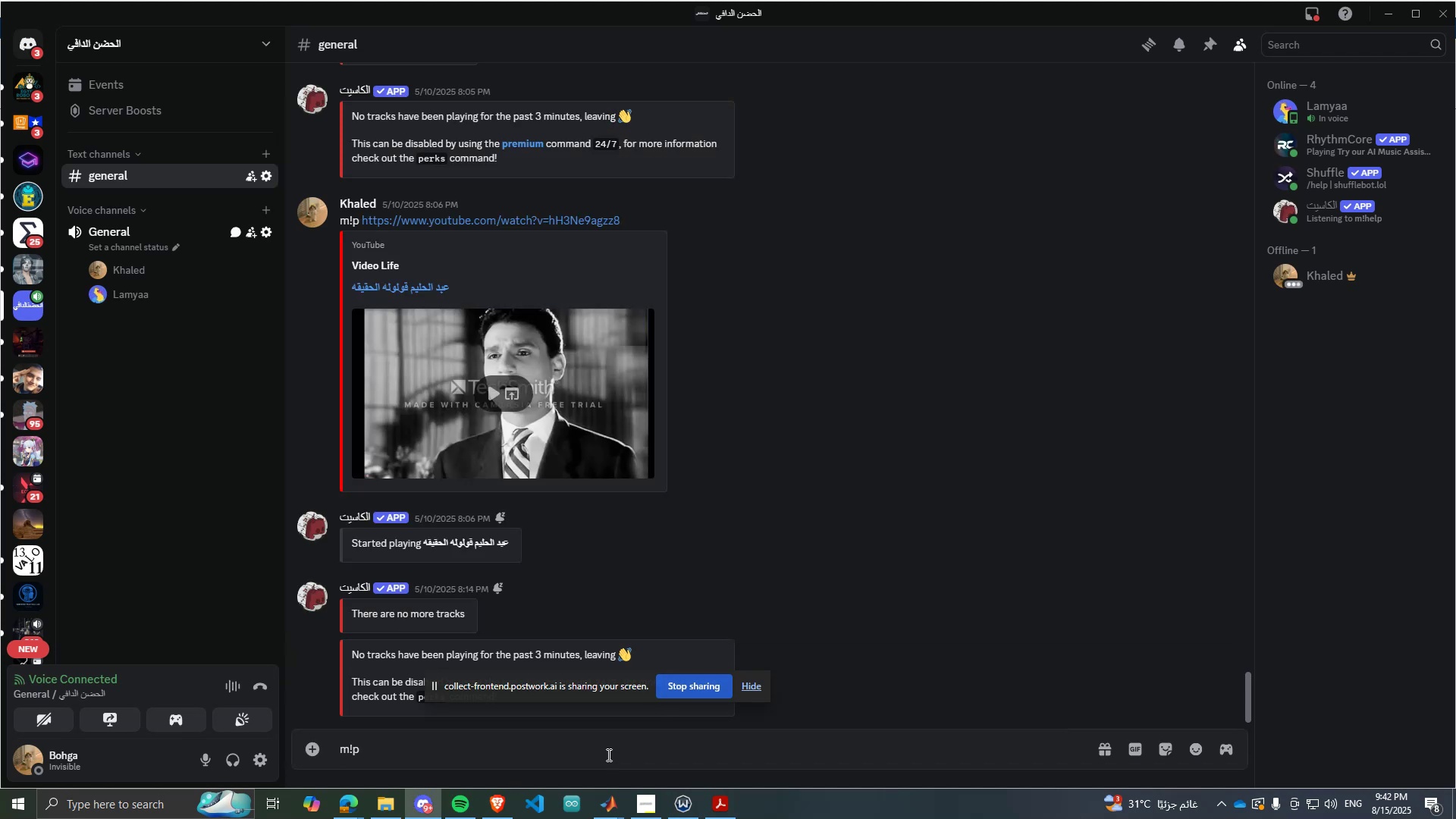 
key(Control+ControlLeft)
 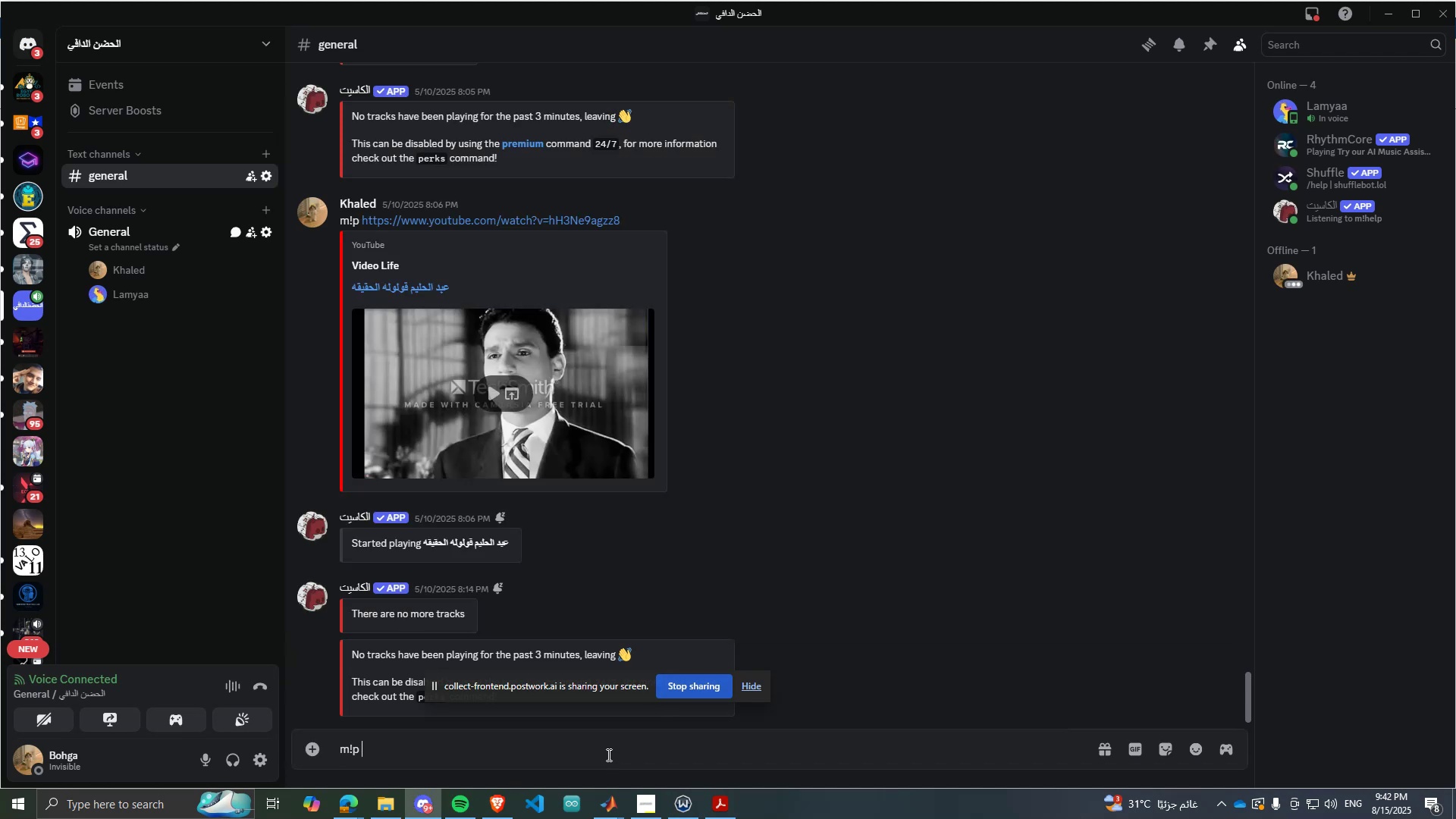 
key(Control+V)
 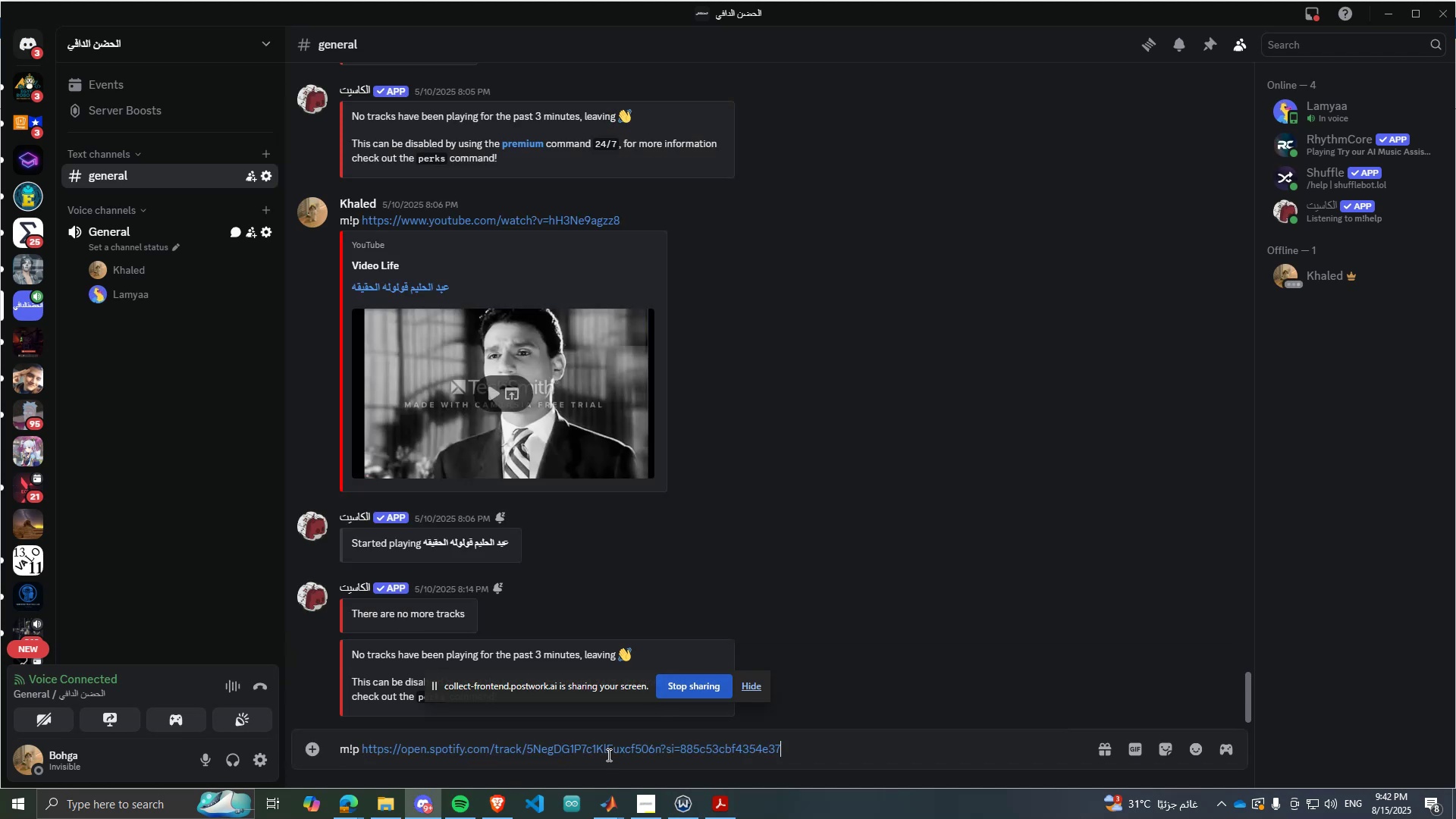 
key(Enter)
 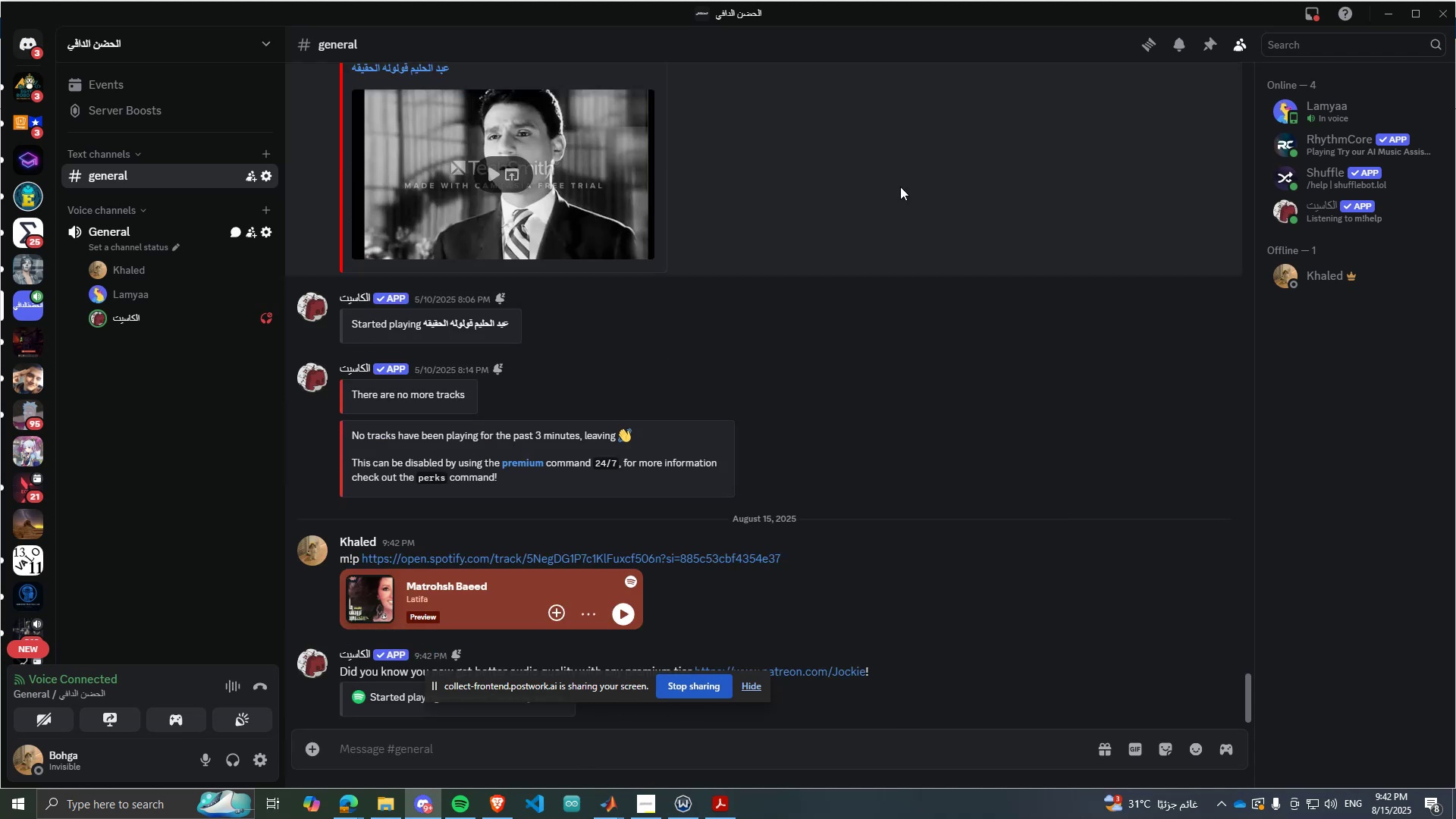 
wait(5.09)
 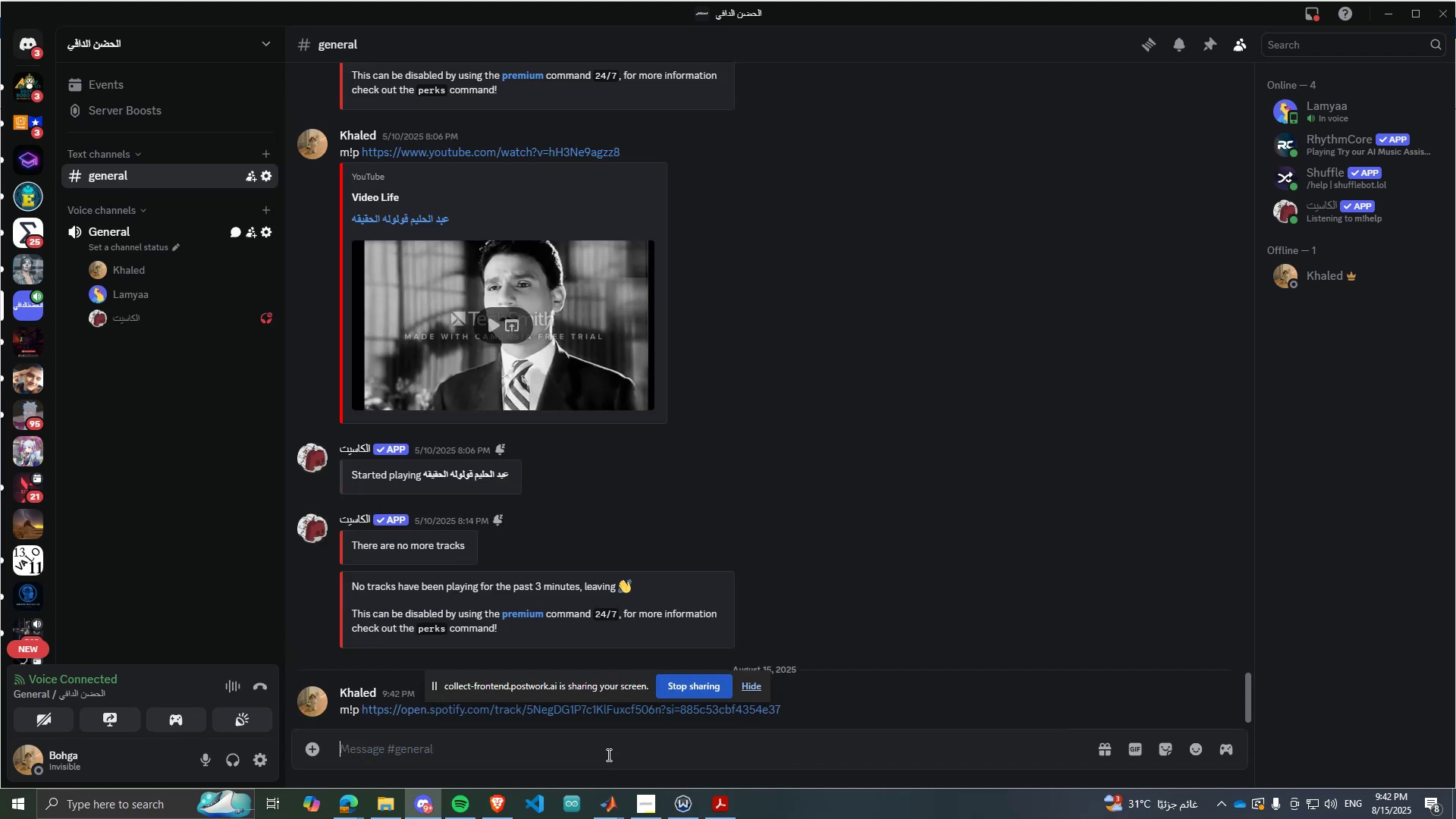 
left_click([1394, 21])
 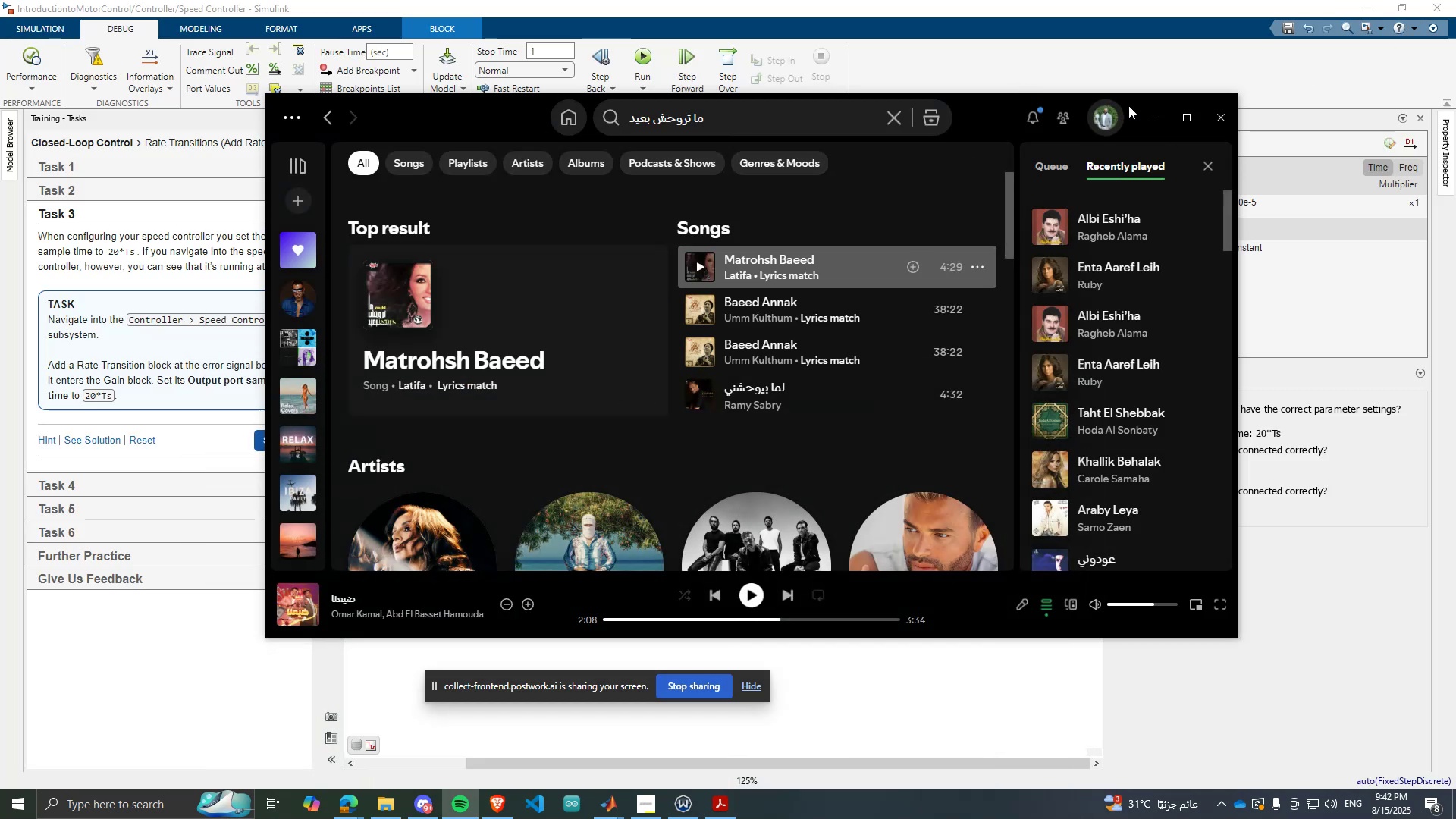 
left_click([1144, 110])
 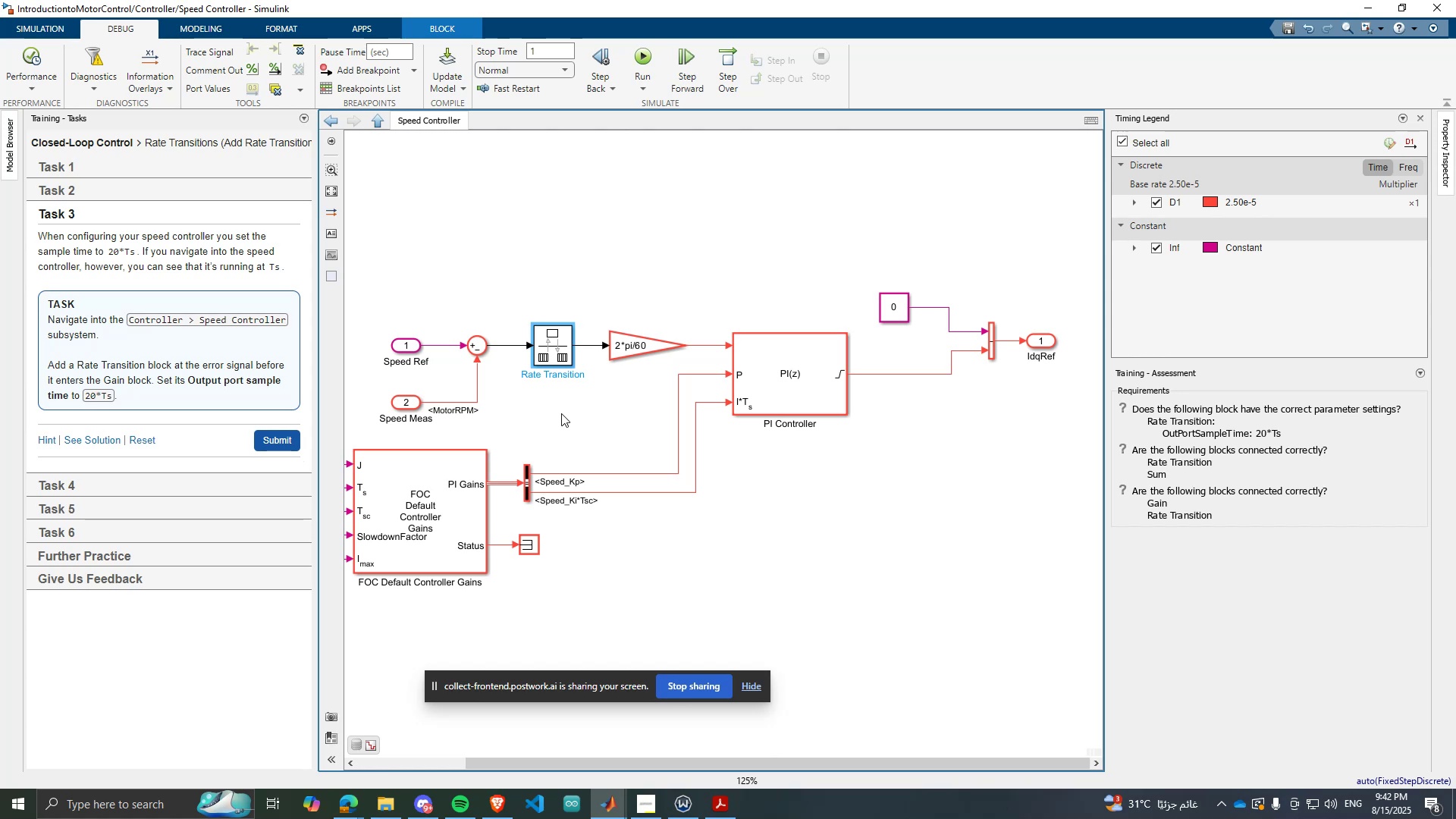 
wait(7.59)
 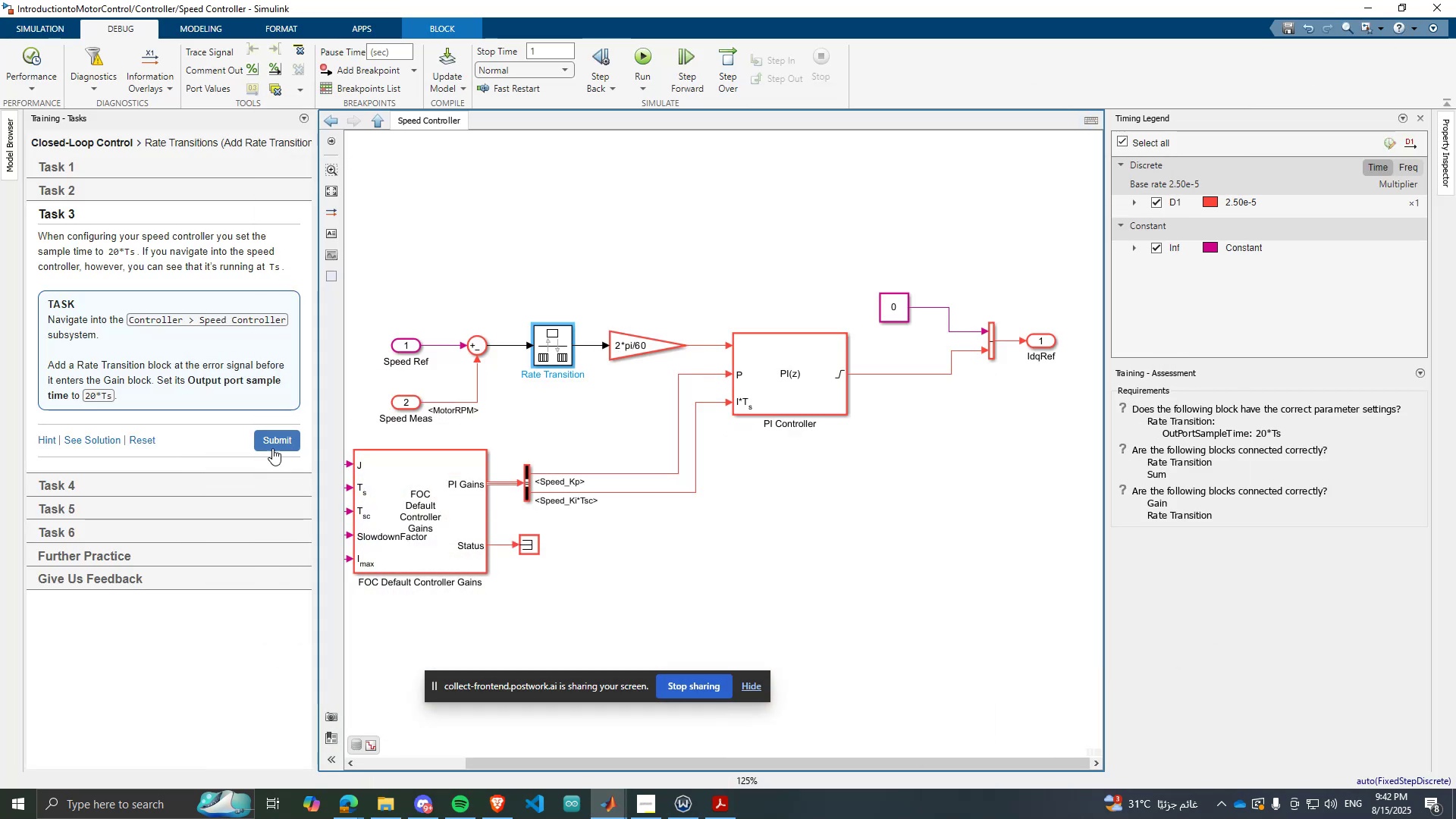 
mouse_move([571, 348])
 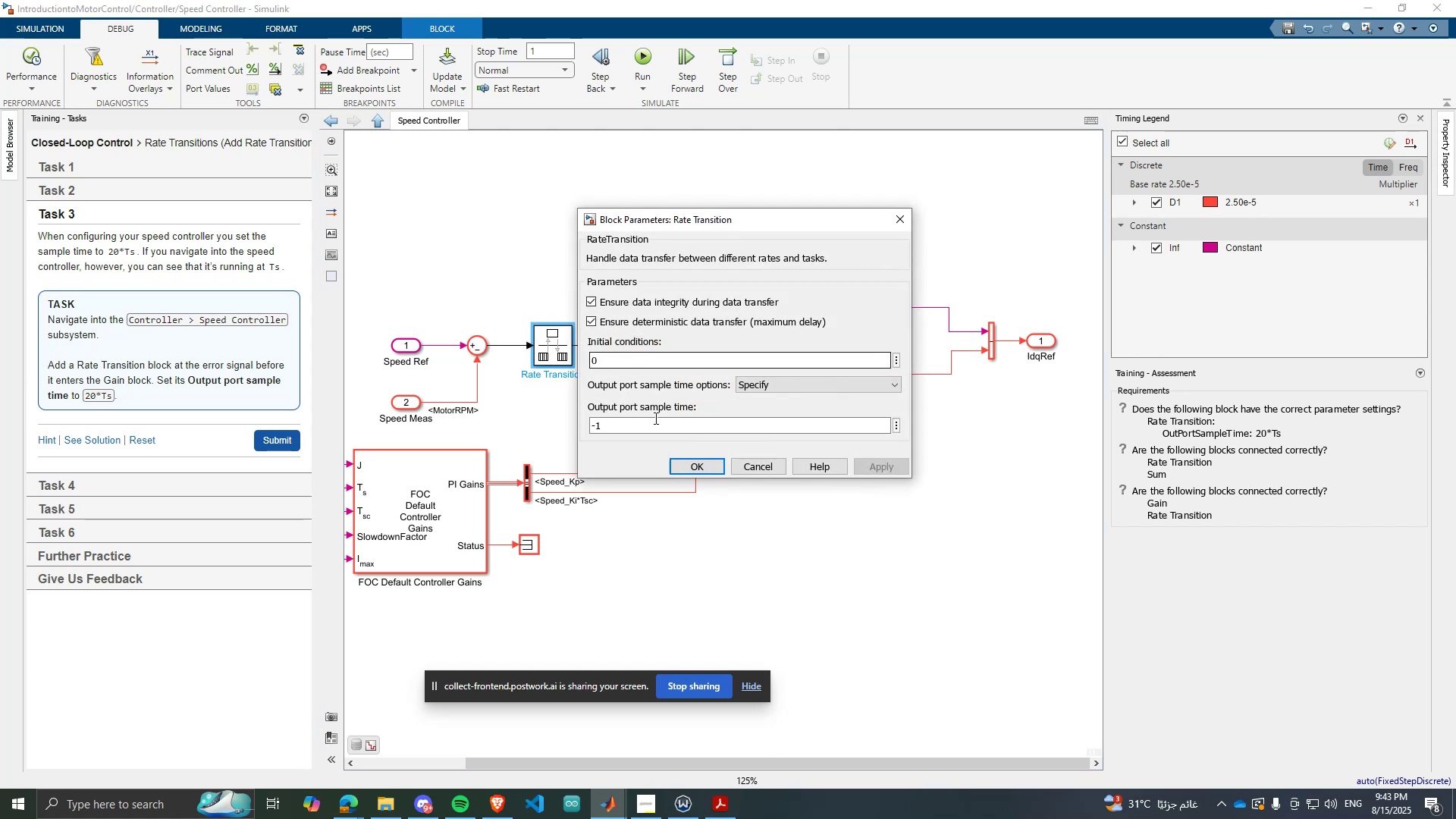 
left_click([654, 425])
 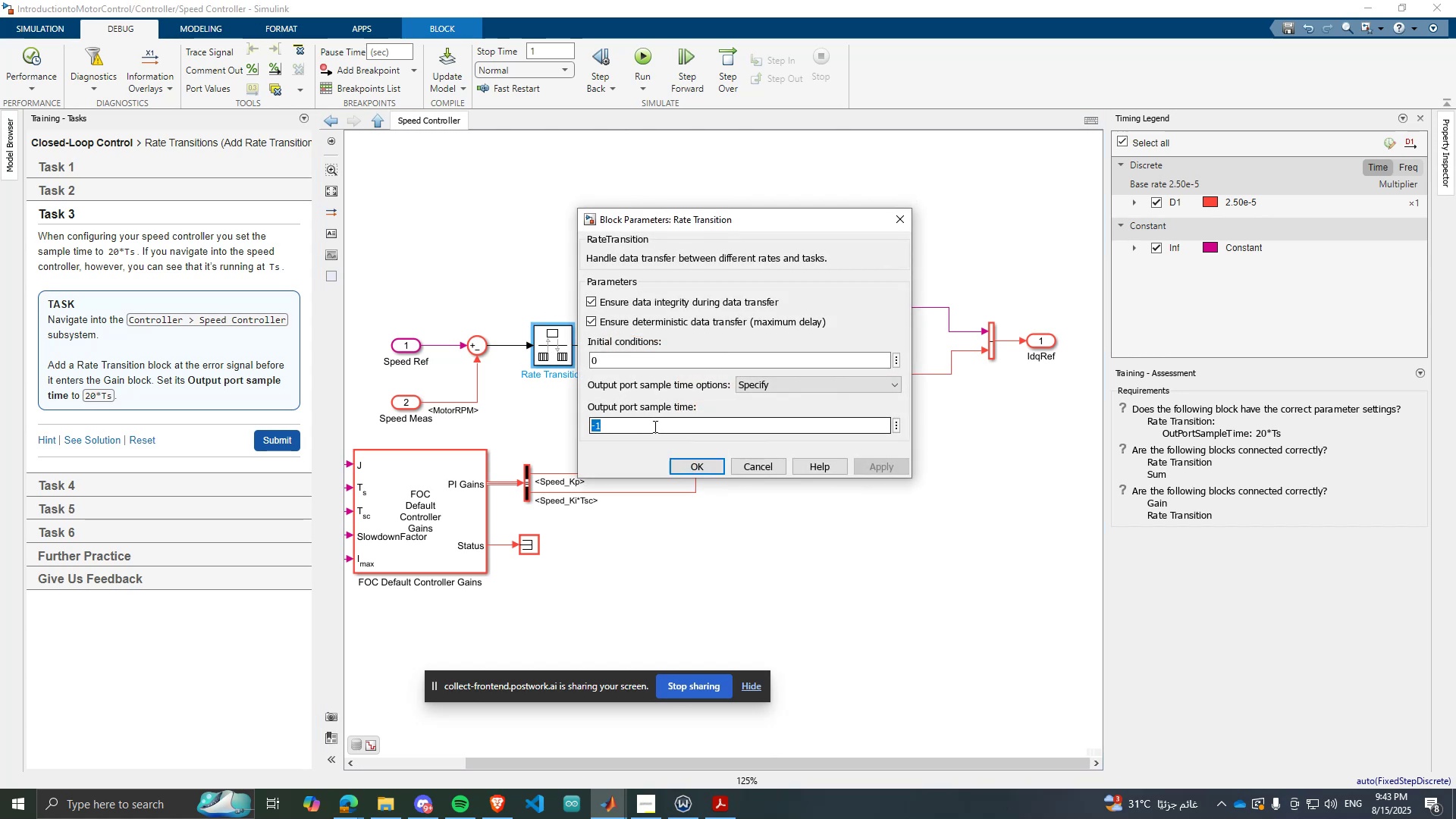 
type(20*tS)
 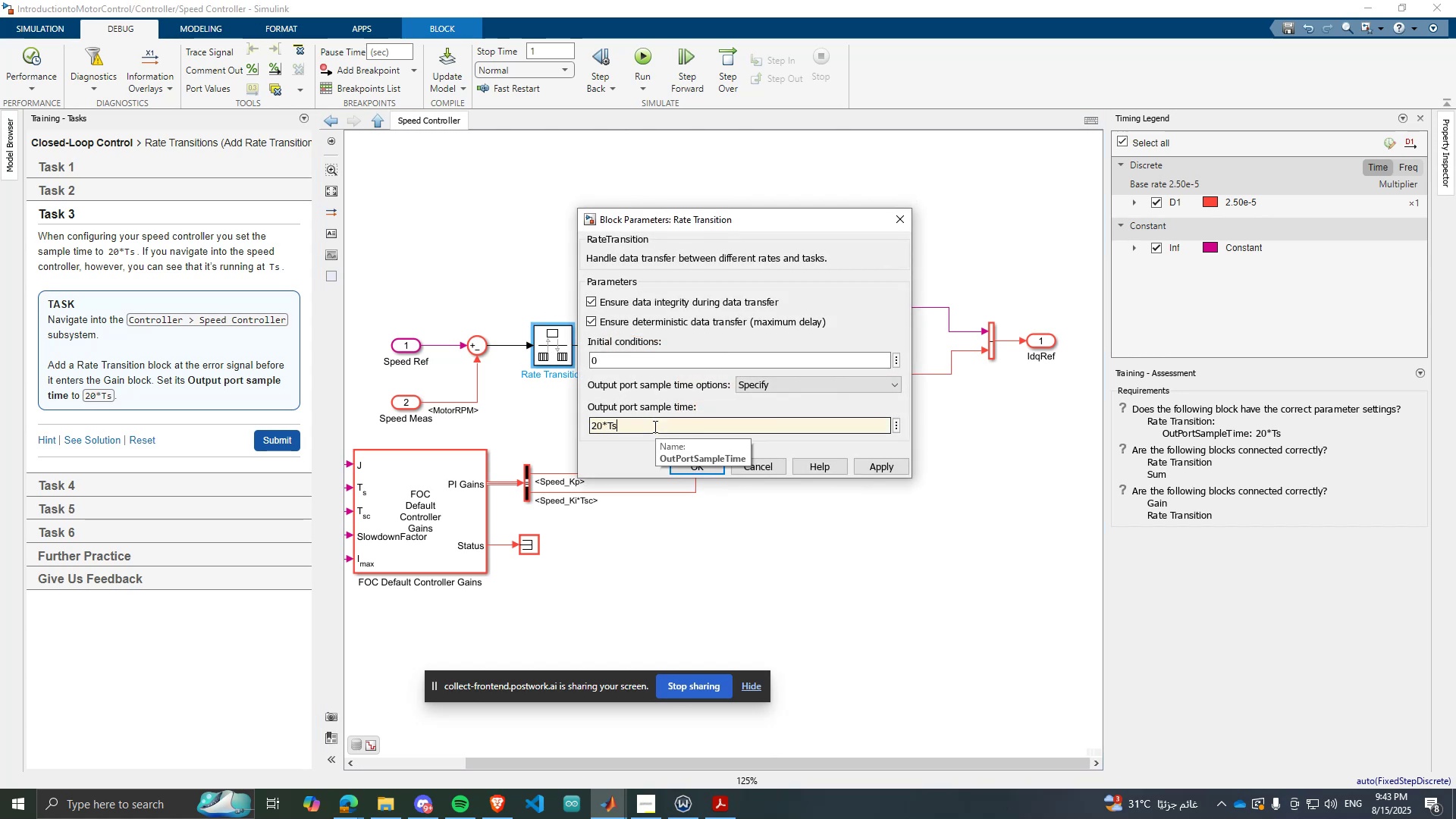 
key(Enter)
 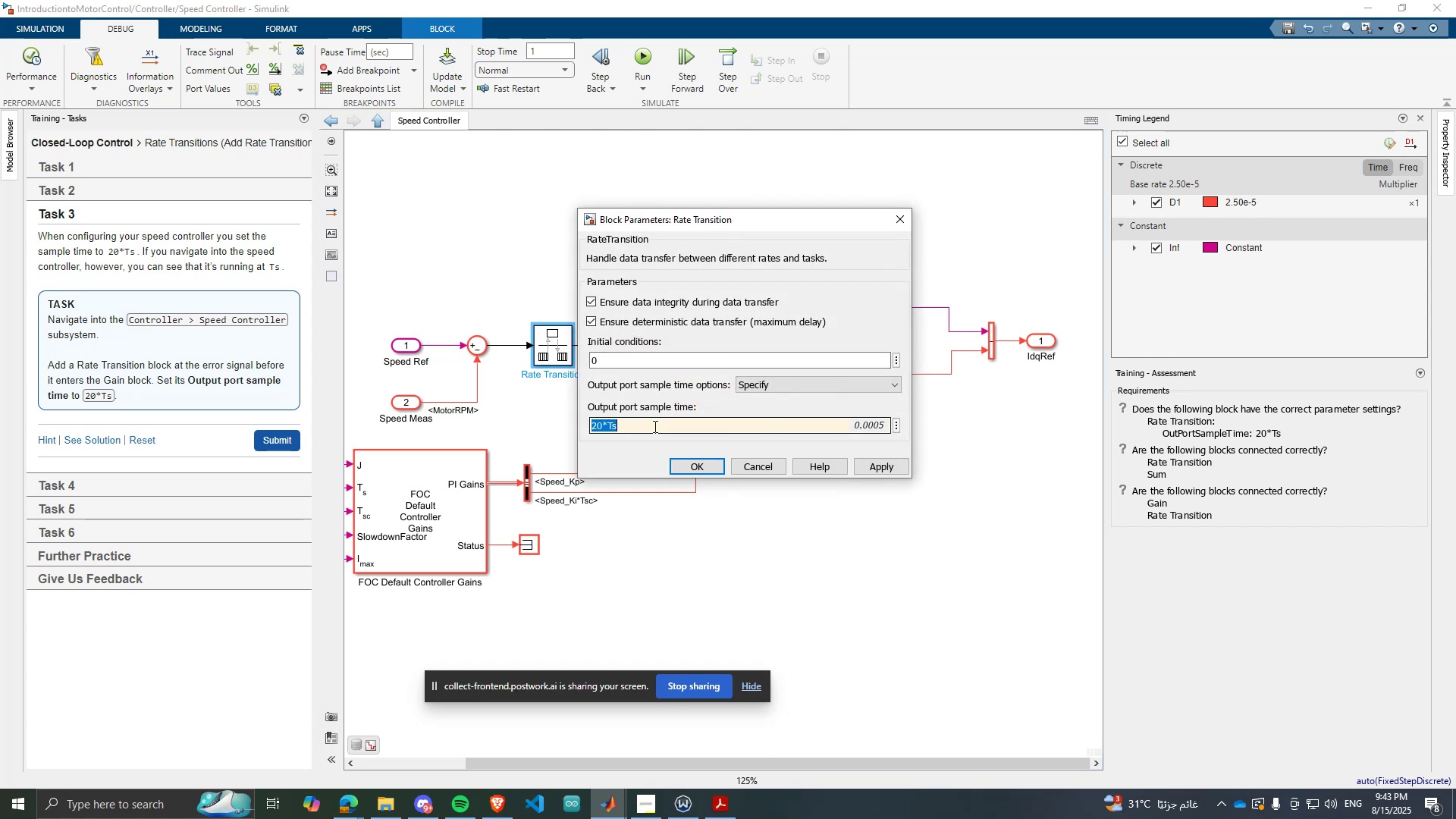 
key(Enter)
 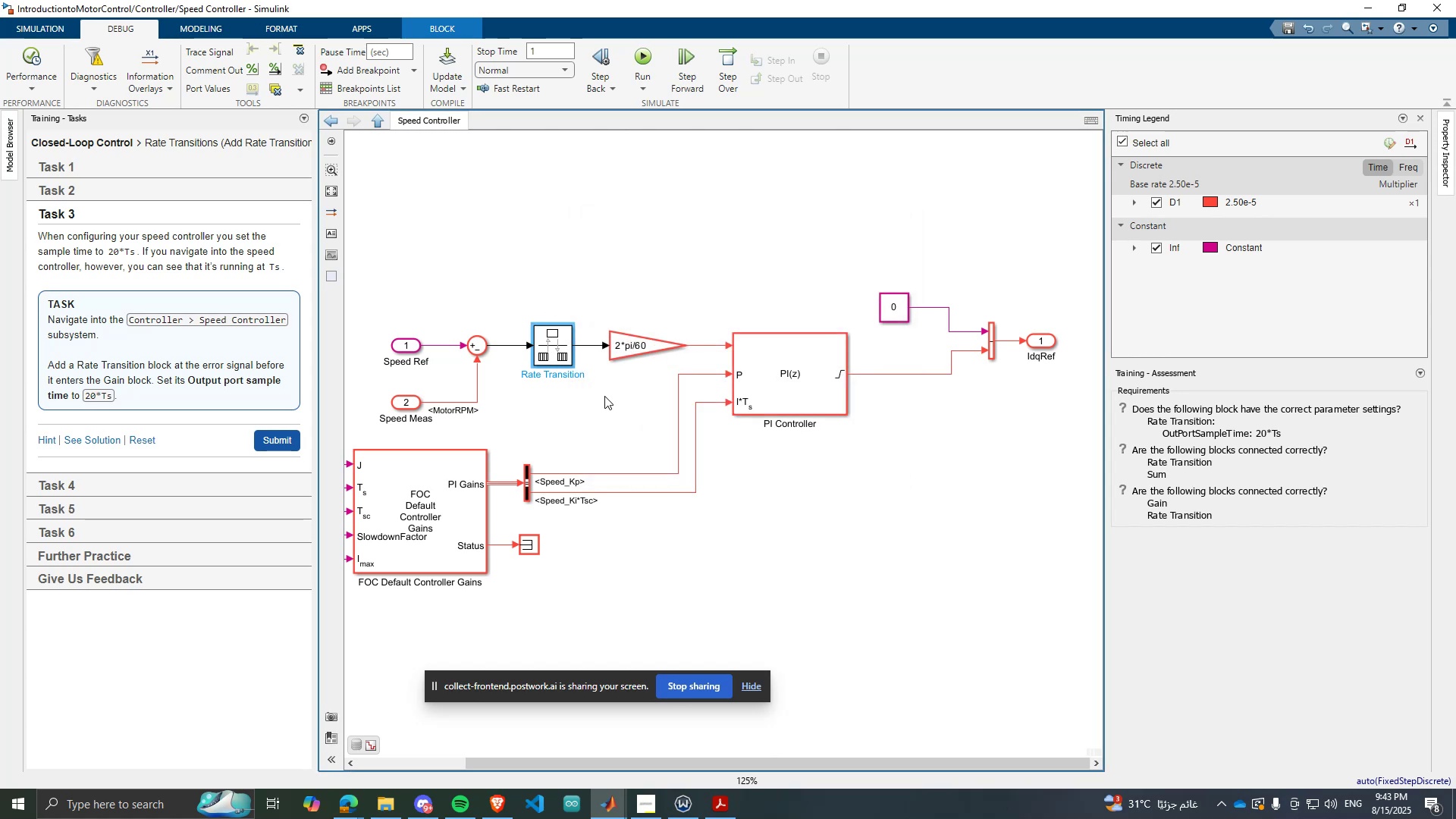 
left_click([273, 439])
 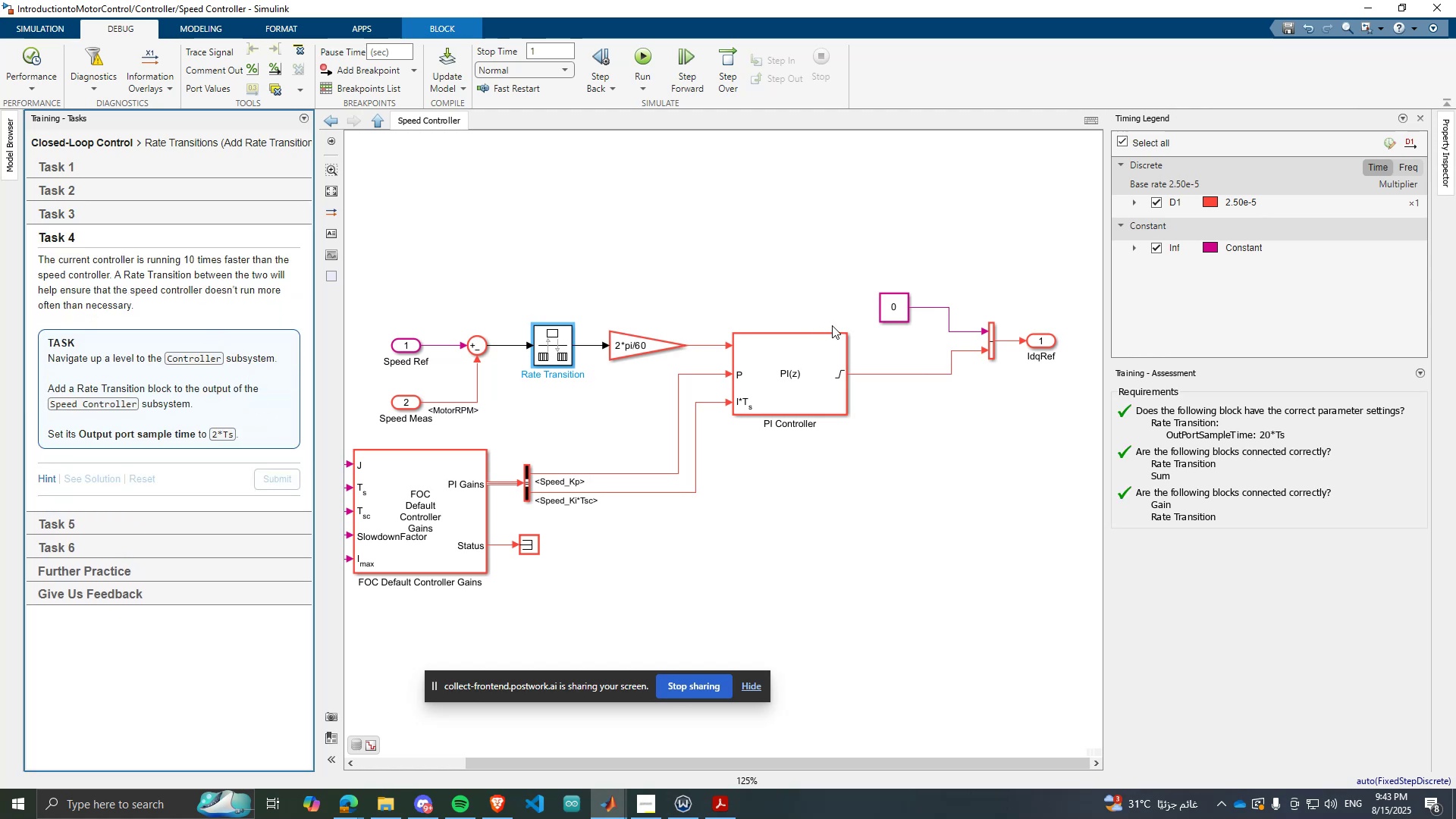 
wait(7.12)
 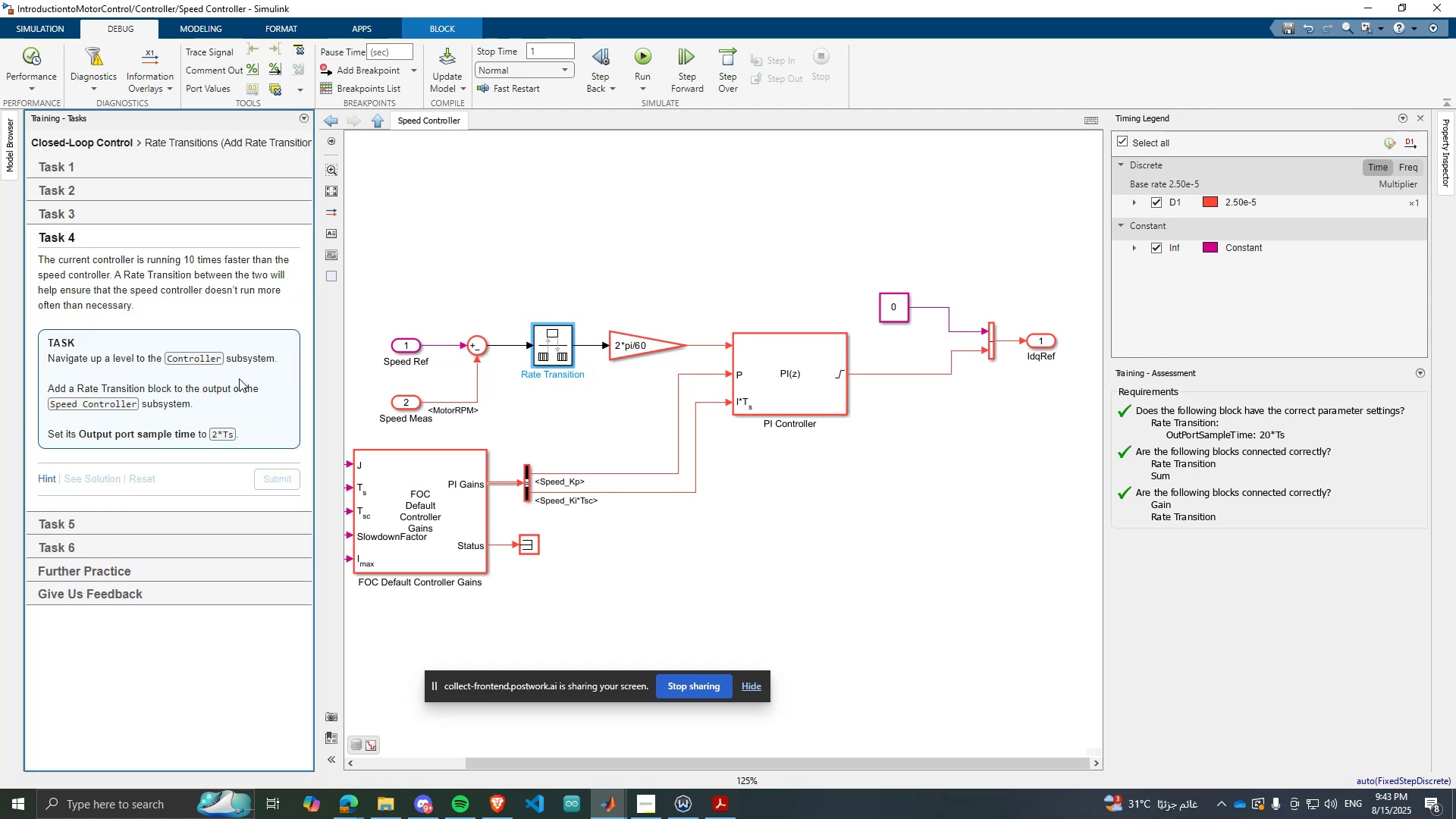 
scroll: coordinate [786, 329], scroll_direction: down, amount: 2.0
 